 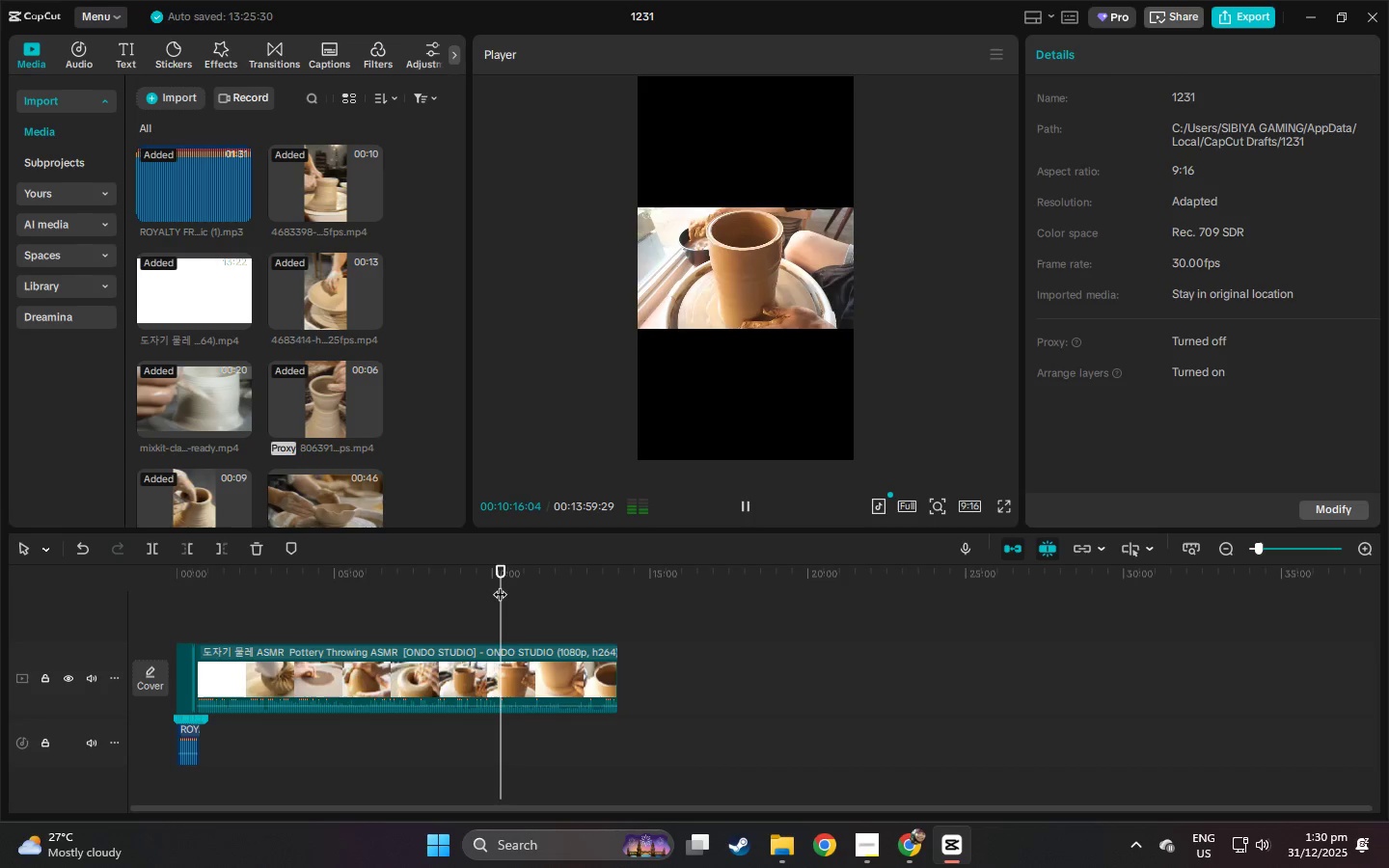 
key(Space)
 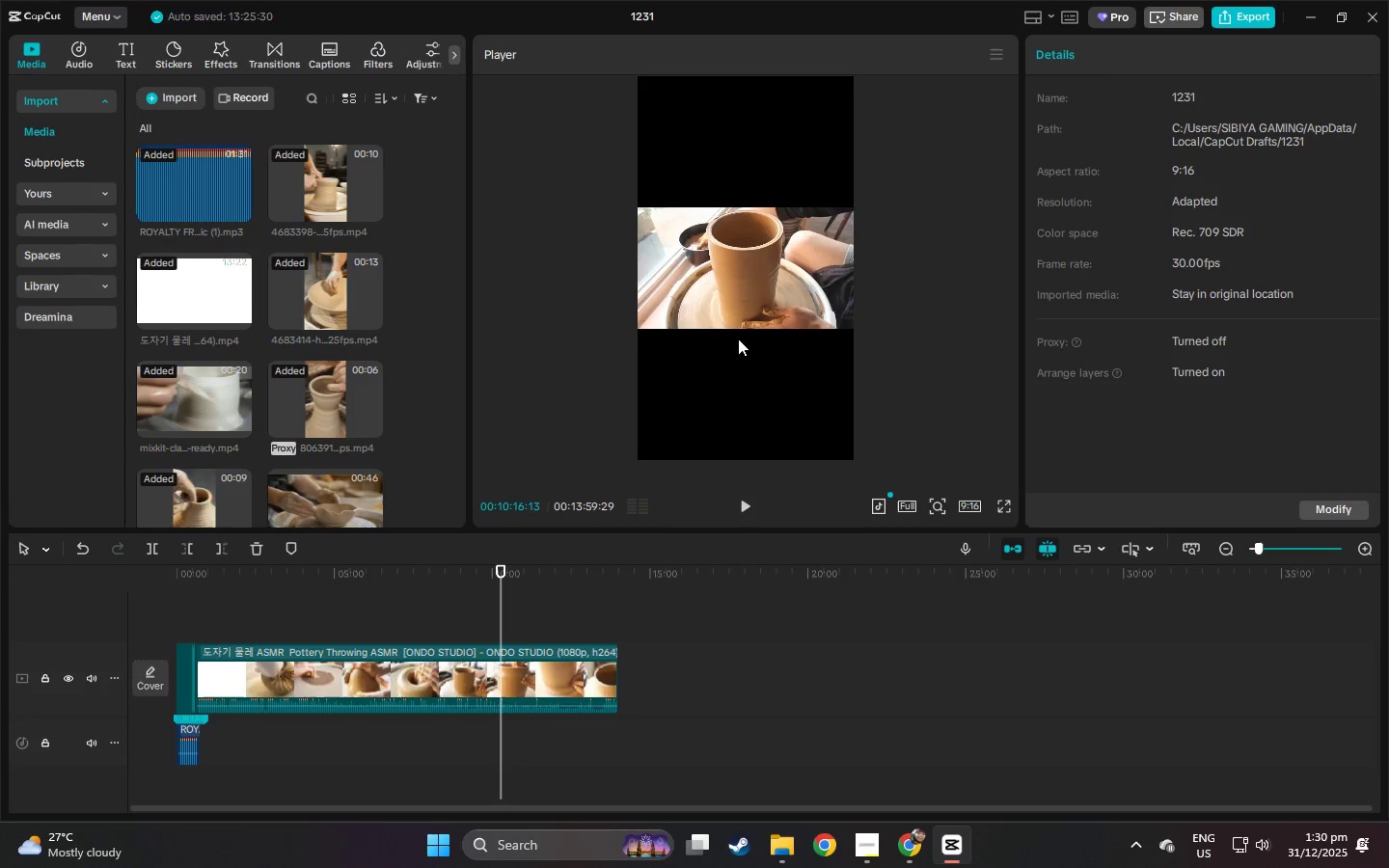 
left_click([736, 297])
 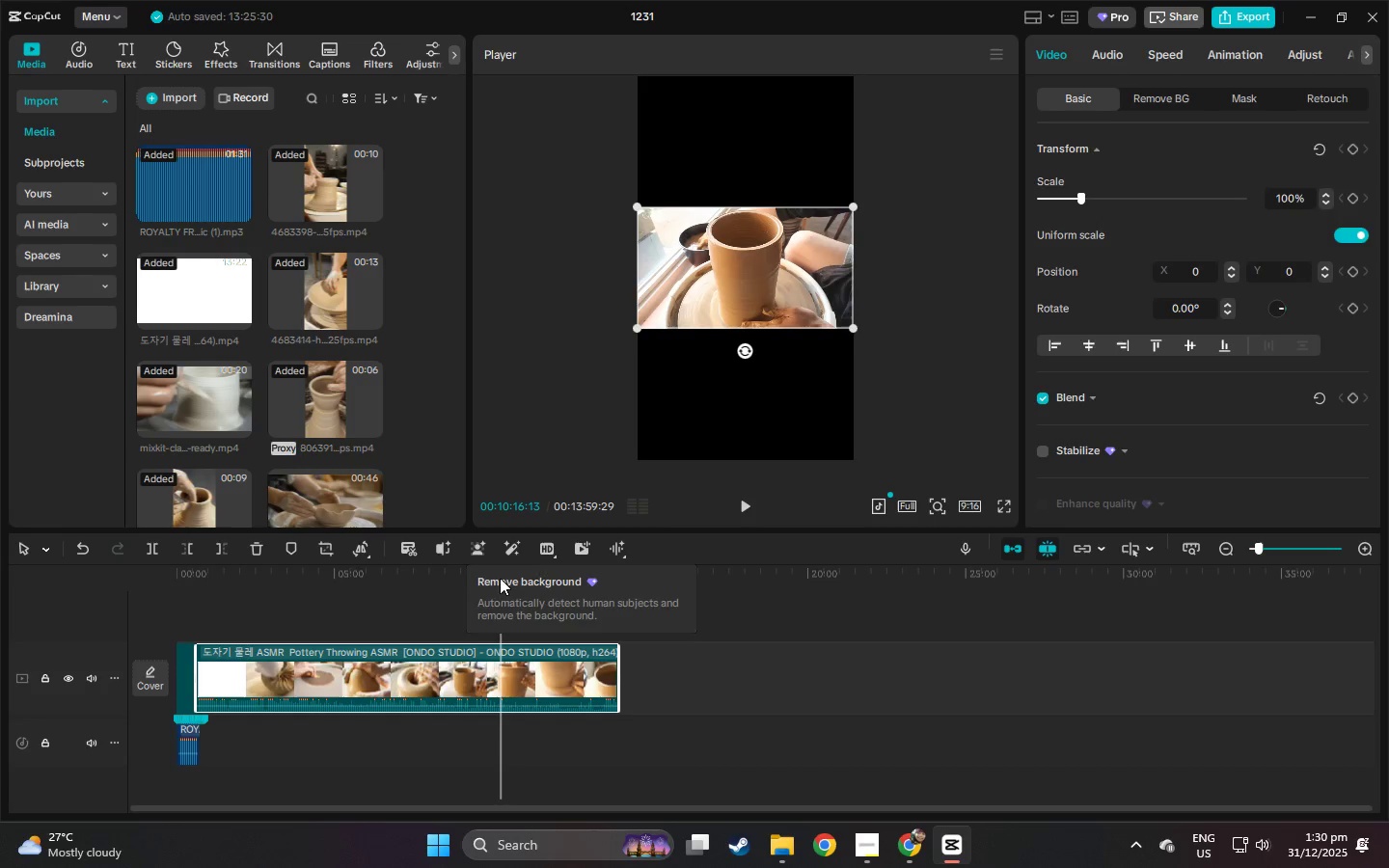 
left_click_drag(start_coordinate=[502, 571], to_coordinate=[473, 568])
 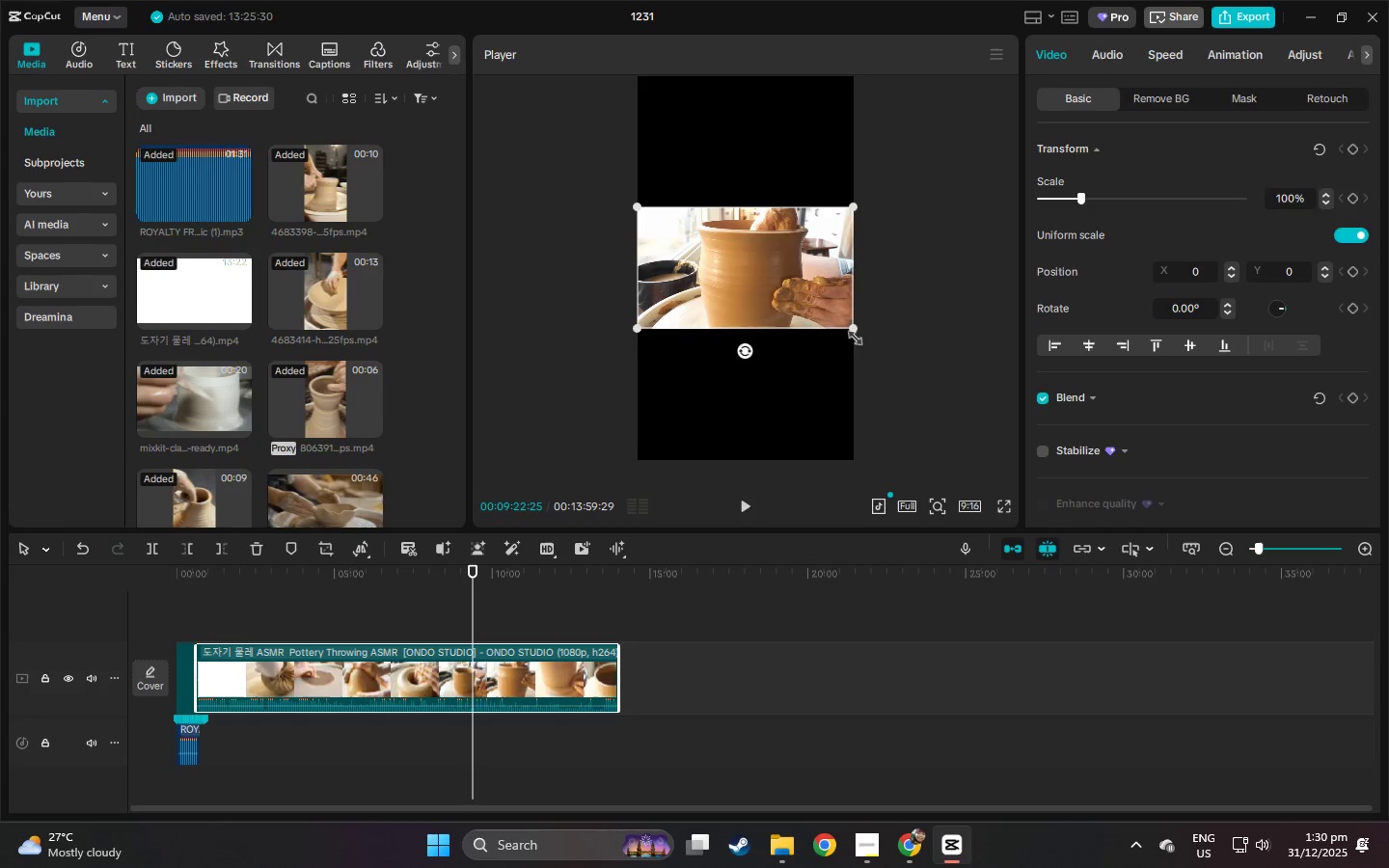 
left_click_drag(start_coordinate=[851, 329], to_coordinate=[1121, 645])
 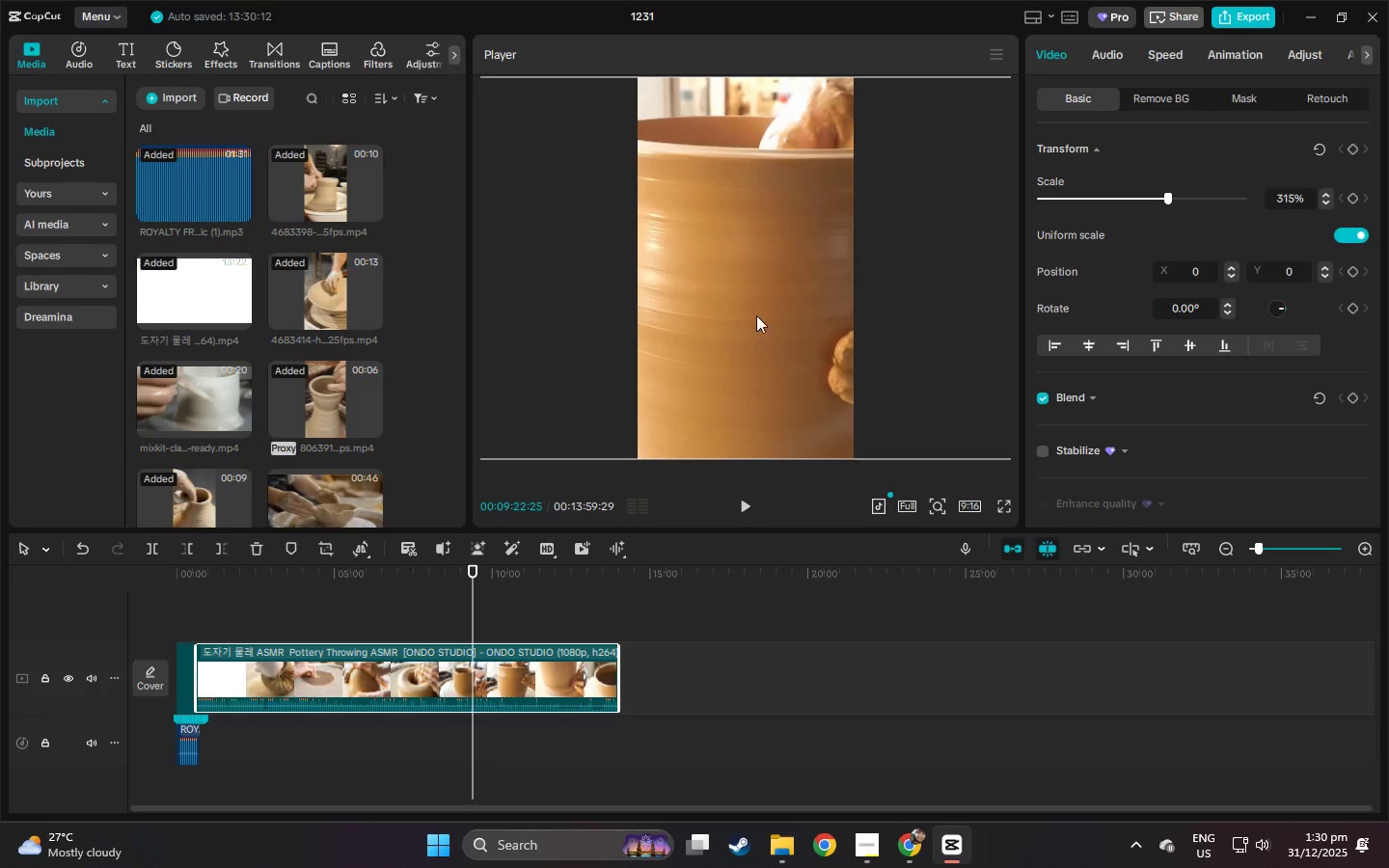 
left_click_drag(start_coordinate=[756, 314], to_coordinate=[857, 313])
 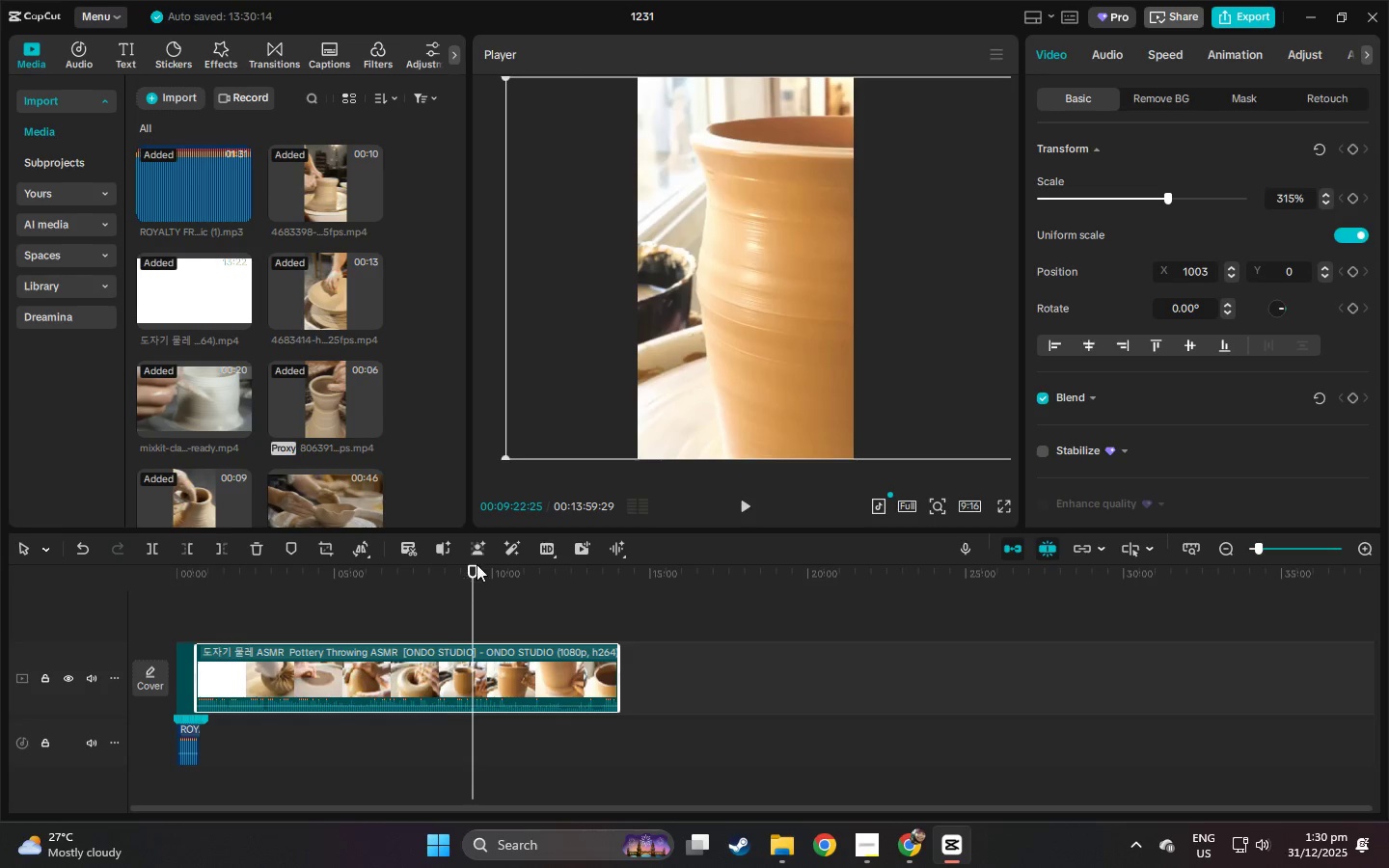 
left_click_drag(start_coordinate=[477, 564], to_coordinate=[427, 573])
 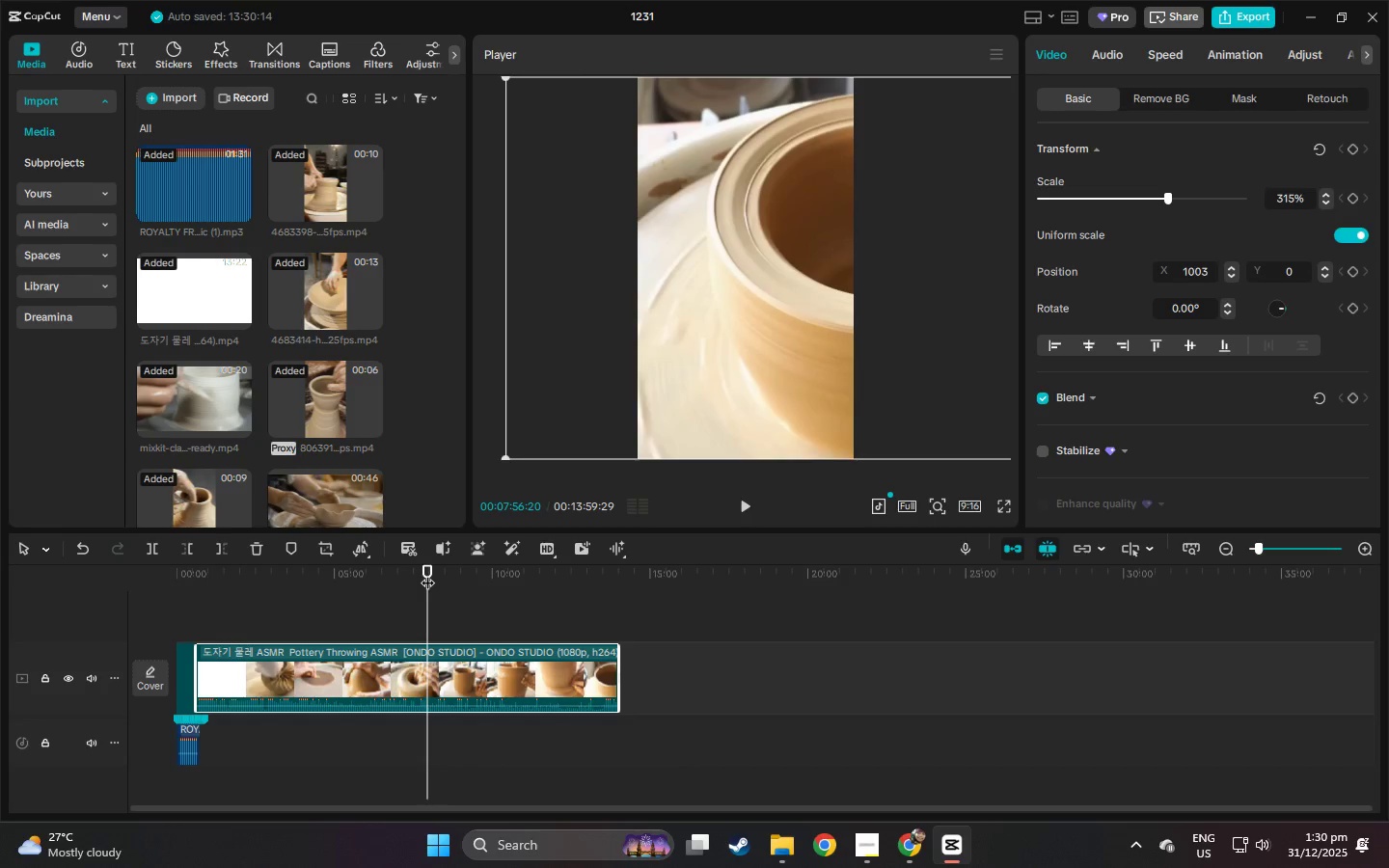 
key(Space)
 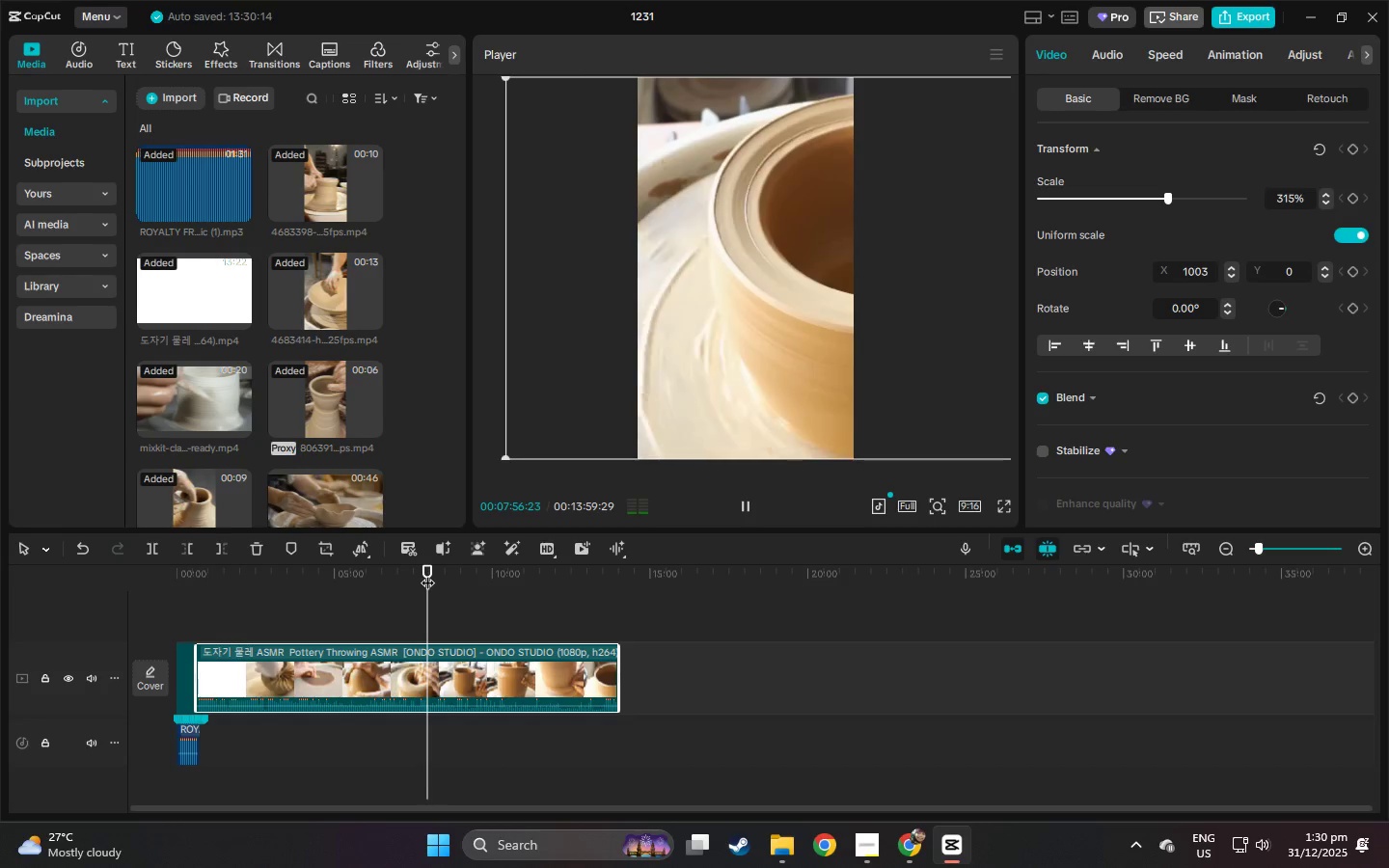 
key(Space)
 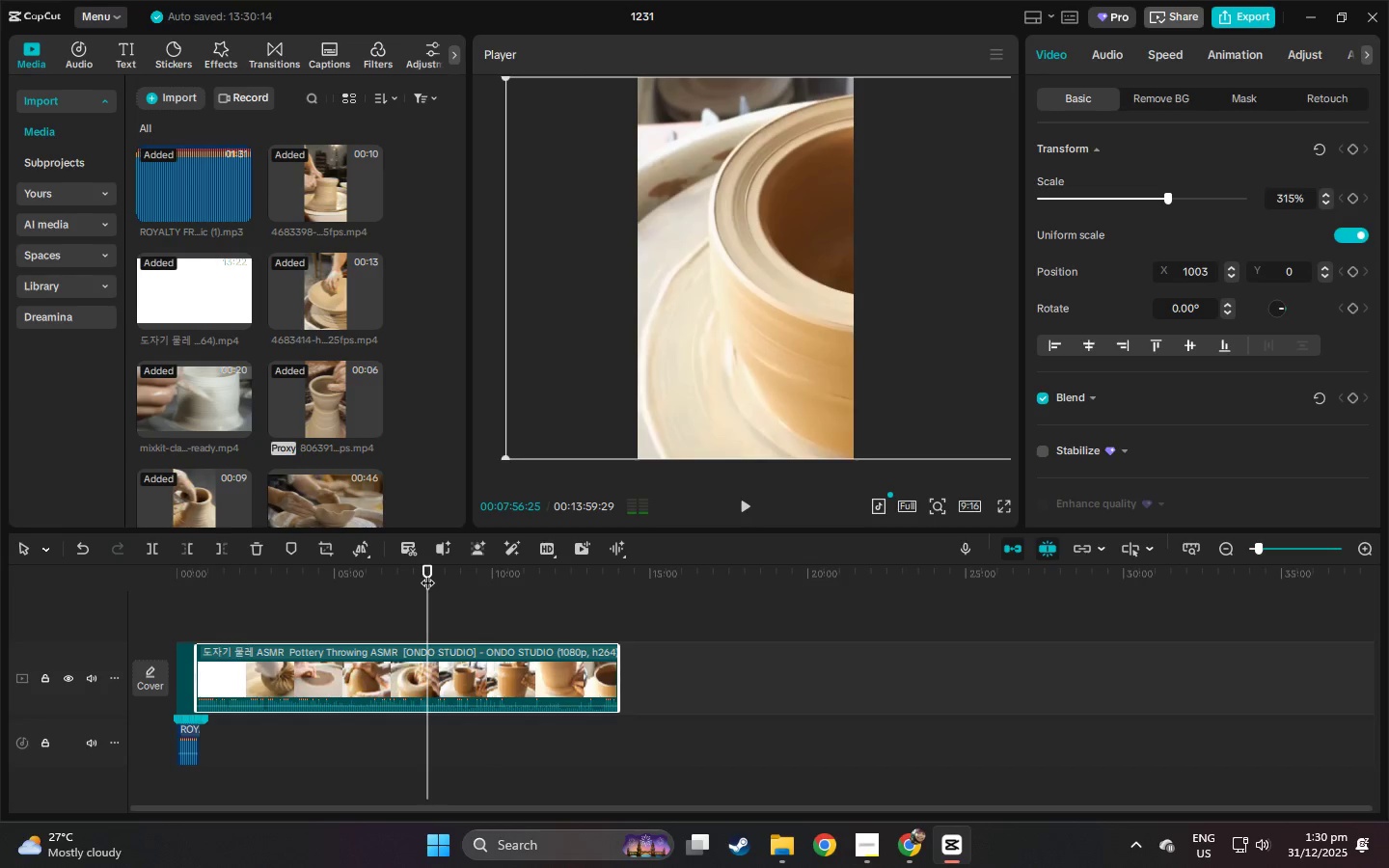 
key(Space)
 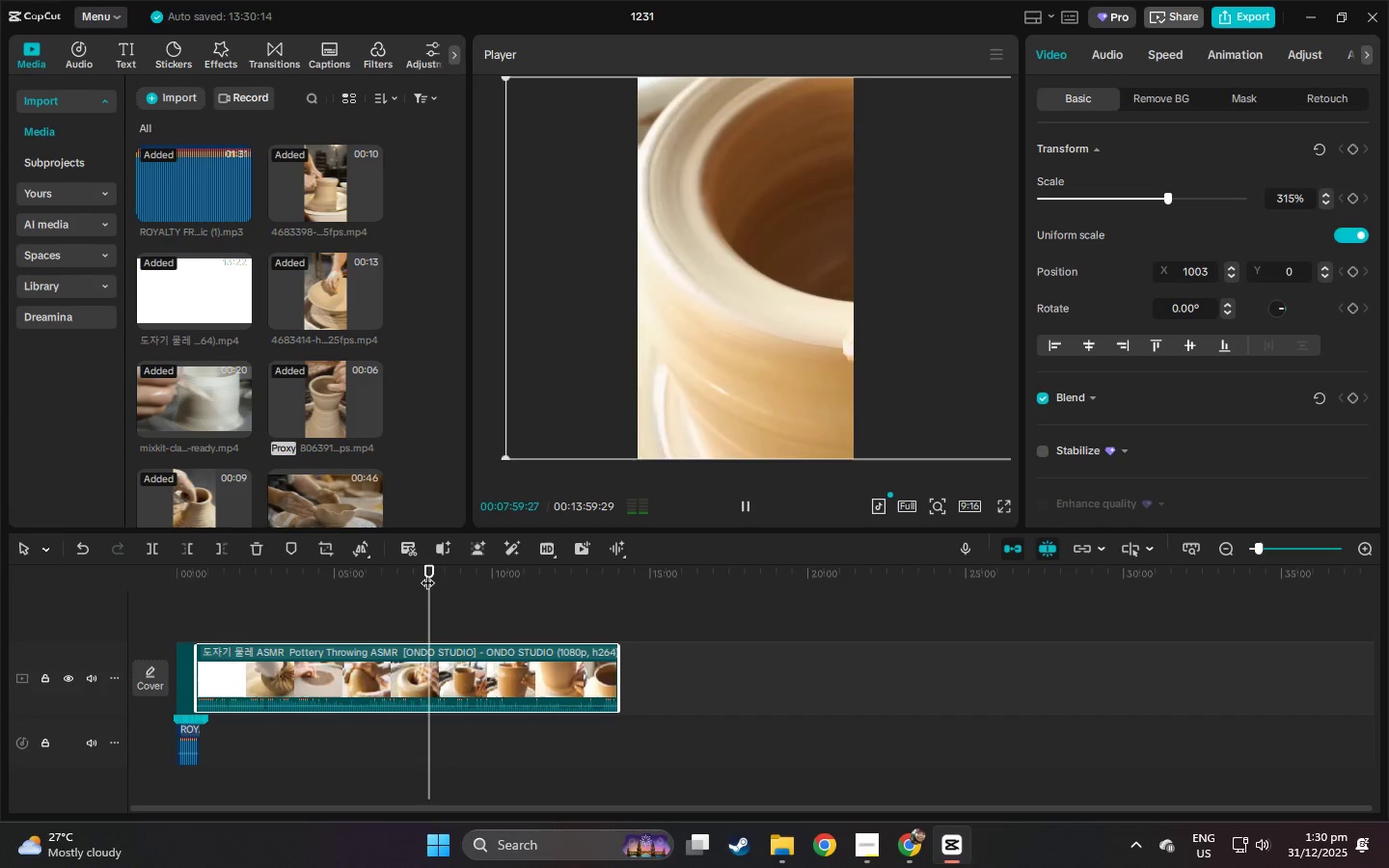 
wait(8.06)
 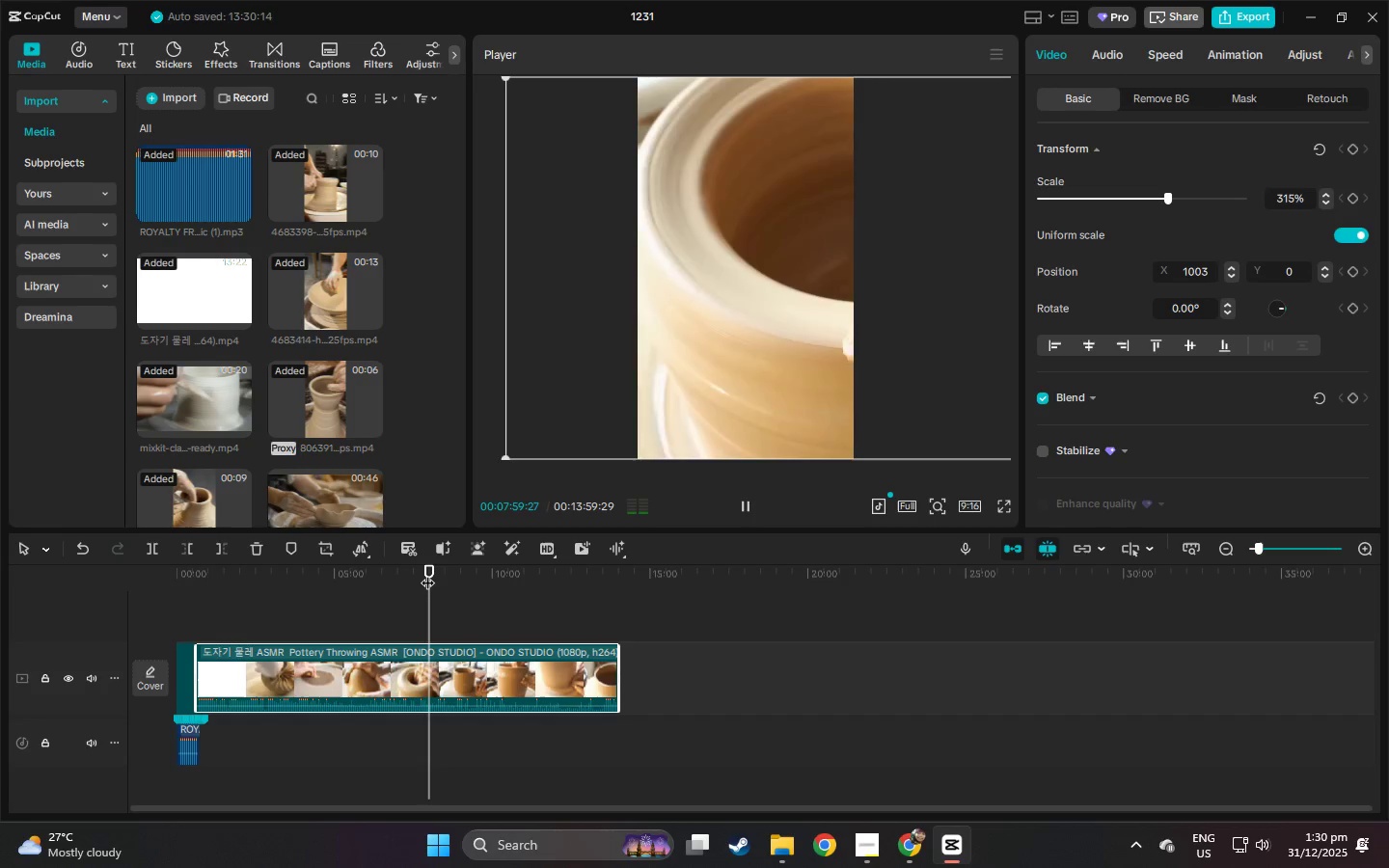 
left_click([478, 580])
 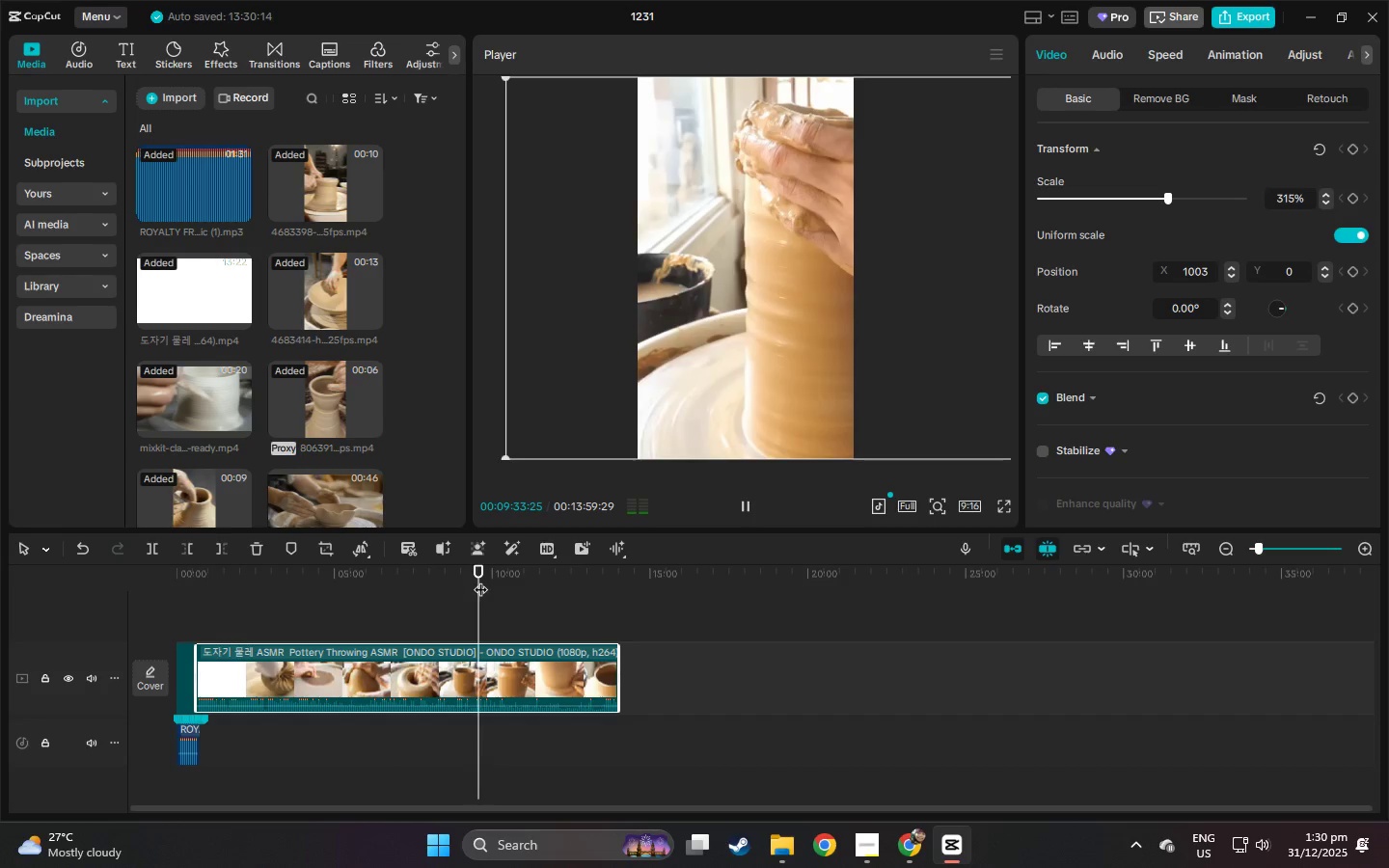 
key(Space)
 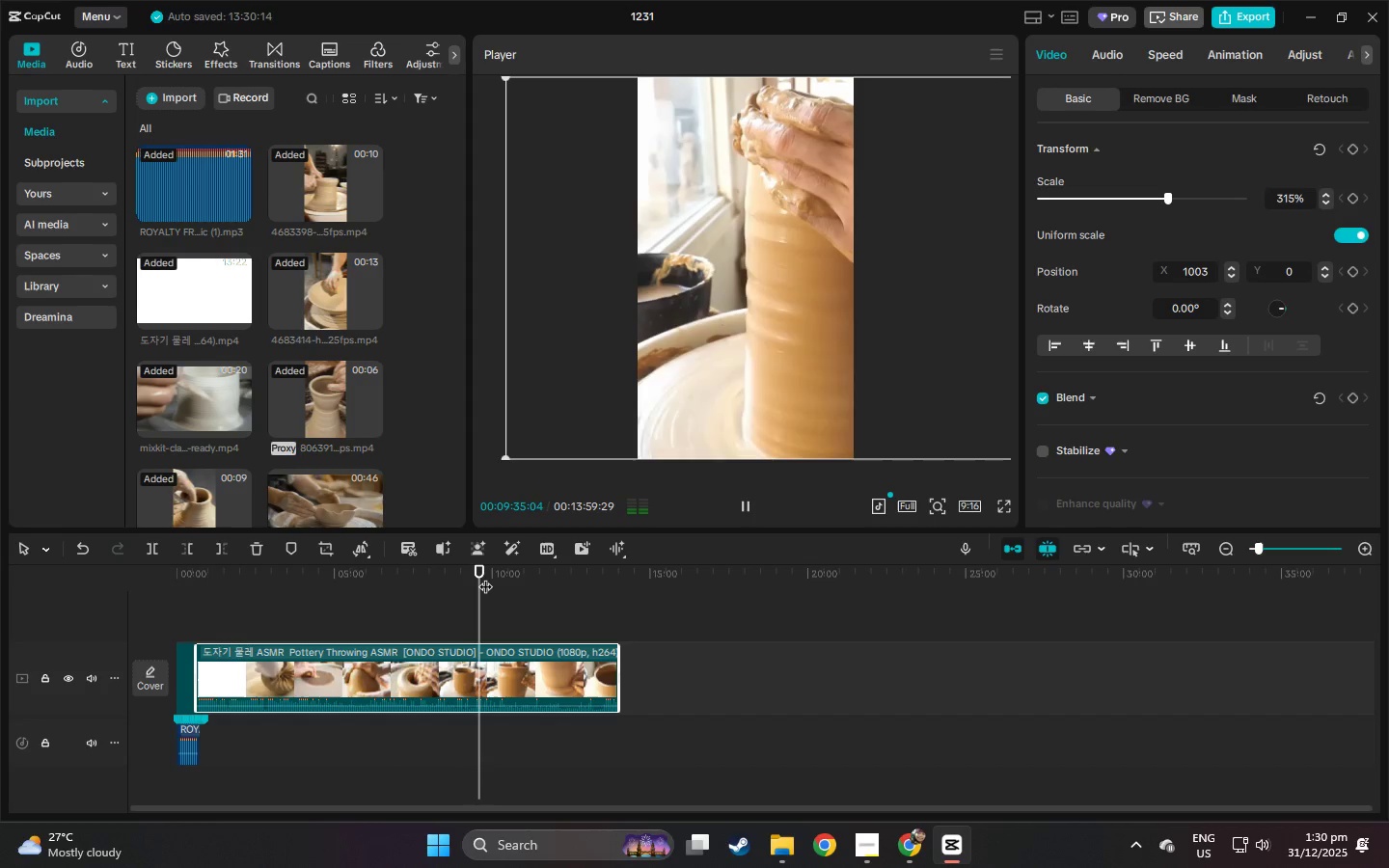 
key(Space)
 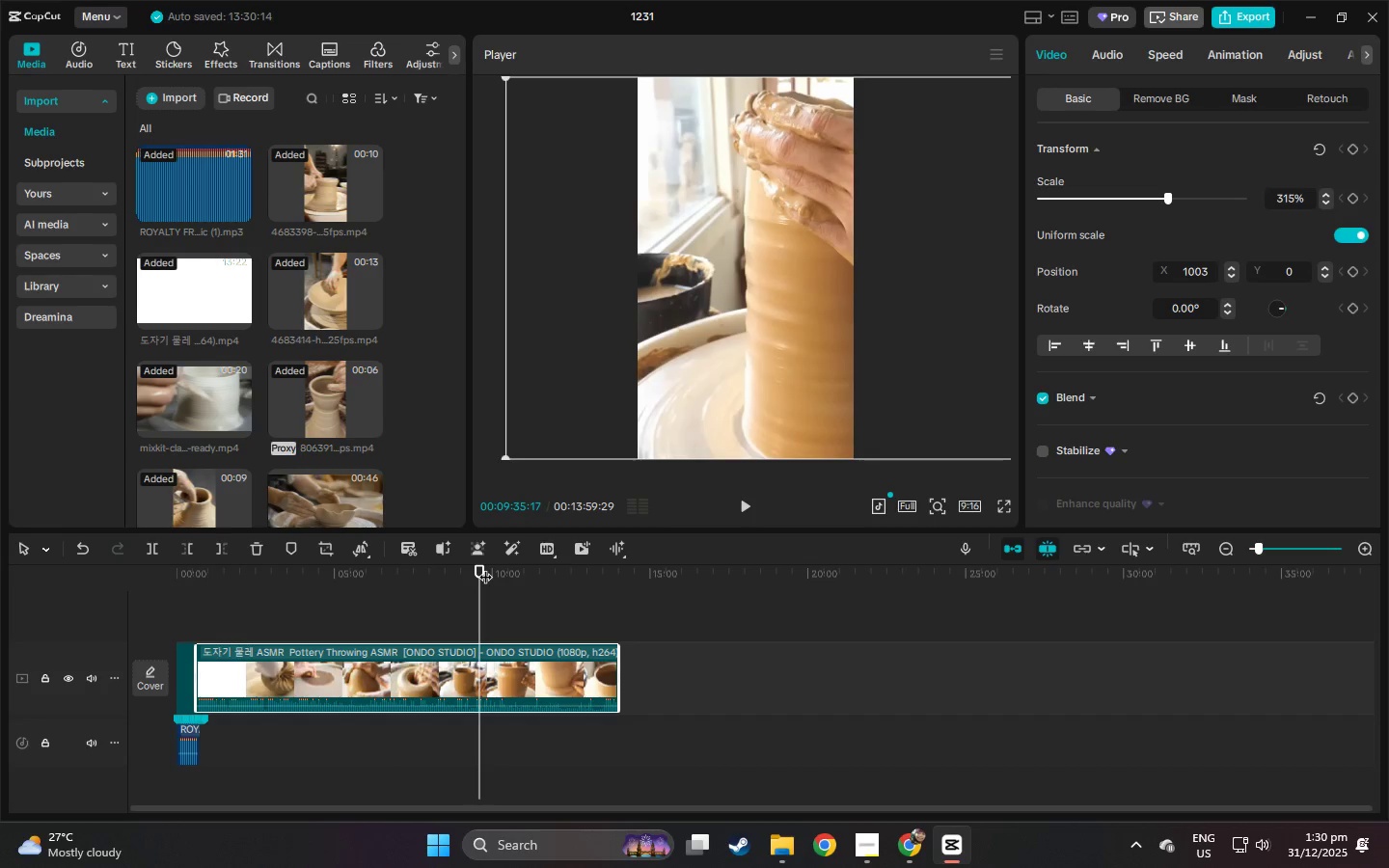 
left_click_drag(start_coordinate=[484, 567], to_coordinate=[439, 572])
 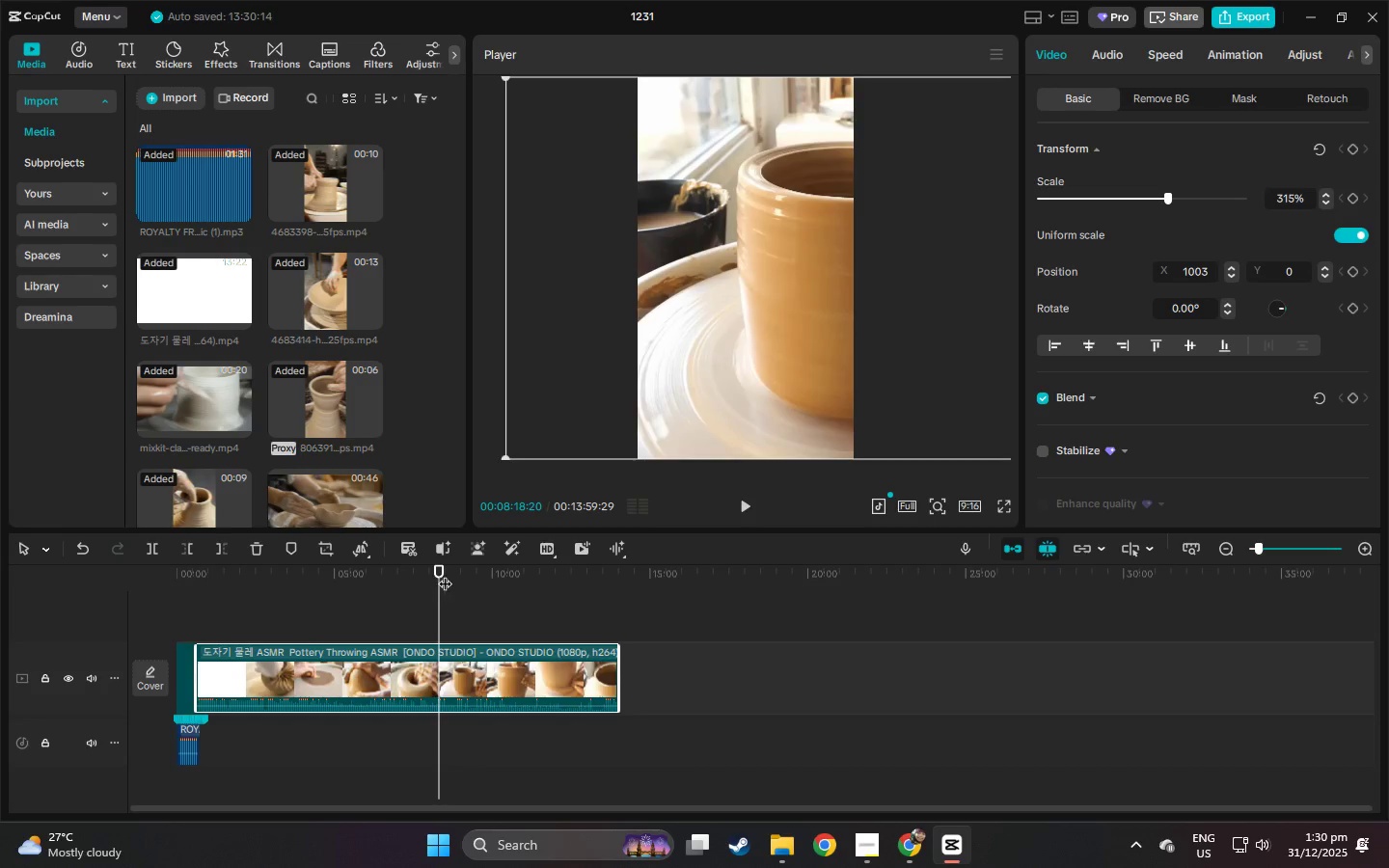 
key(Control+ControlLeft)
 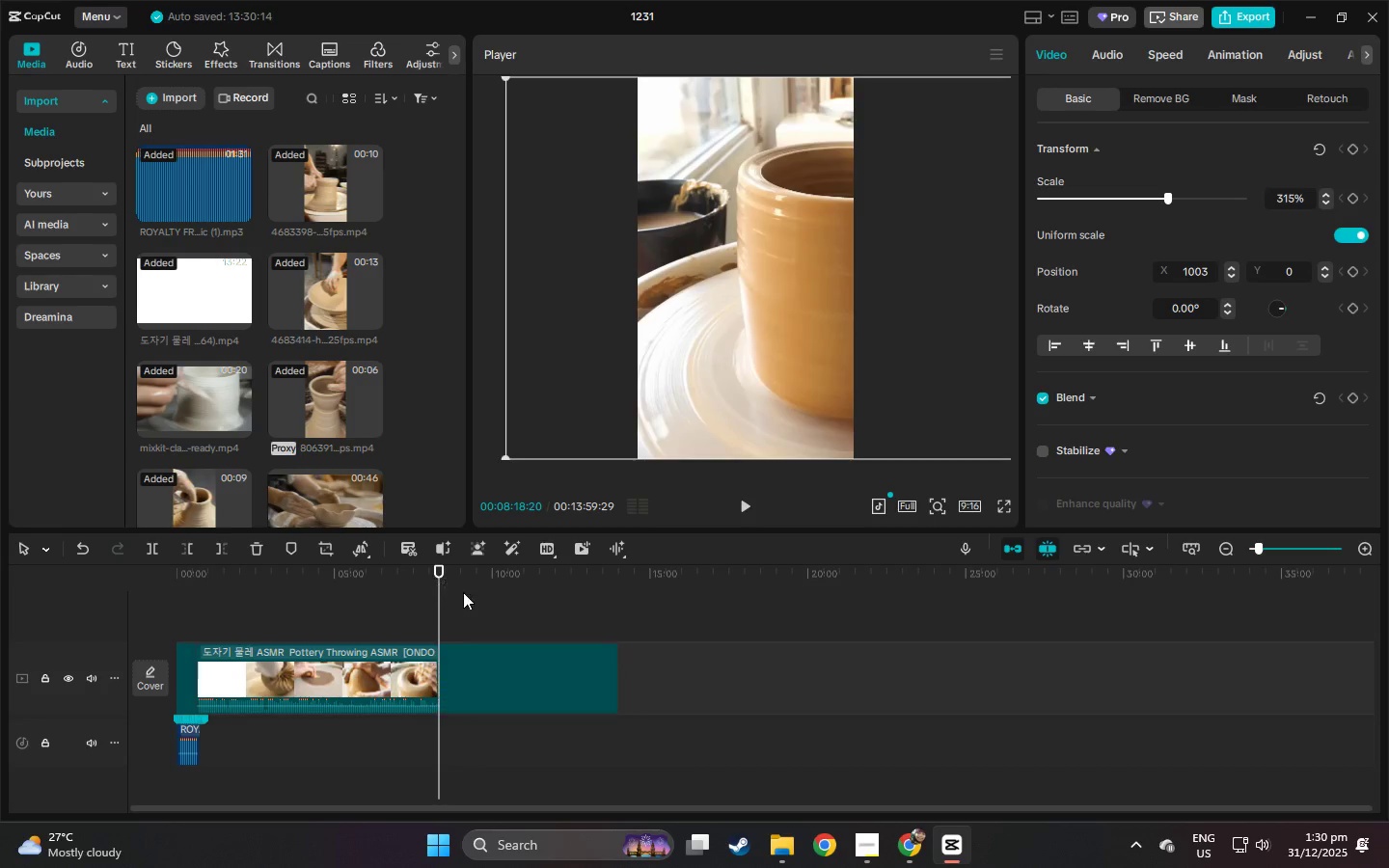 
key(Control+B)
 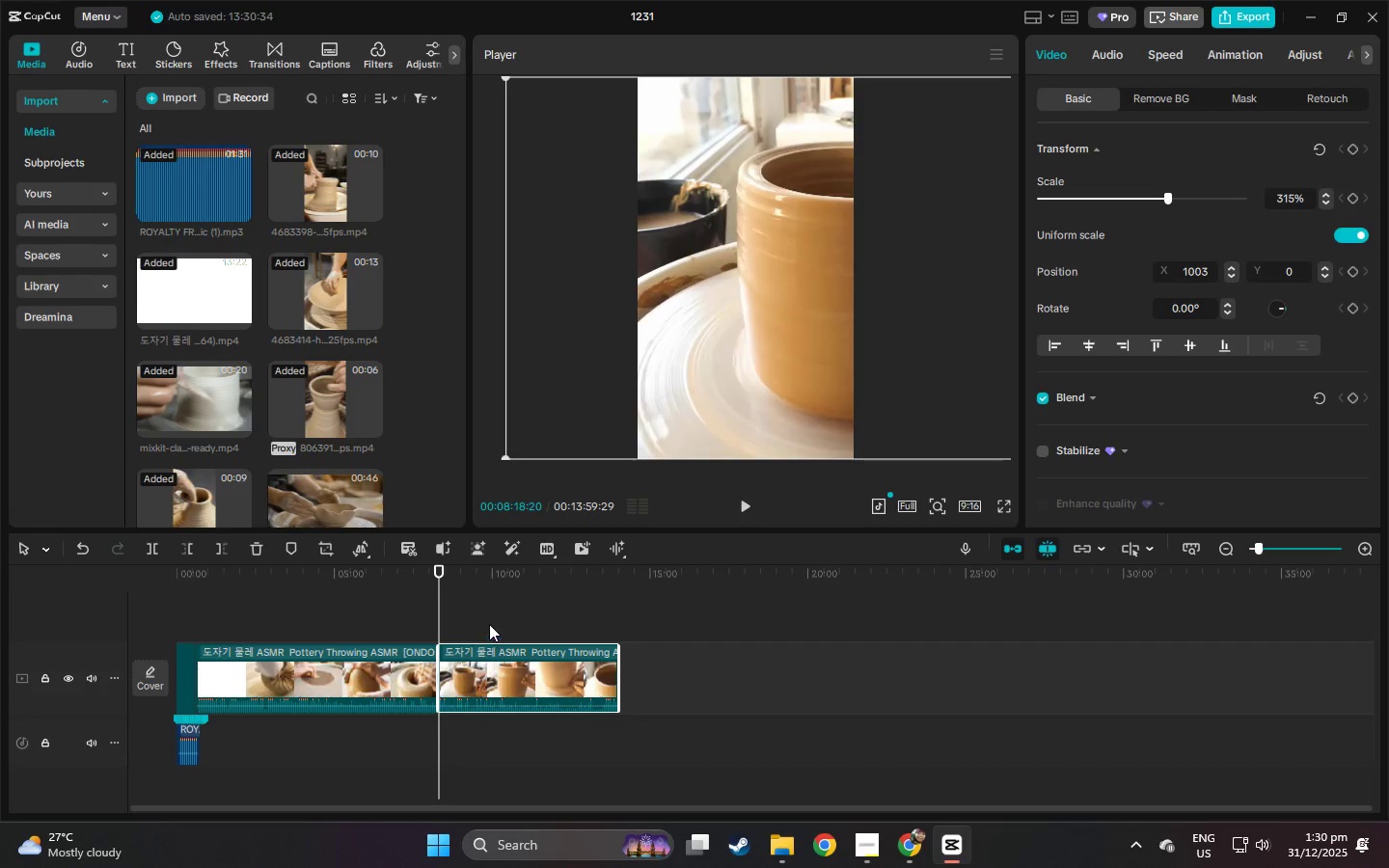 
key(Space)
 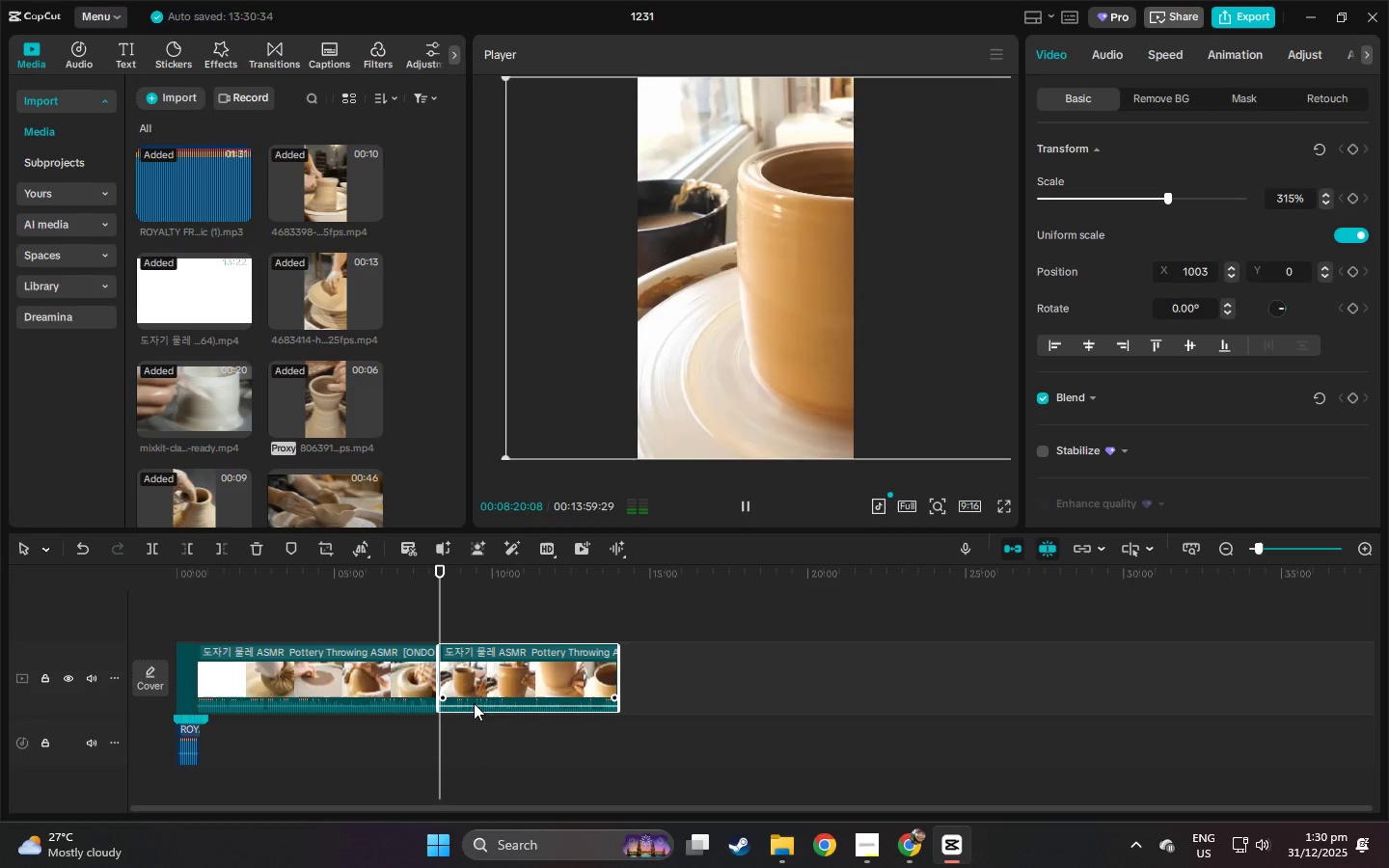 
left_click_drag(start_coordinate=[474, 707], to_coordinate=[470, 721])
 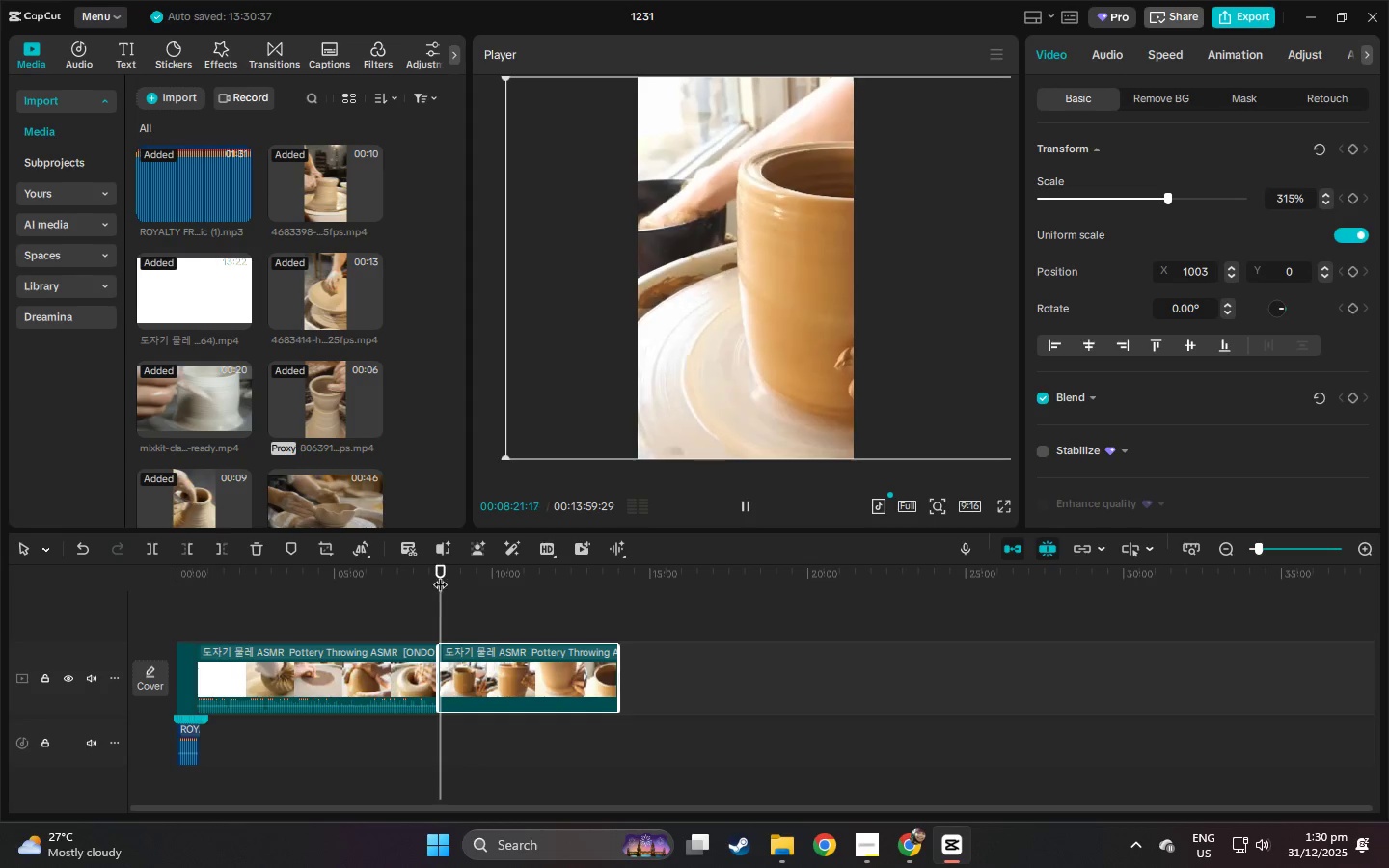 
left_click_drag(start_coordinate=[444, 568], to_coordinate=[608, 570])
 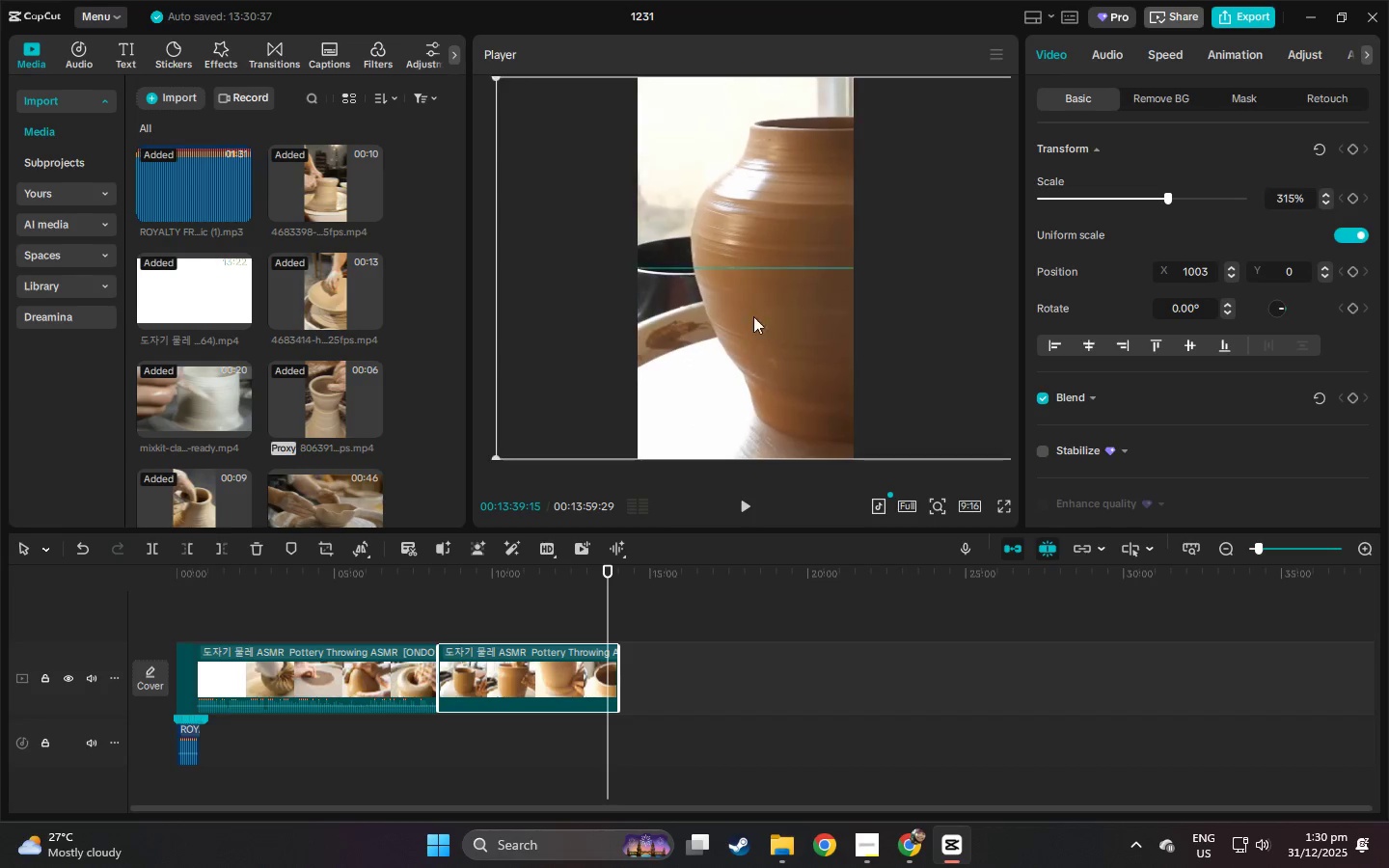 
left_click_drag(start_coordinate=[786, 312], to_coordinate=[694, 314])
 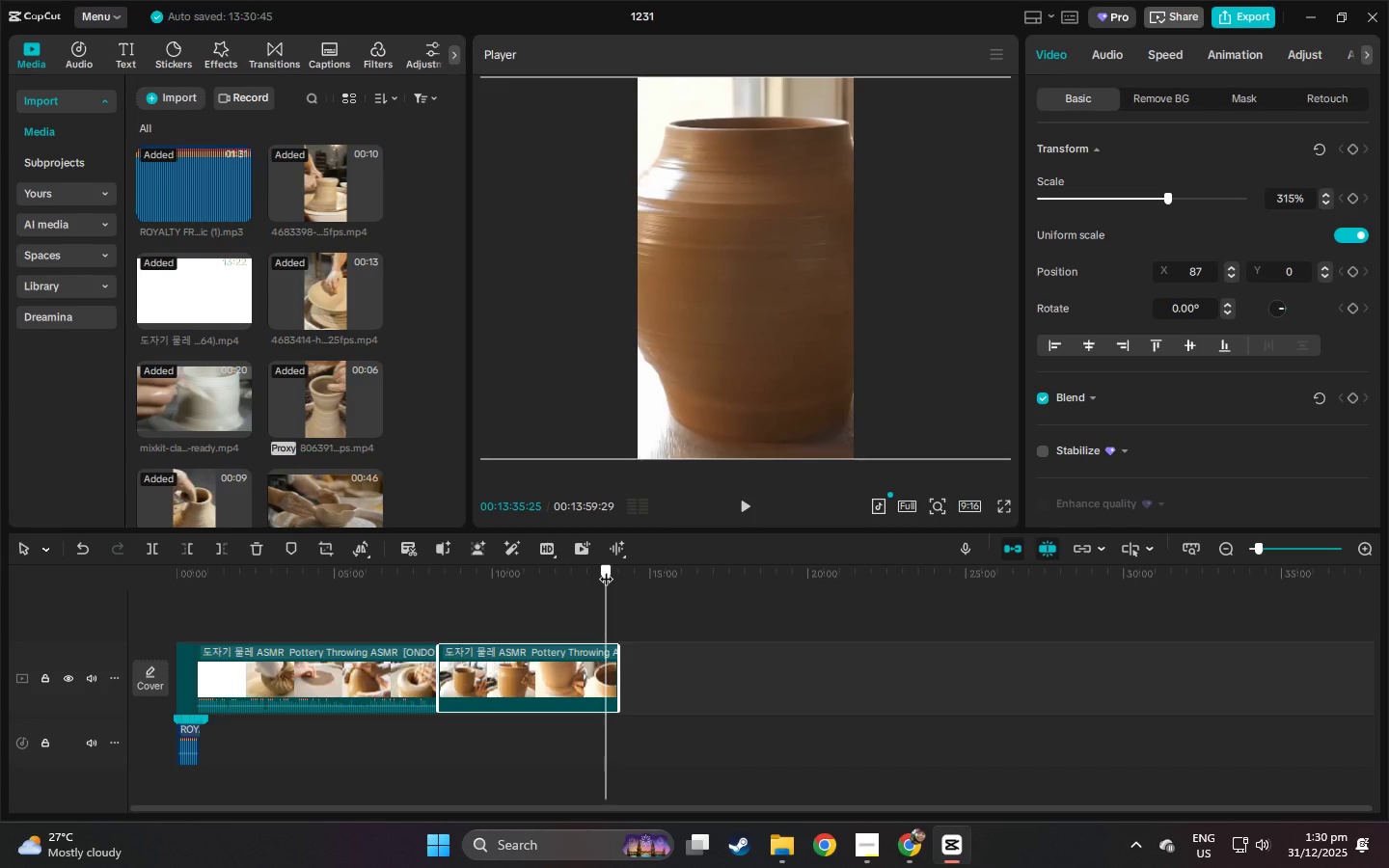 
key(Control+ControlLeft)
 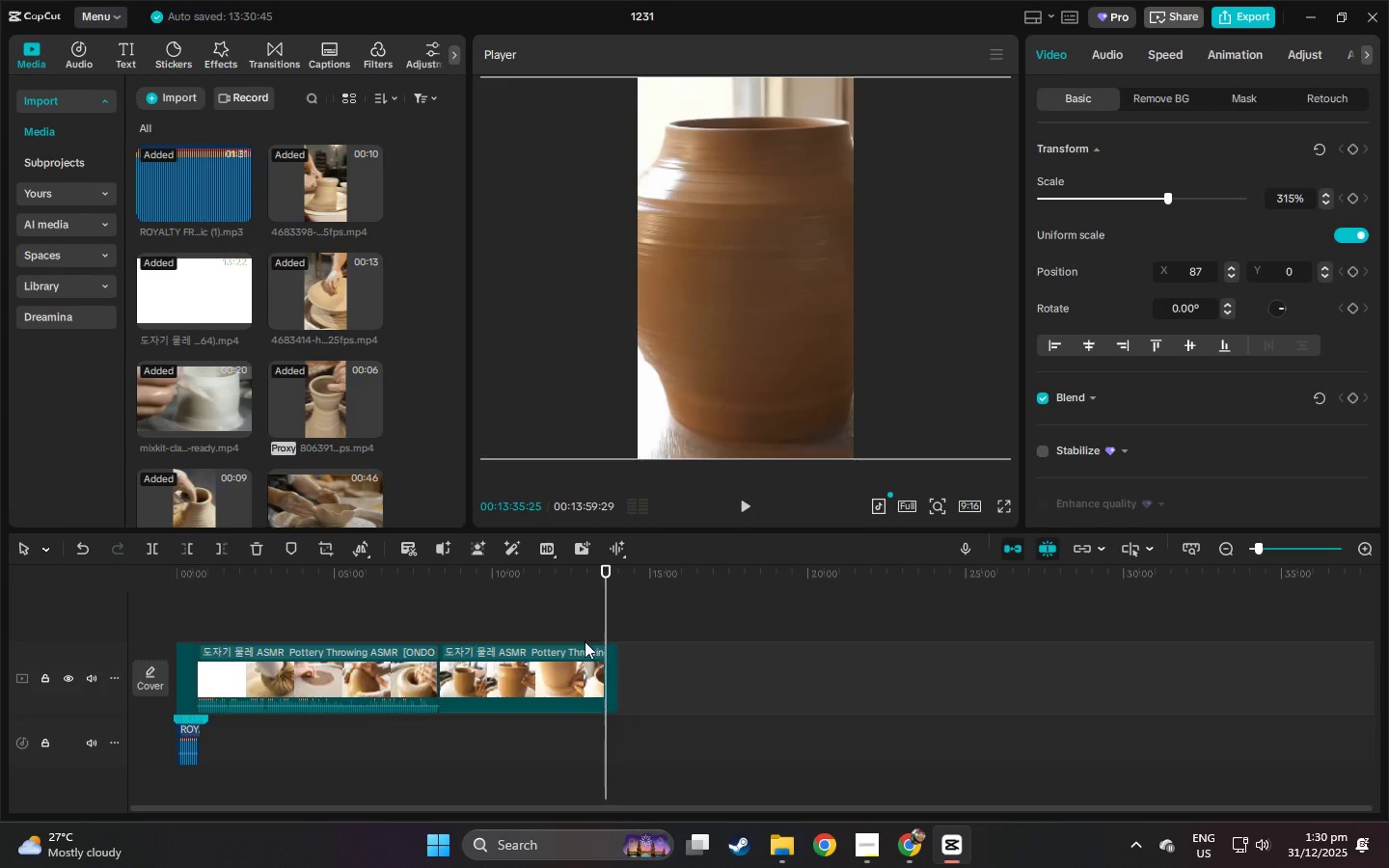 
key(Control+B)
 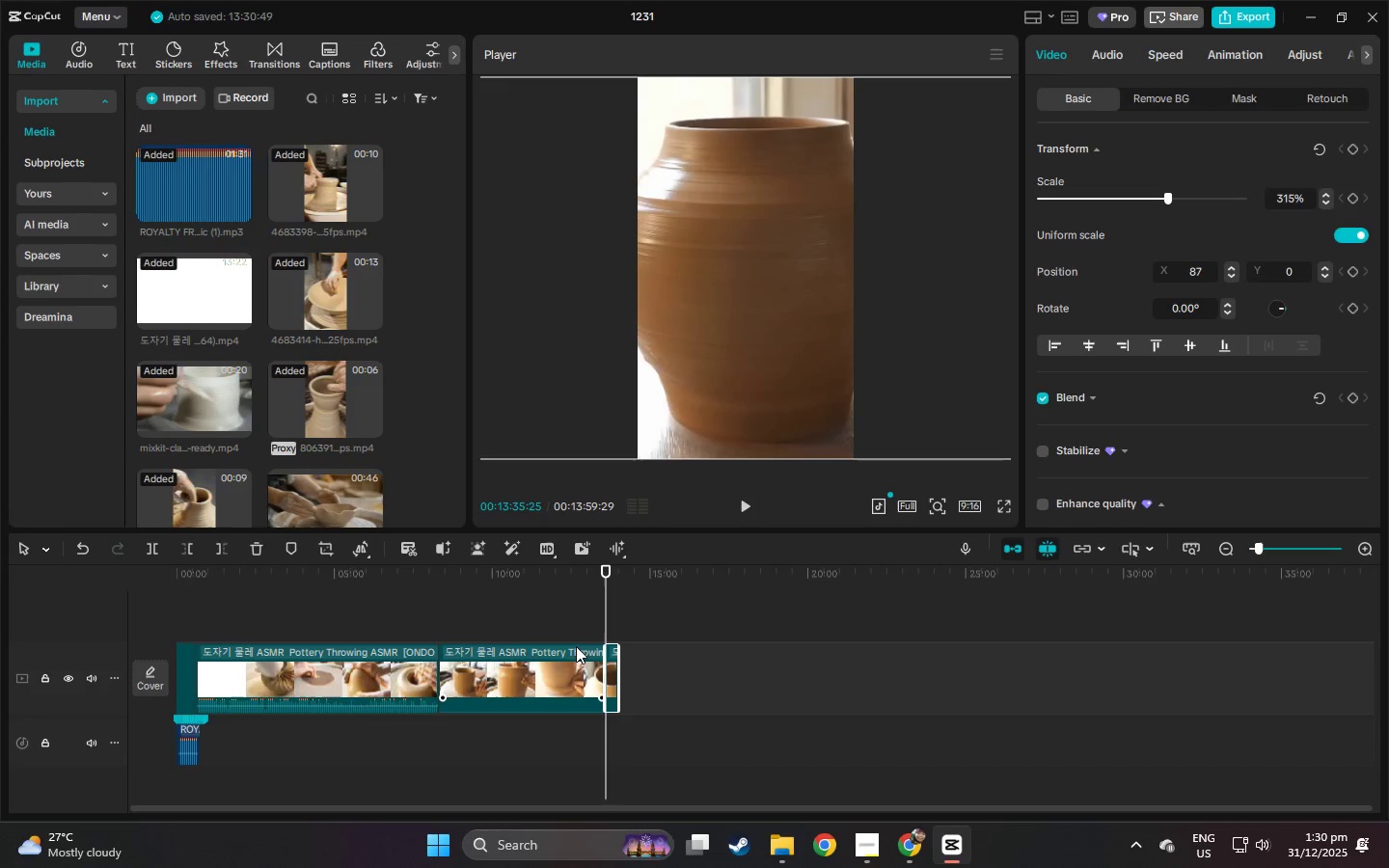 
left_click([576, 646])
 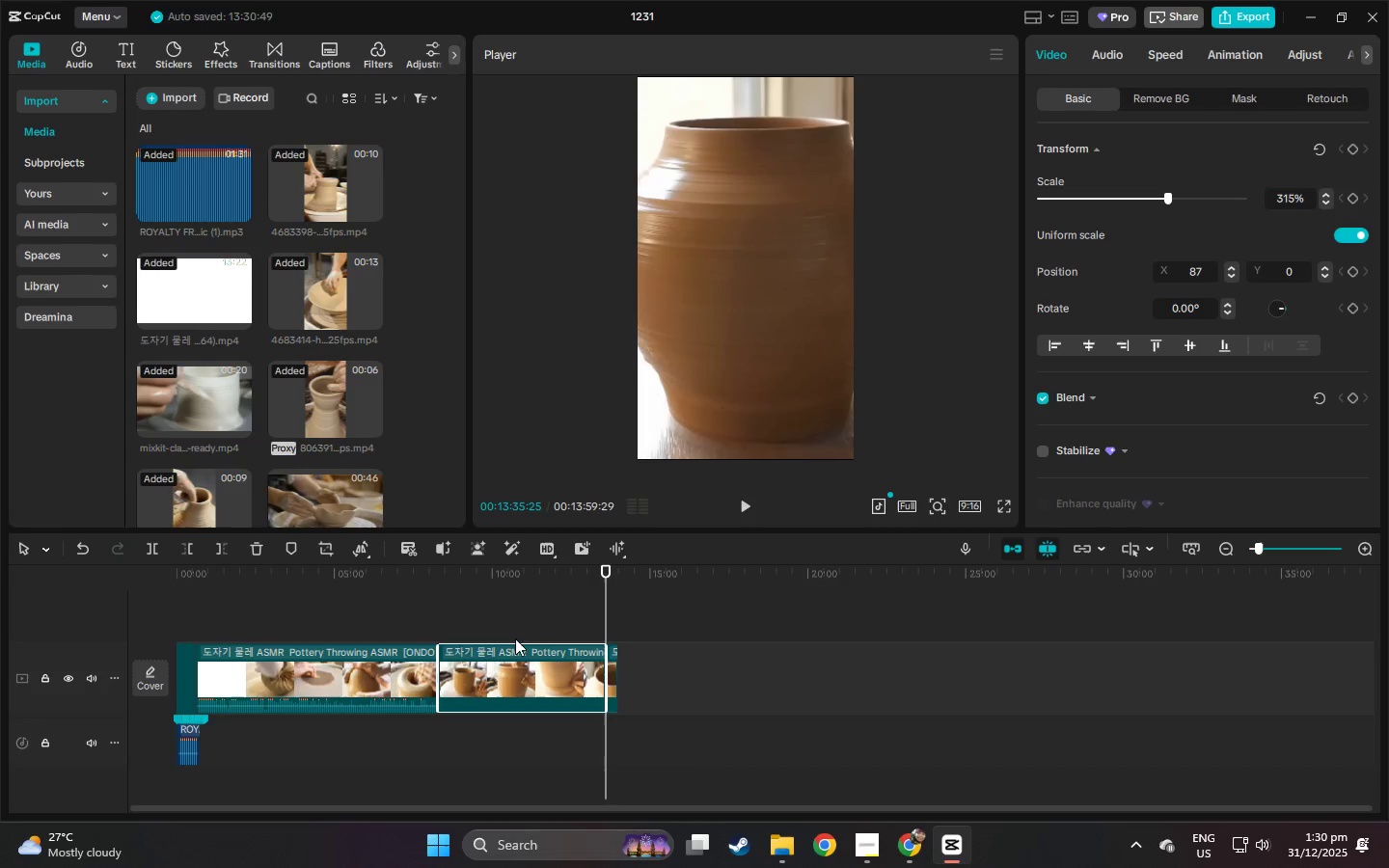 
left_click_drag(start_coordinate=[478, 576], to_coordinate=[492, 577])
 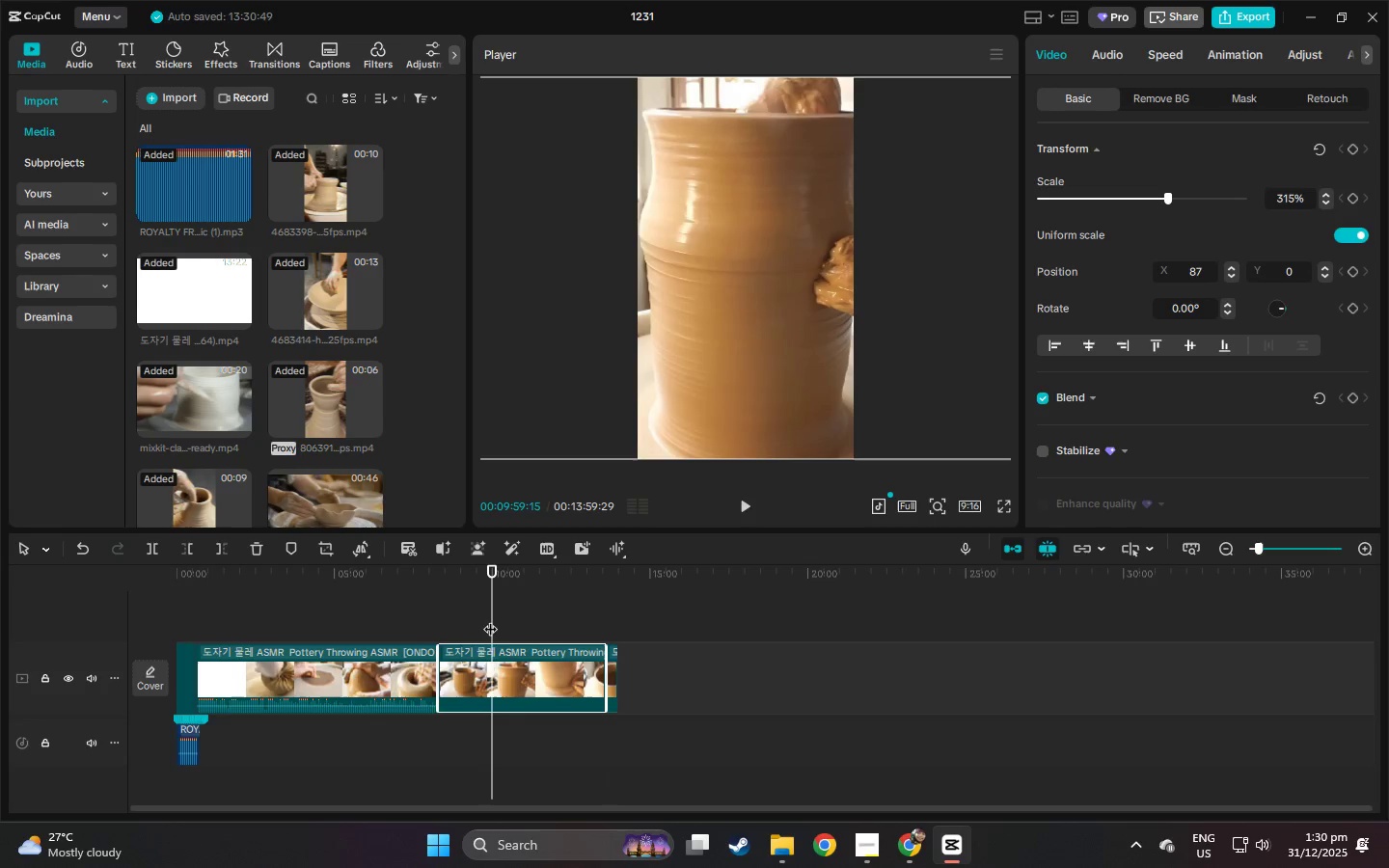 
key(Control+ControlLeft)
 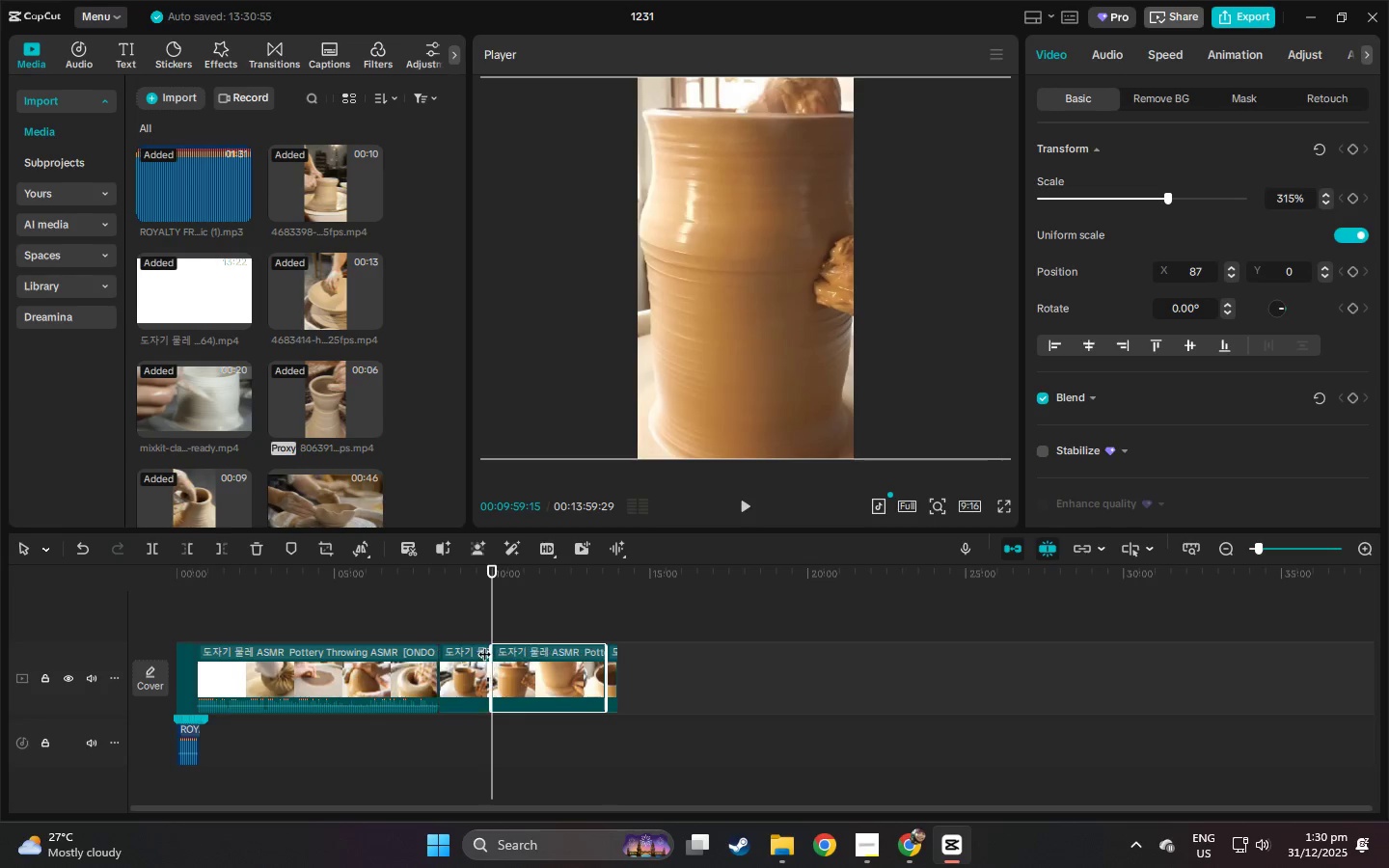 
key(Control+B)
 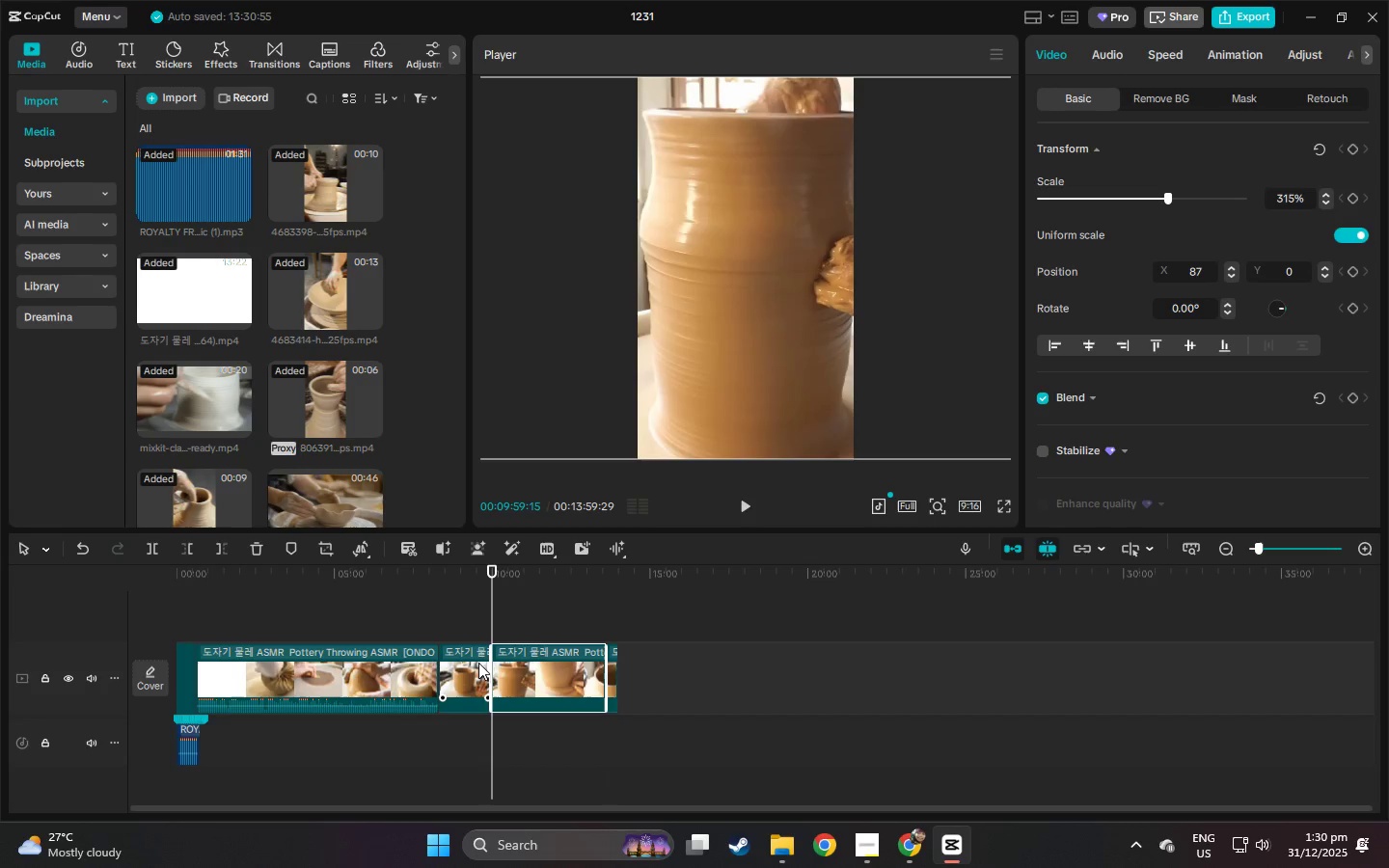 
left_click([478, 663])
 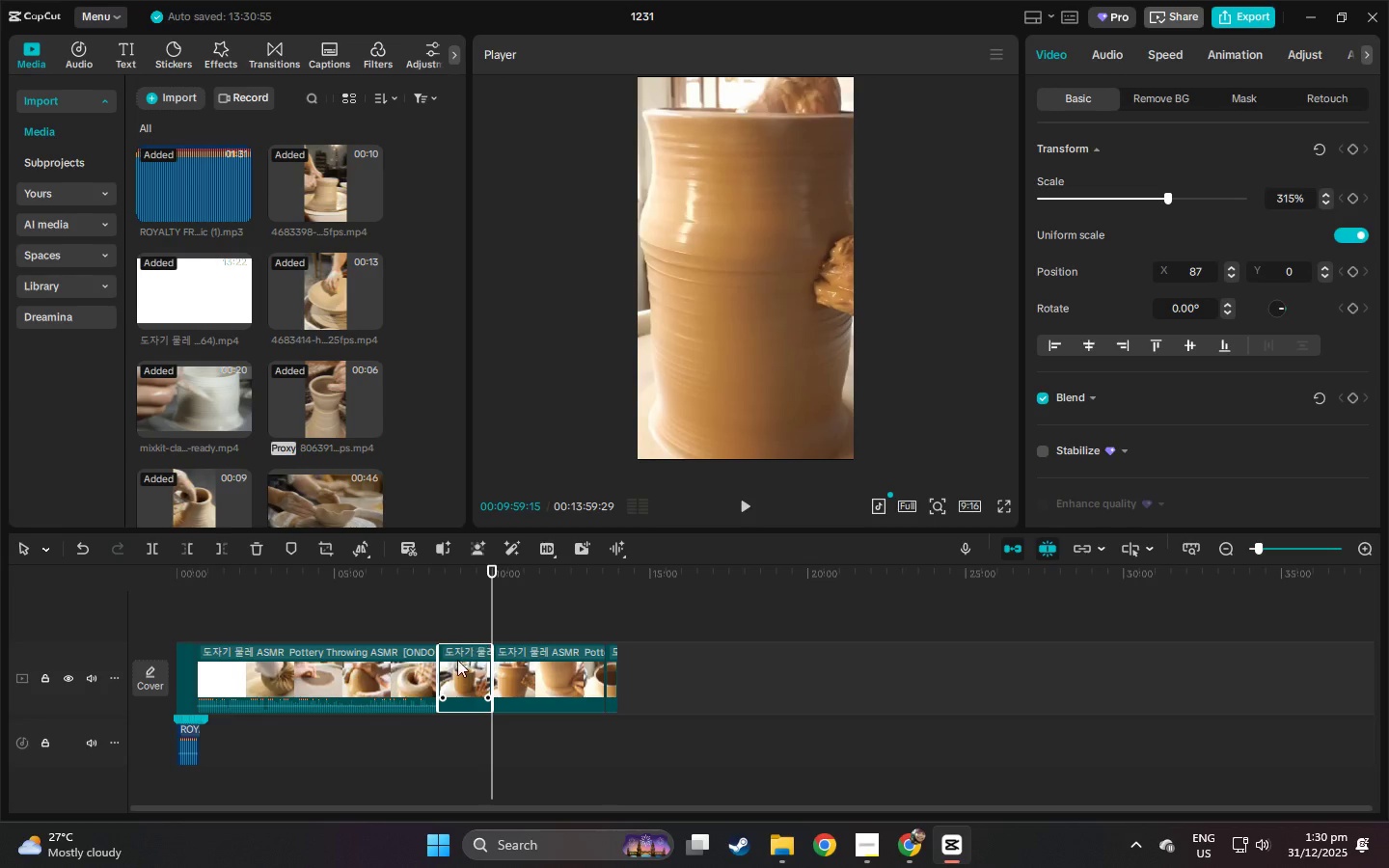 
key(Delete)
 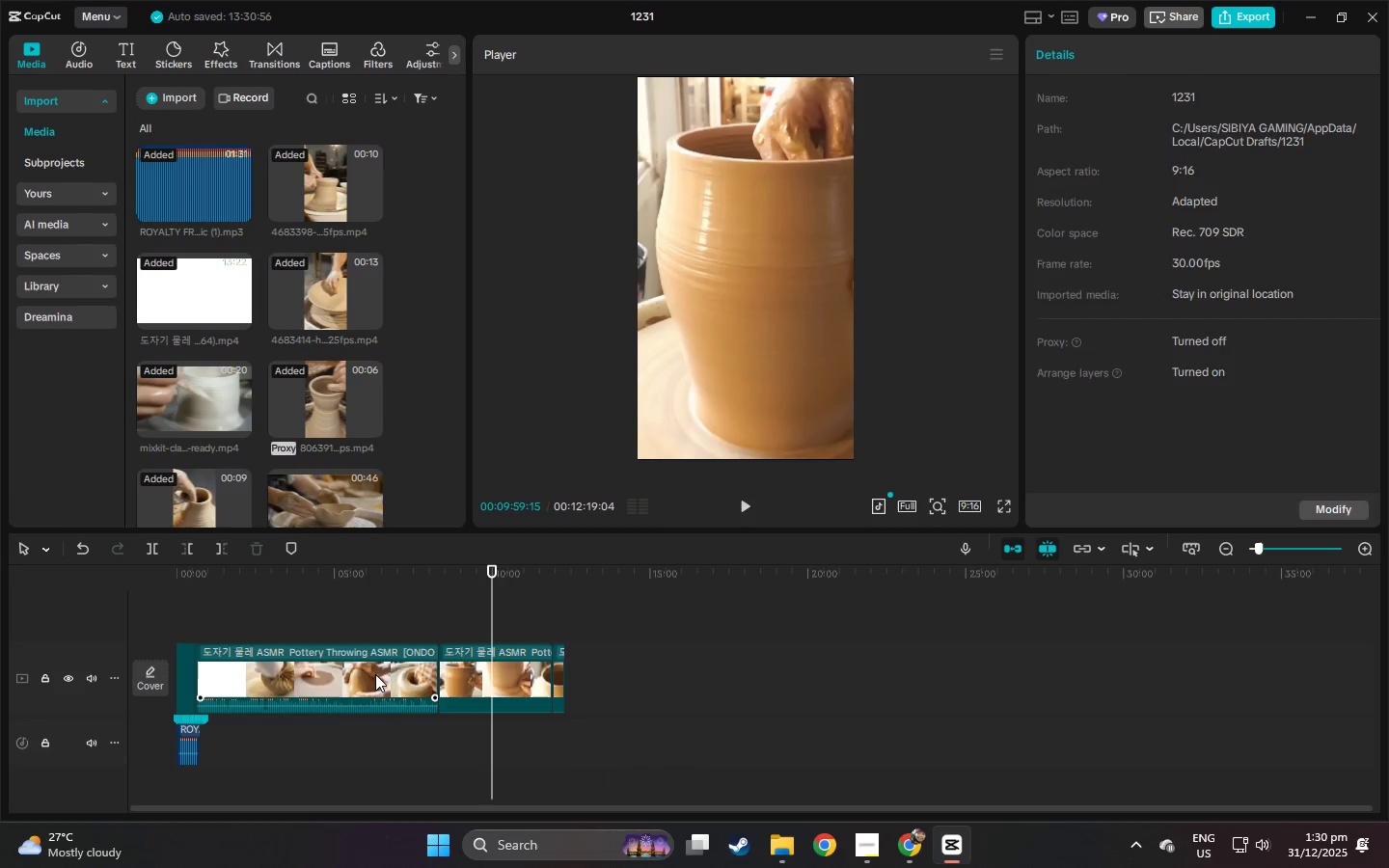 
left_click([375, 674])
 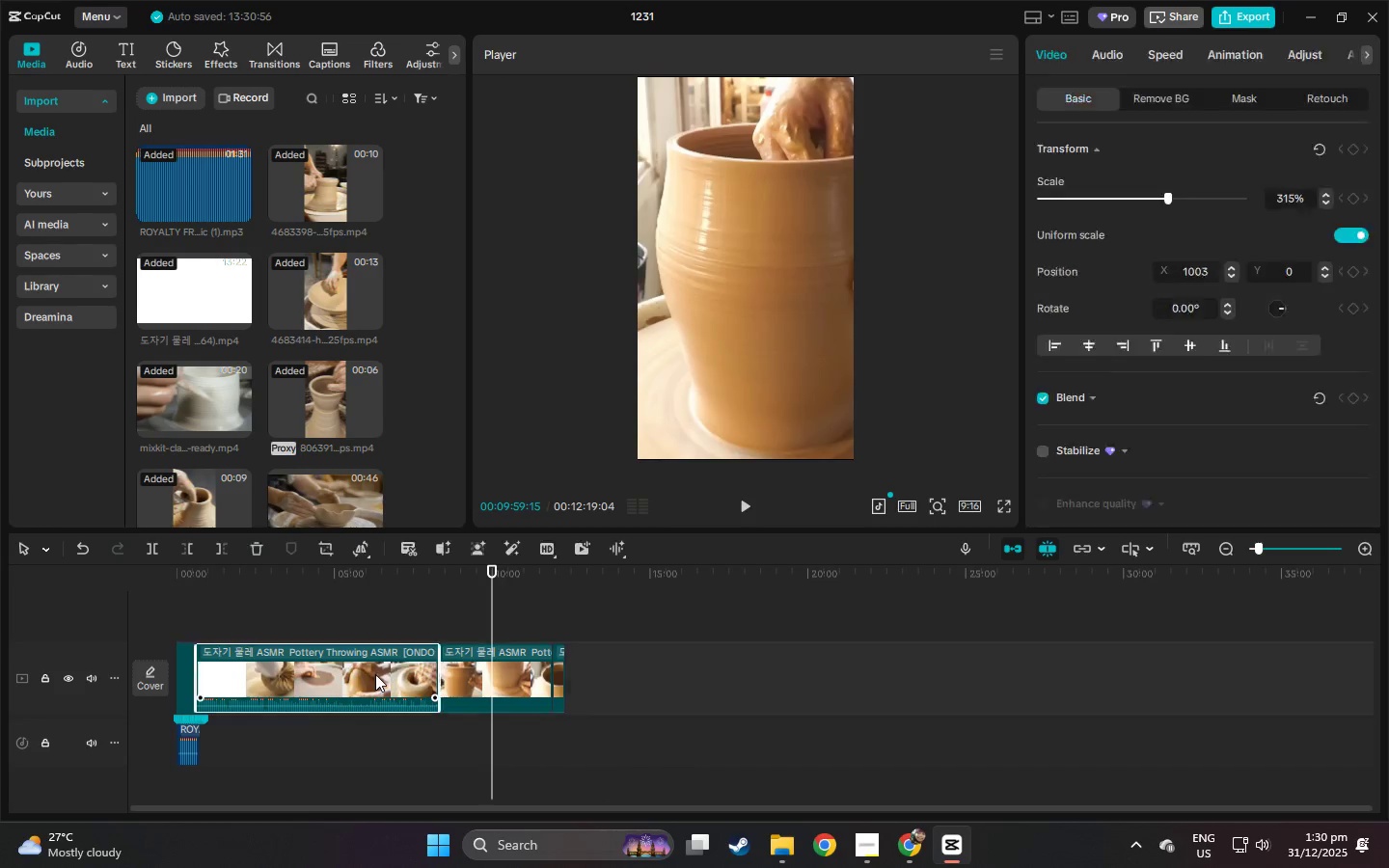 
key(Delete)
 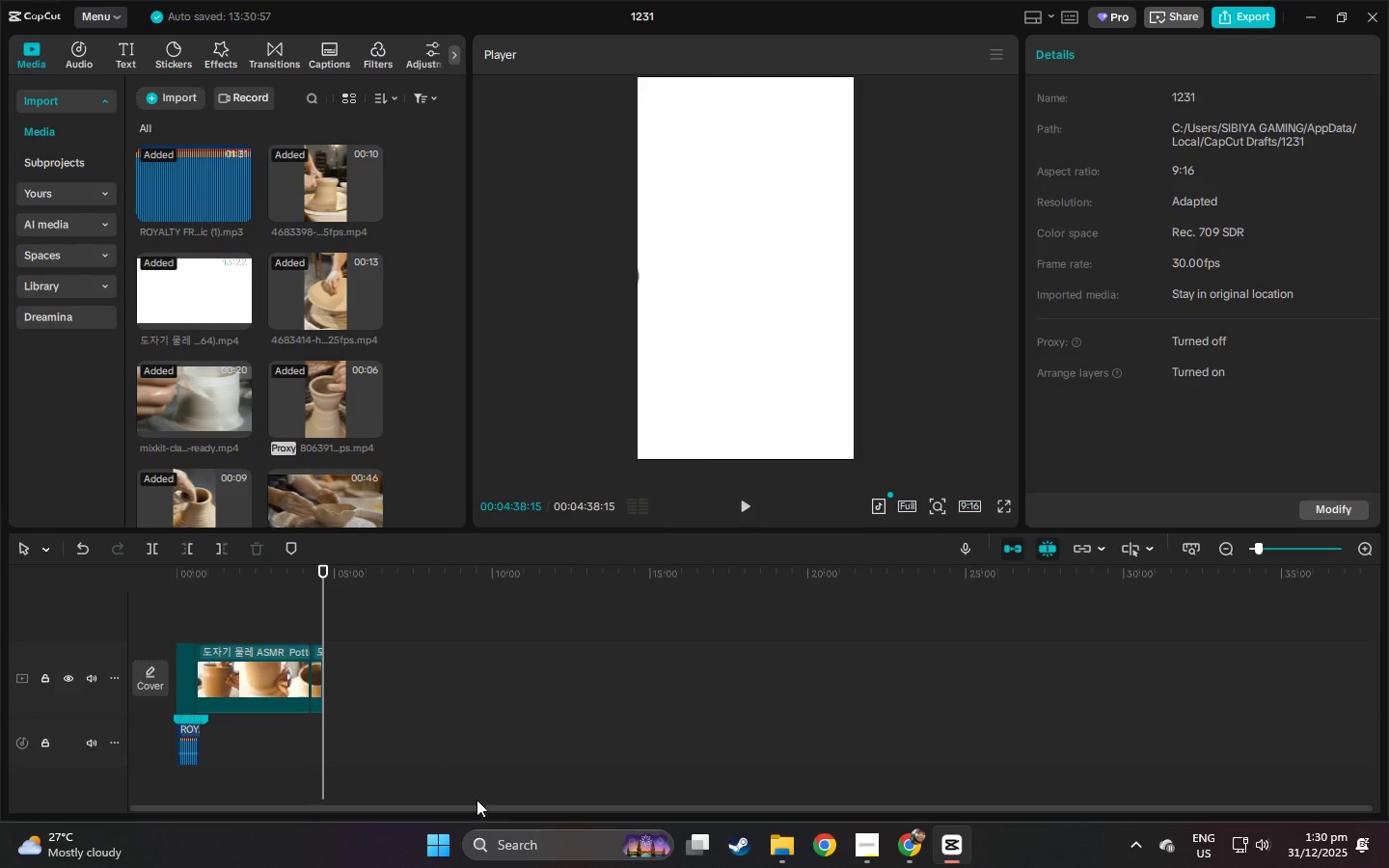 
left_click_drag(start_coordinate=[469, 806], to_coordinate=[300, 806])
 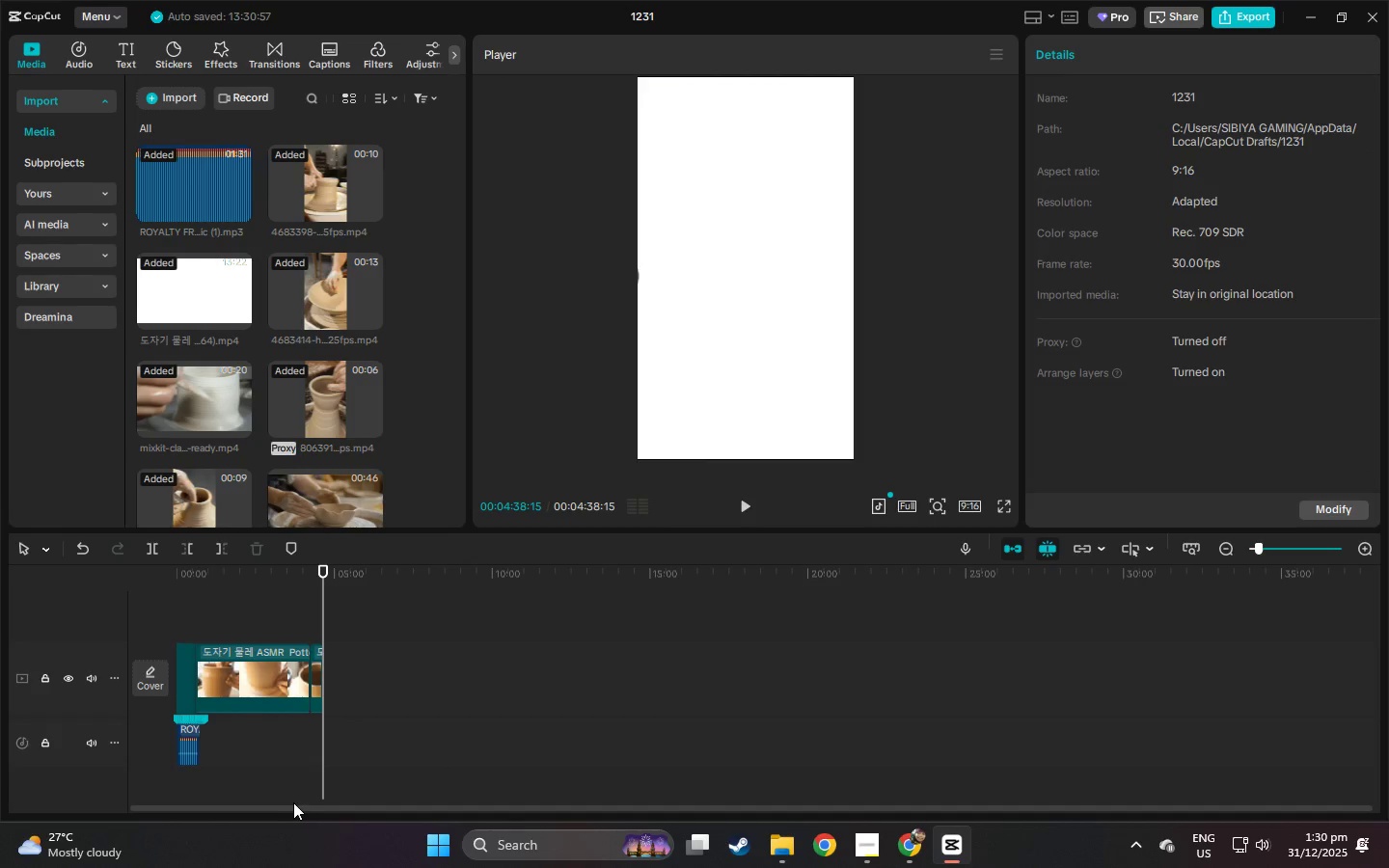 
left_click_drag(start_coordinate=[293, 802], to_coordinate=[260, 800])
 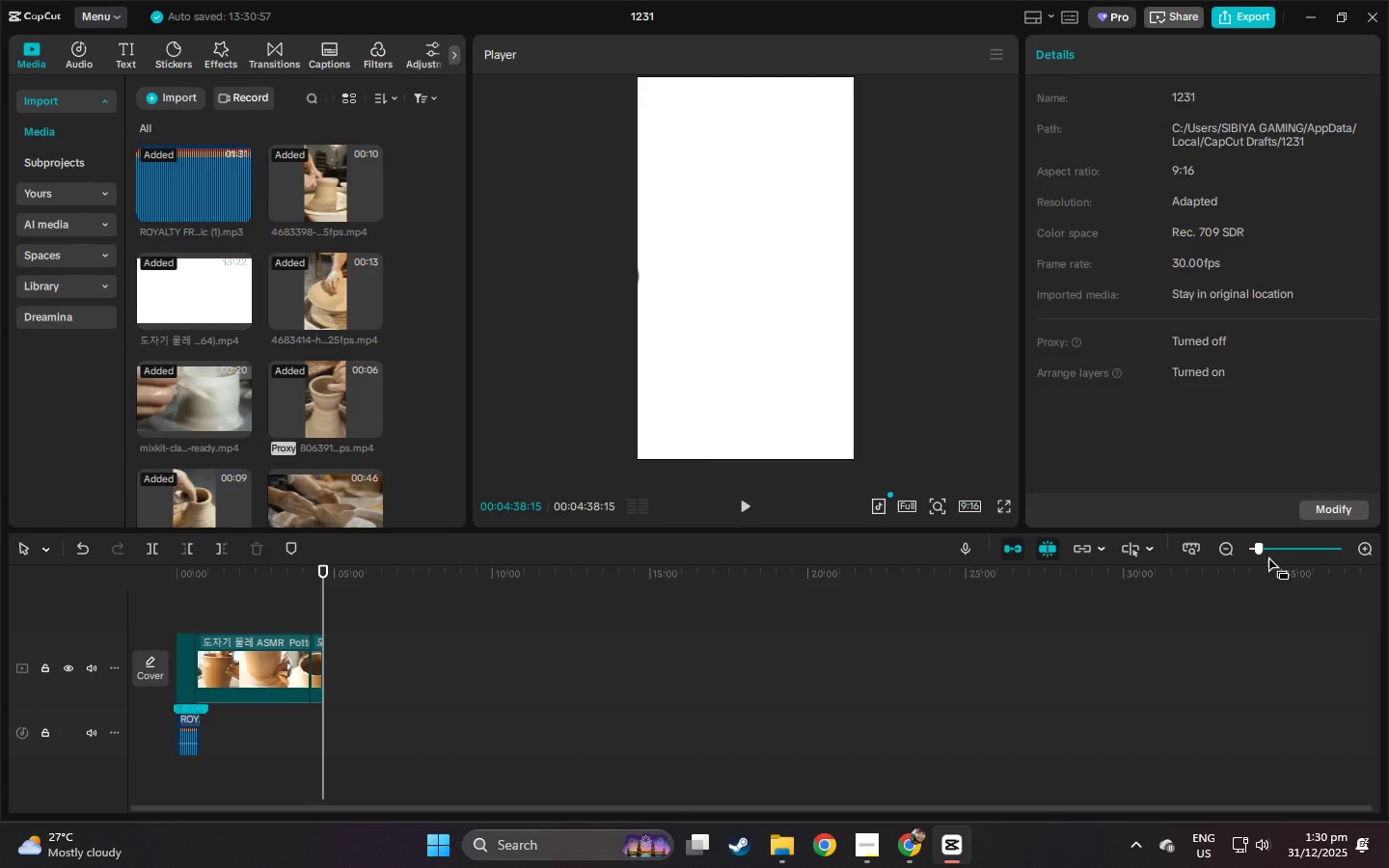 
left_click_drag(start_coordinate=[1258, 548], to_coordinate=[1283, 546])
 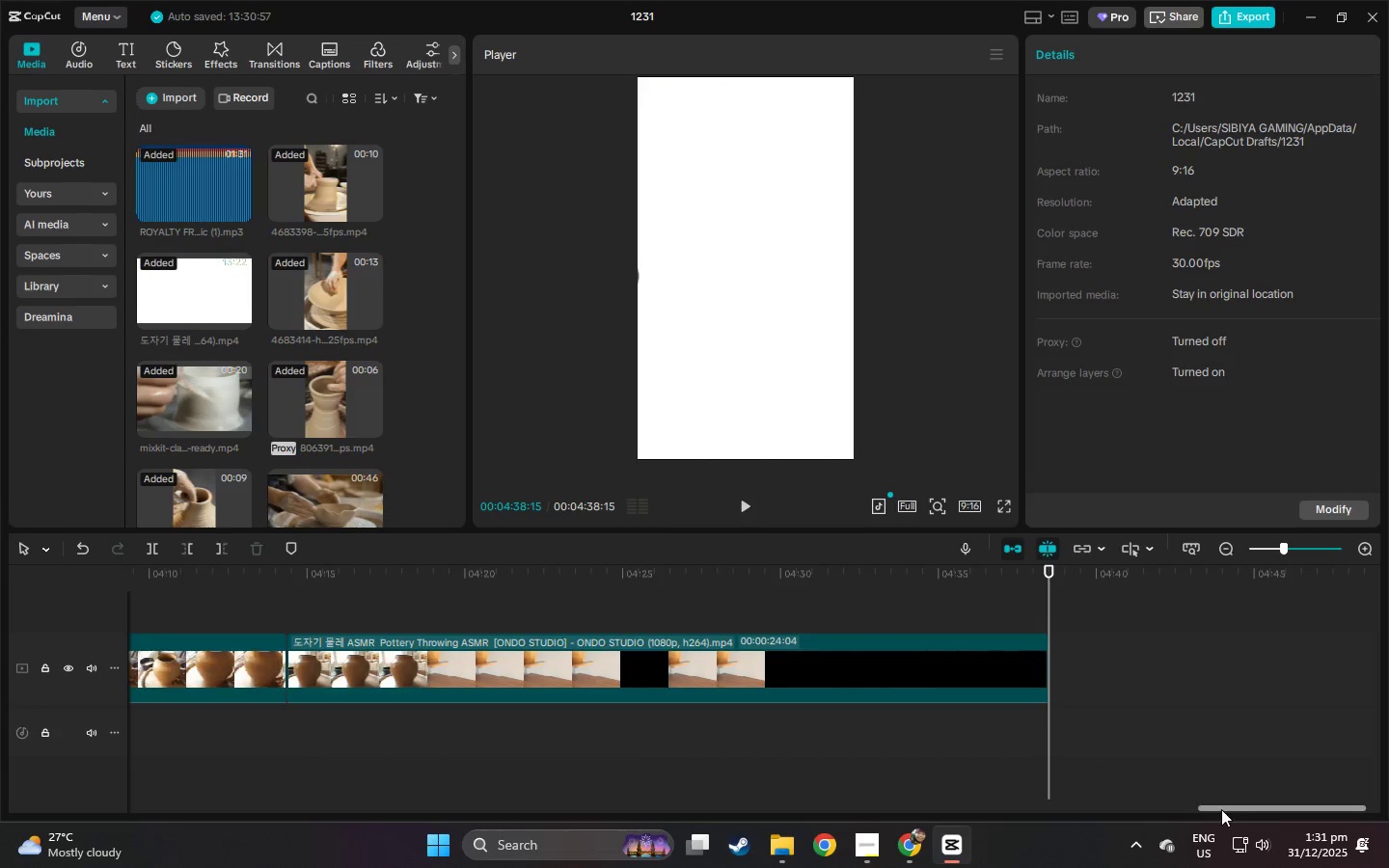 
left_click_drag(start_coordinate=[1232, 809], to_coordinate=[386, 802])
 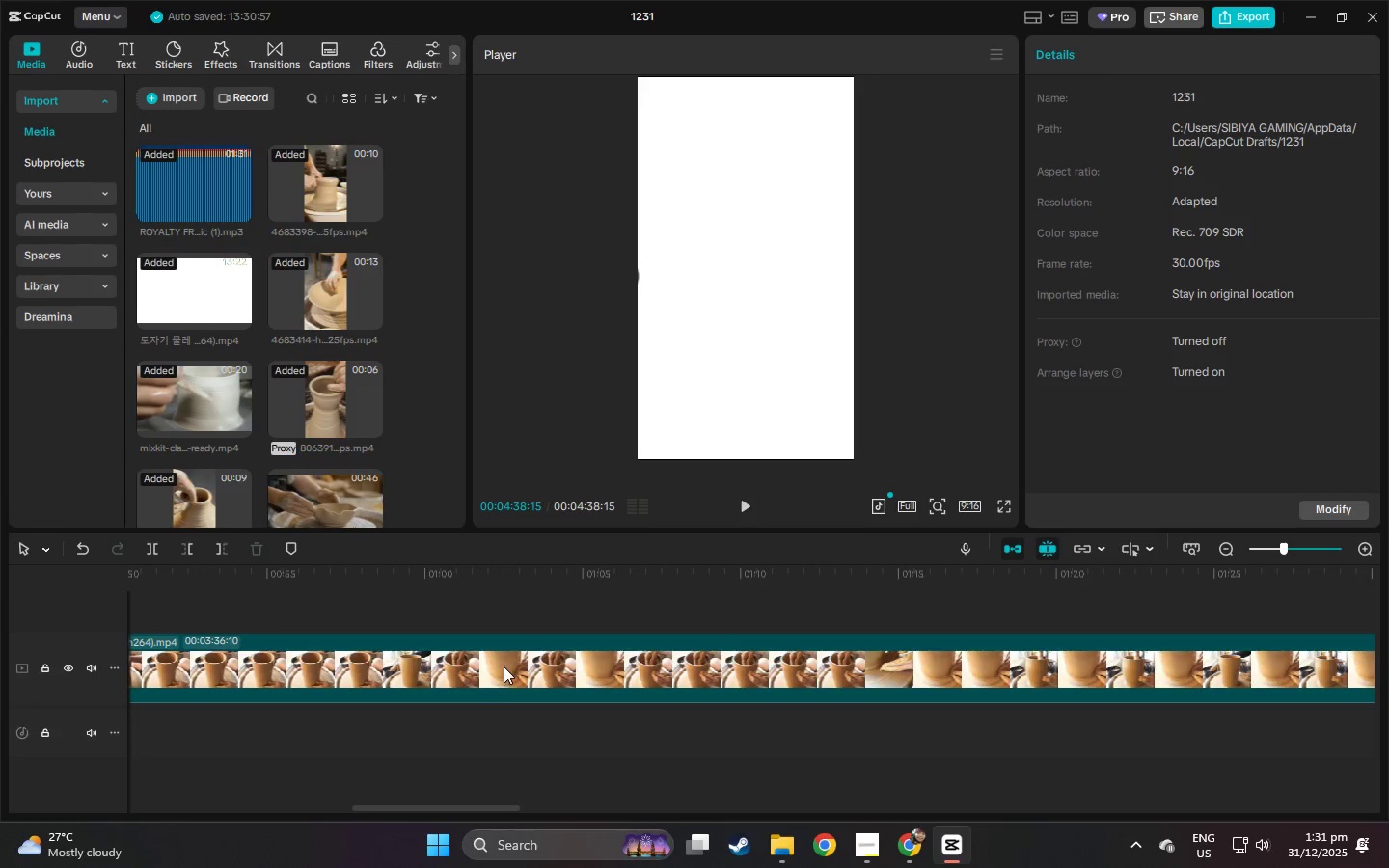 
left_click([504, 666])
 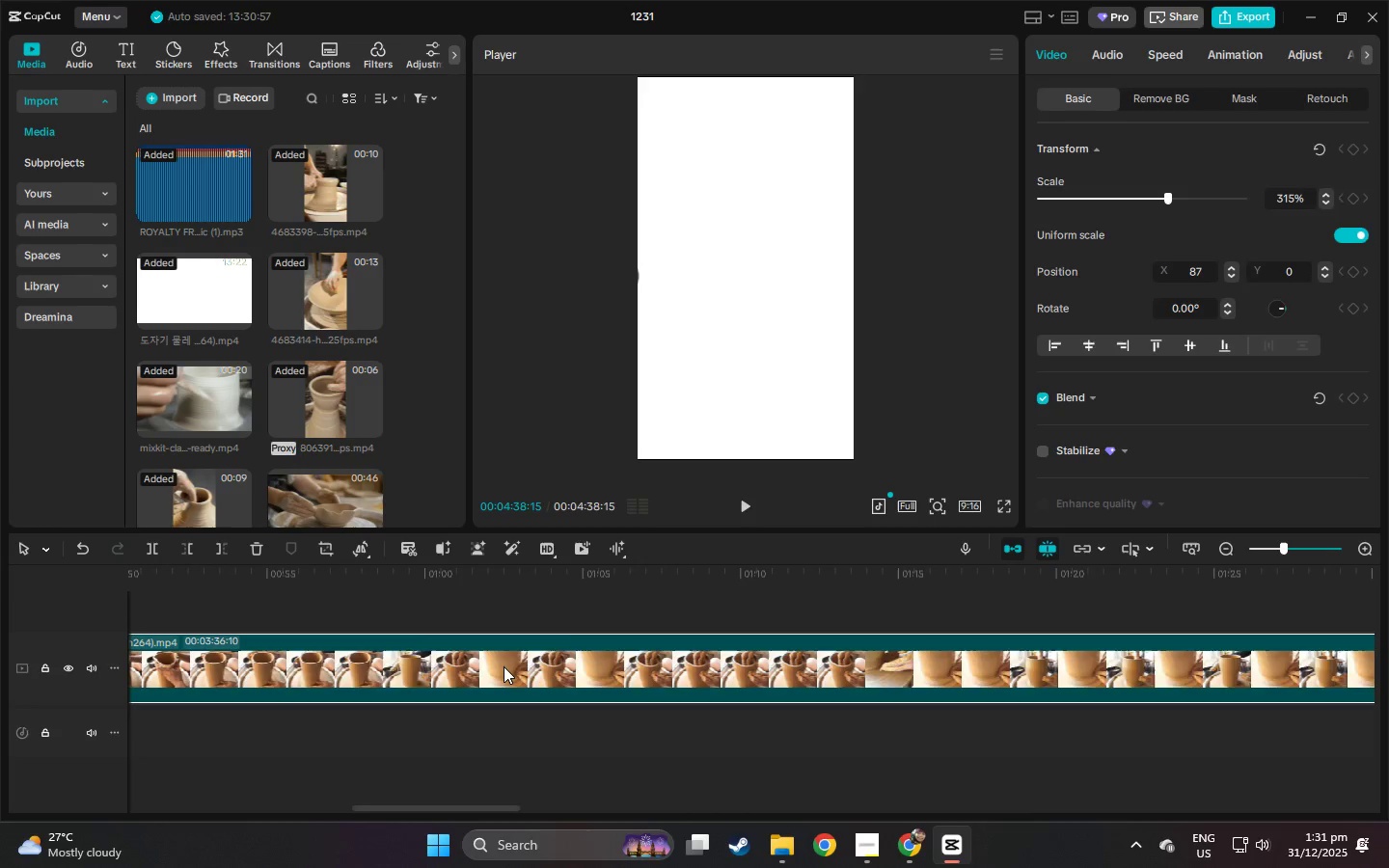 
key(Delete)
 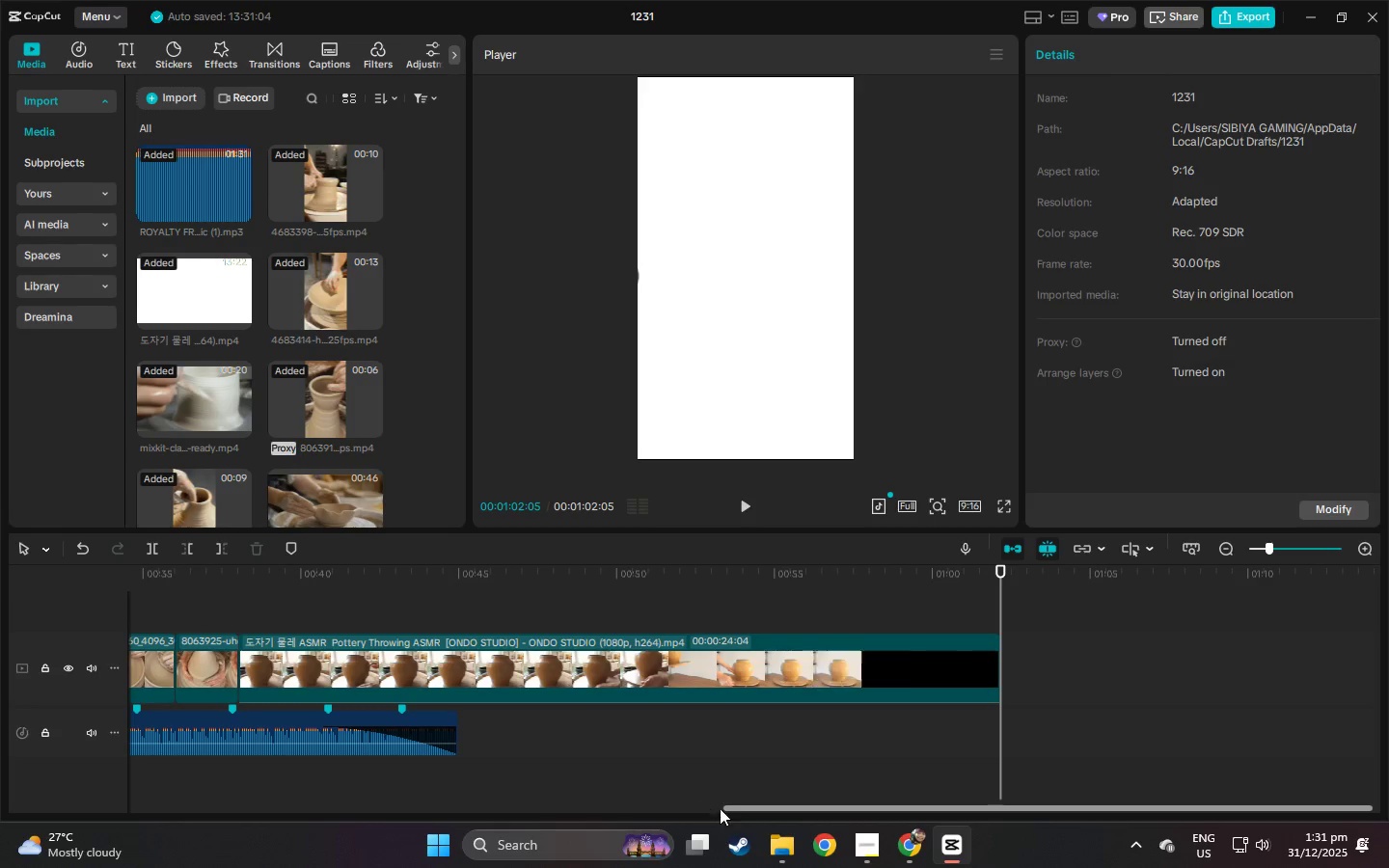 
left_click_drag(start_coordinate=[764, 804], to_coordinate=[744, 805])
 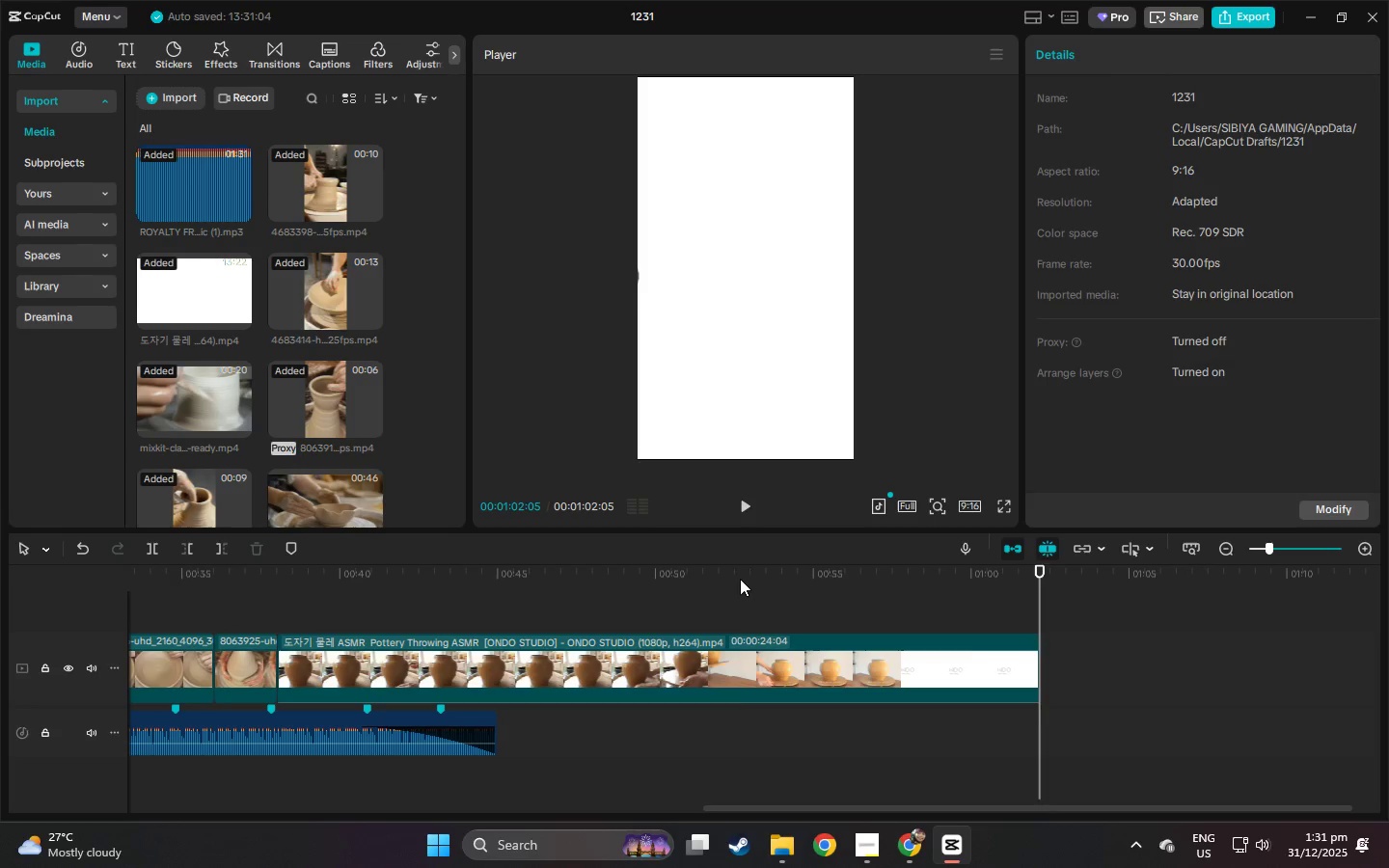 
left_click_drag(start_coordinate=[740, 579], to_coordinate=[734, 579])
 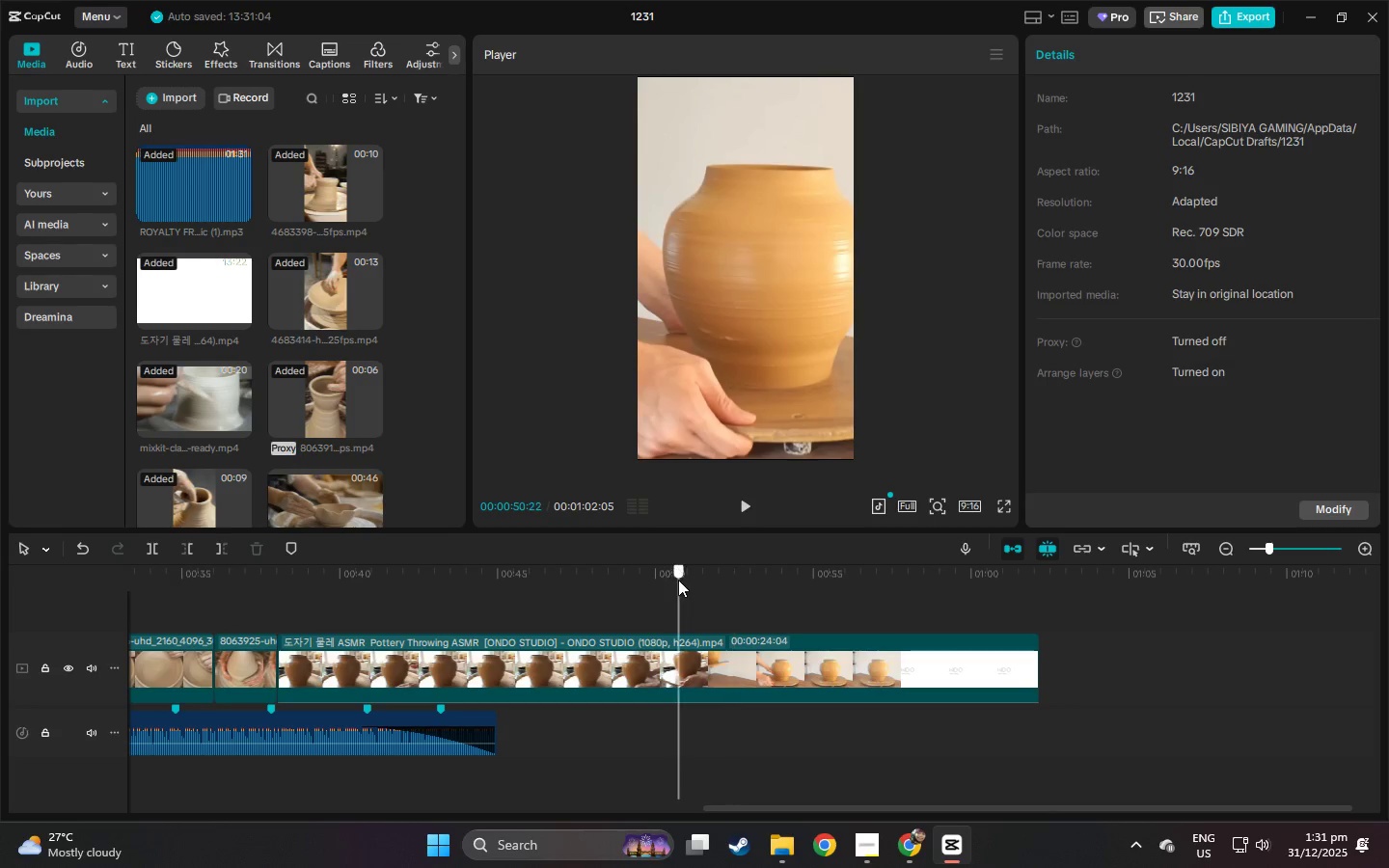 
left_click([678, 580])
 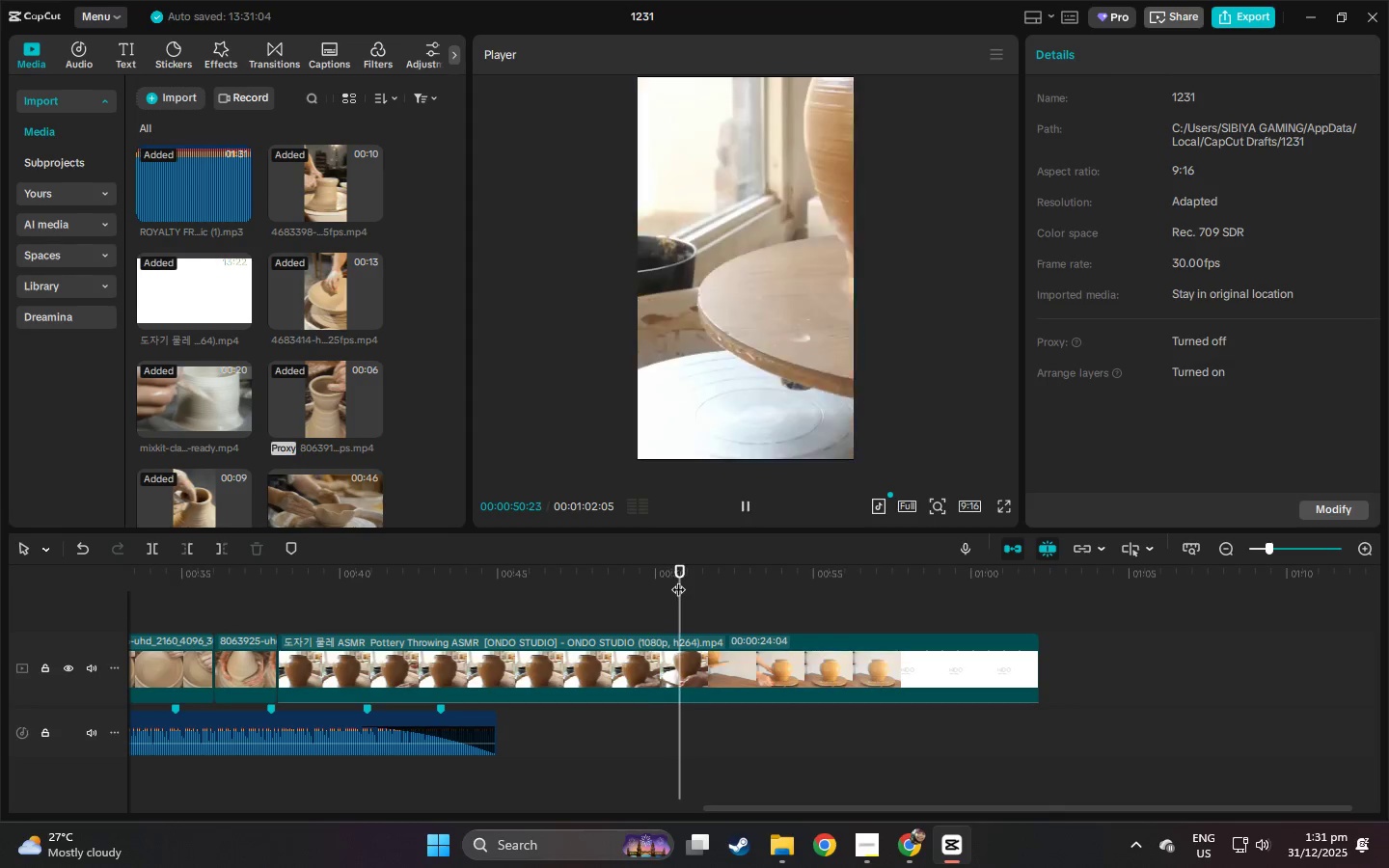 
key(Space)
 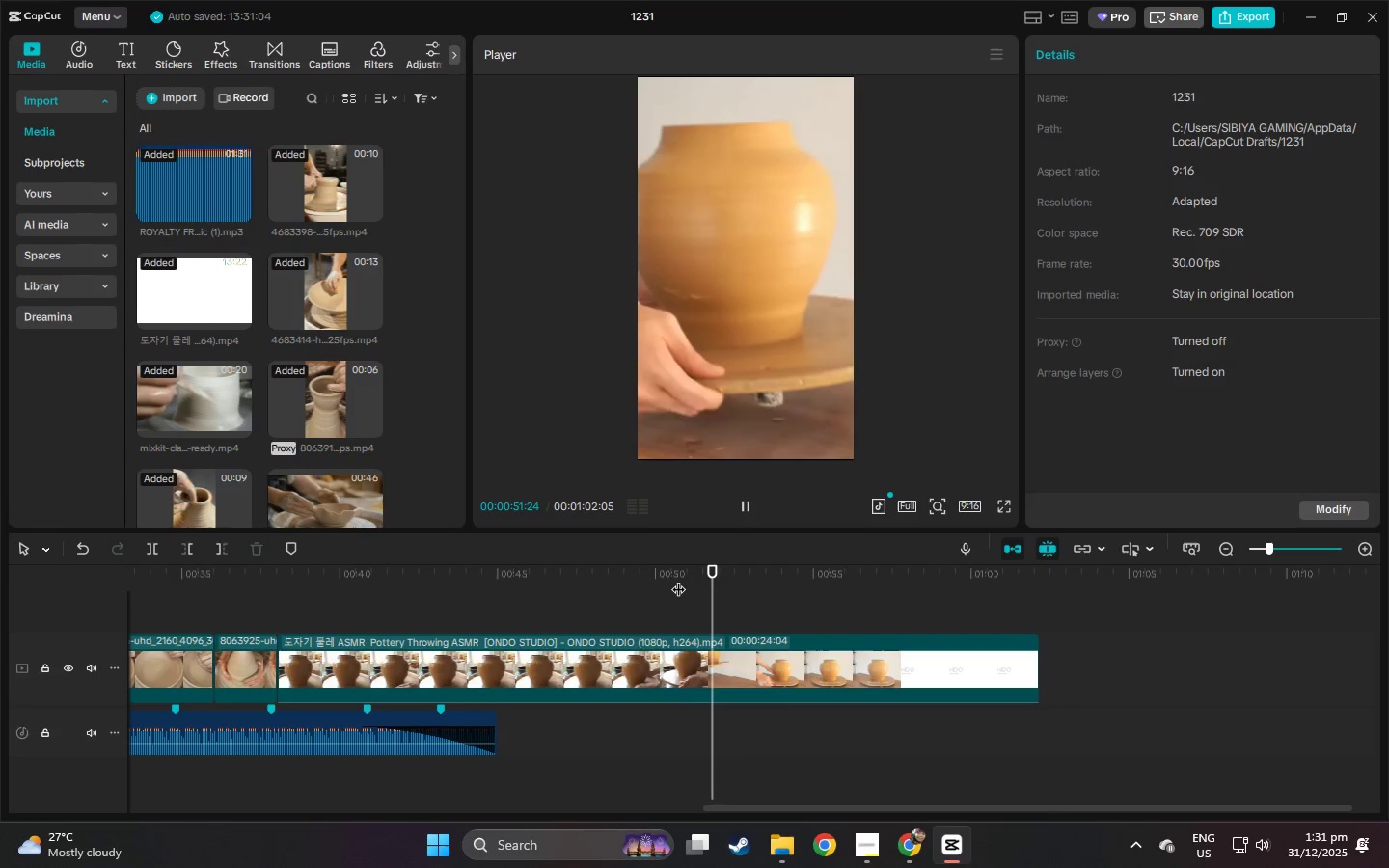 
key(Space)
 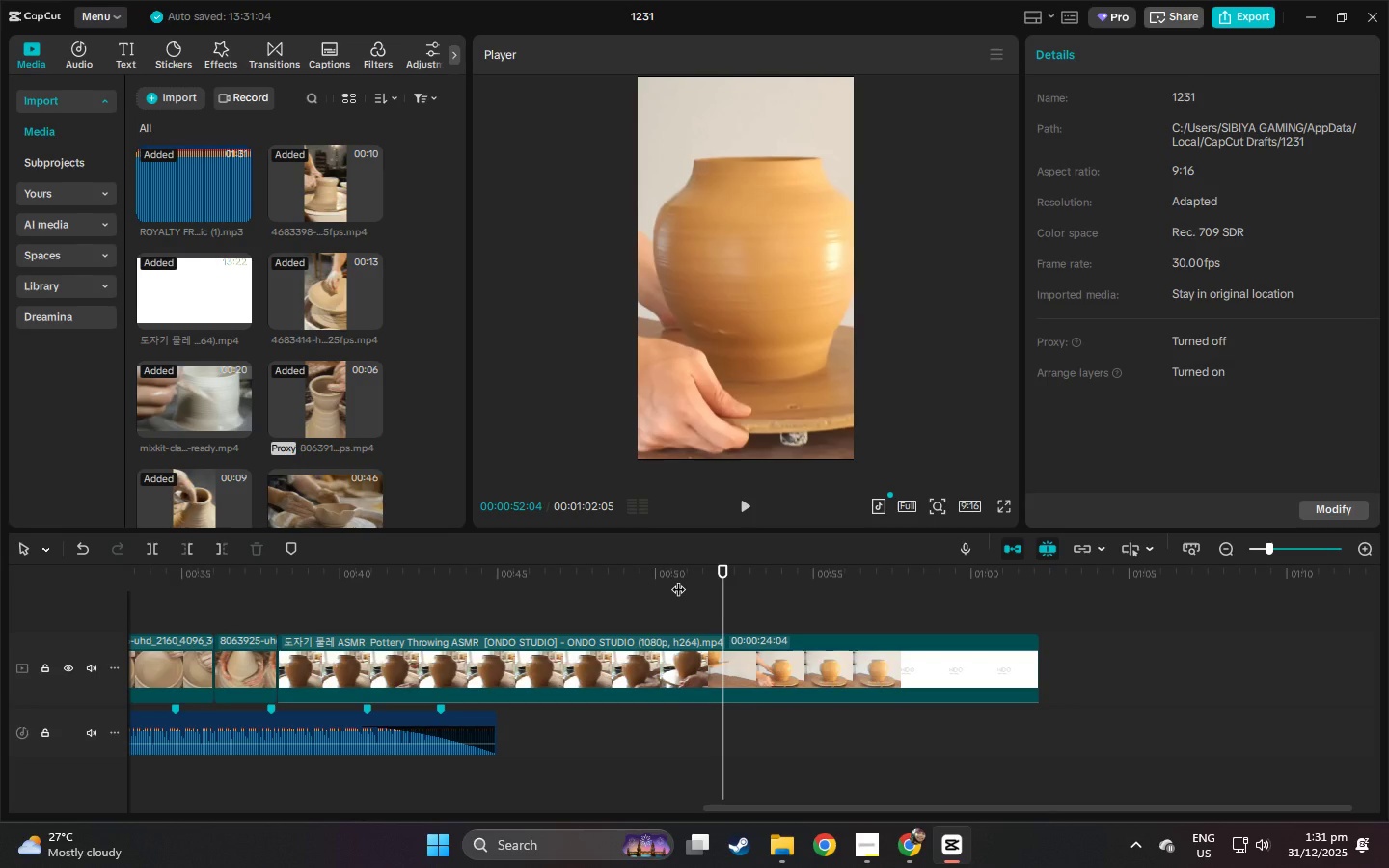 
key(Control+B)
 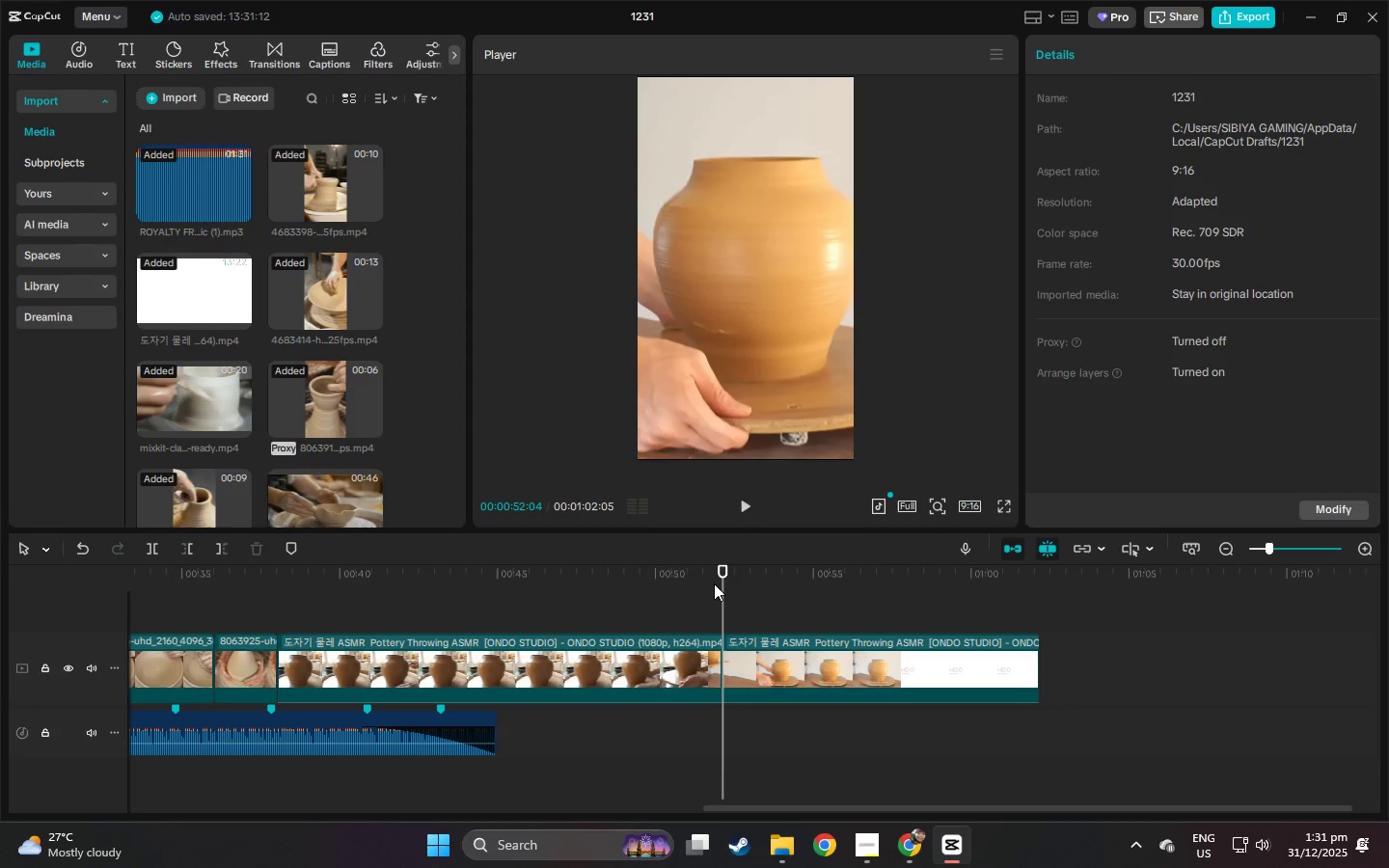 
key(Space)
 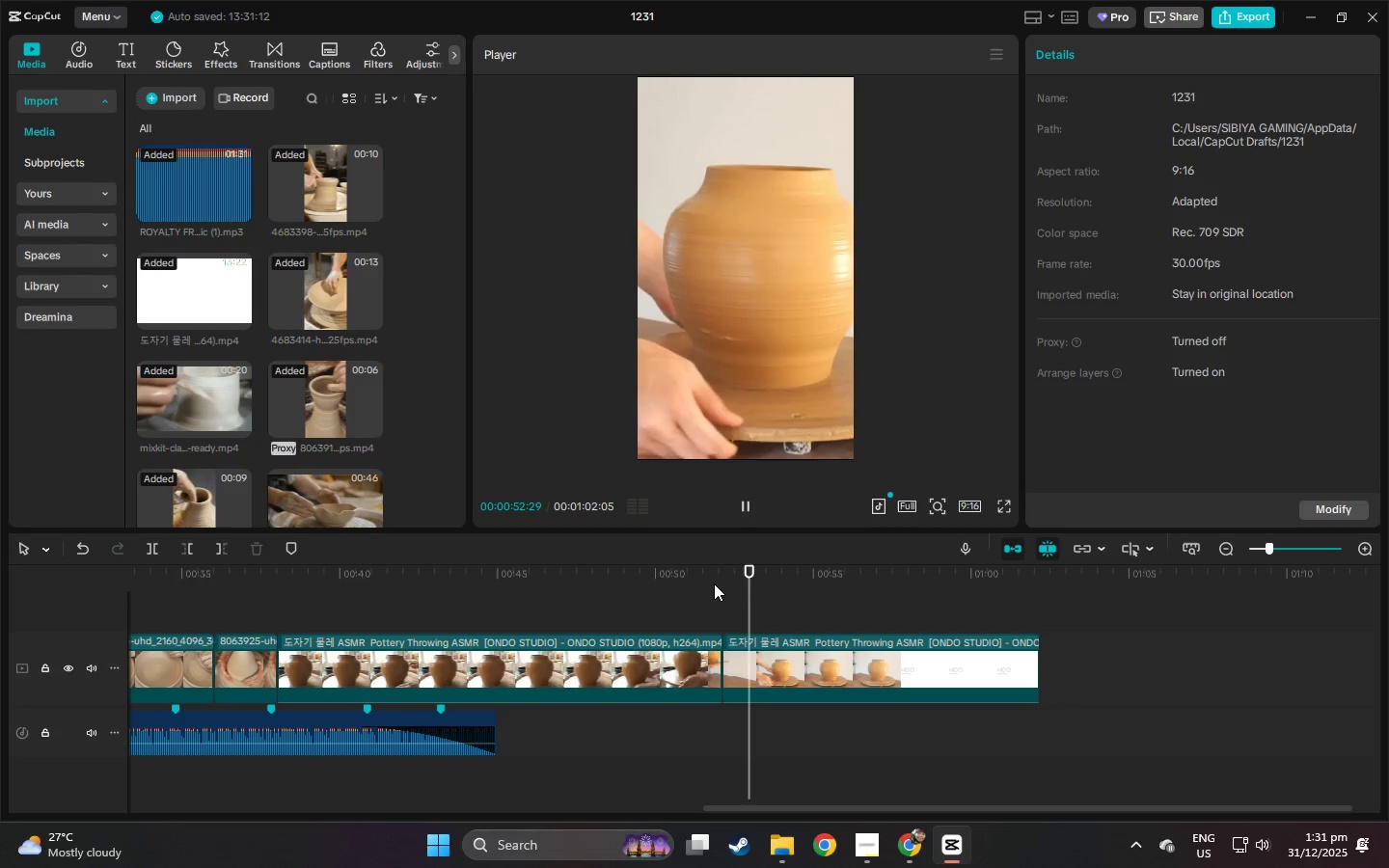 
key(Space)
 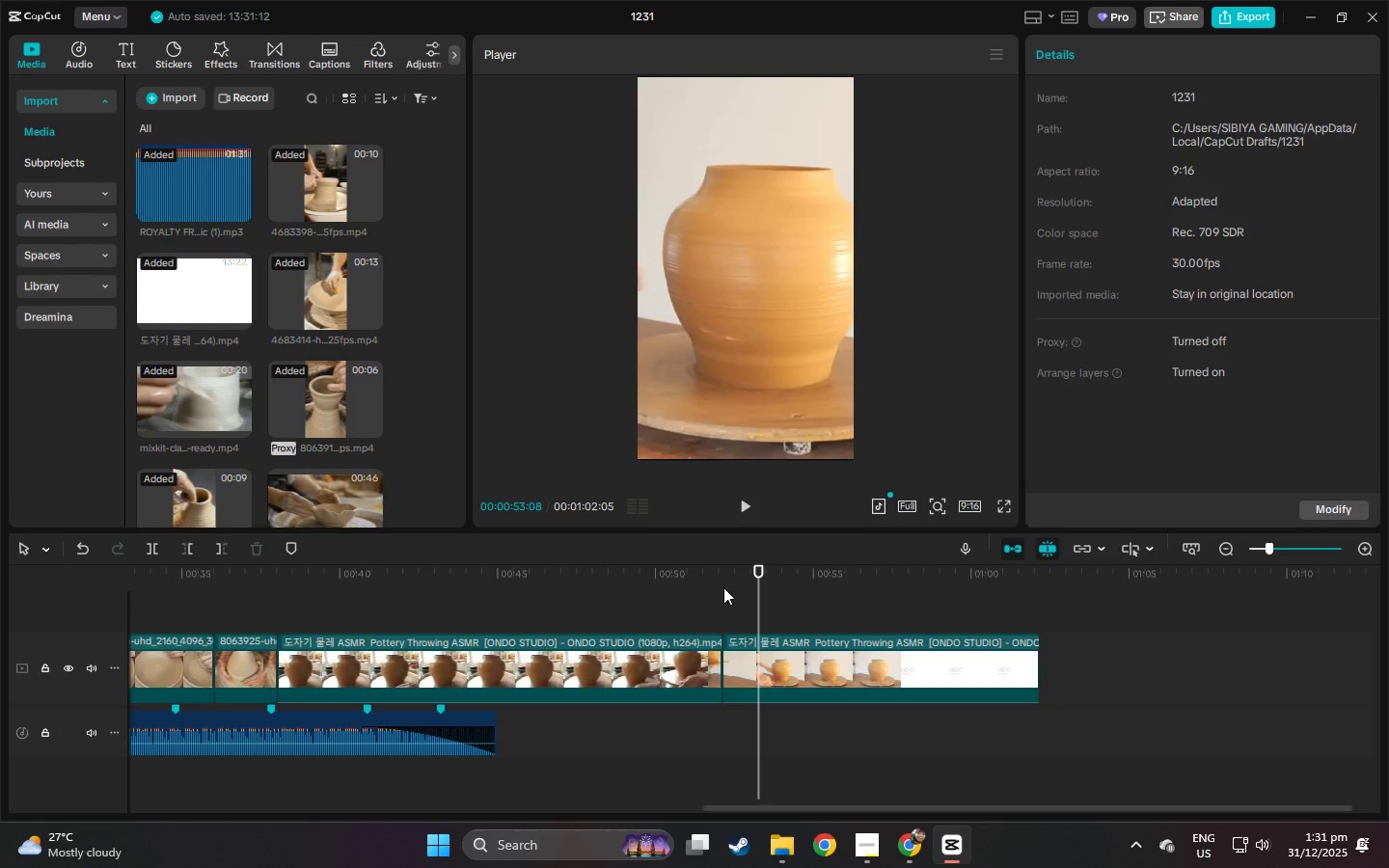 
key(Control+ControlLeft)
 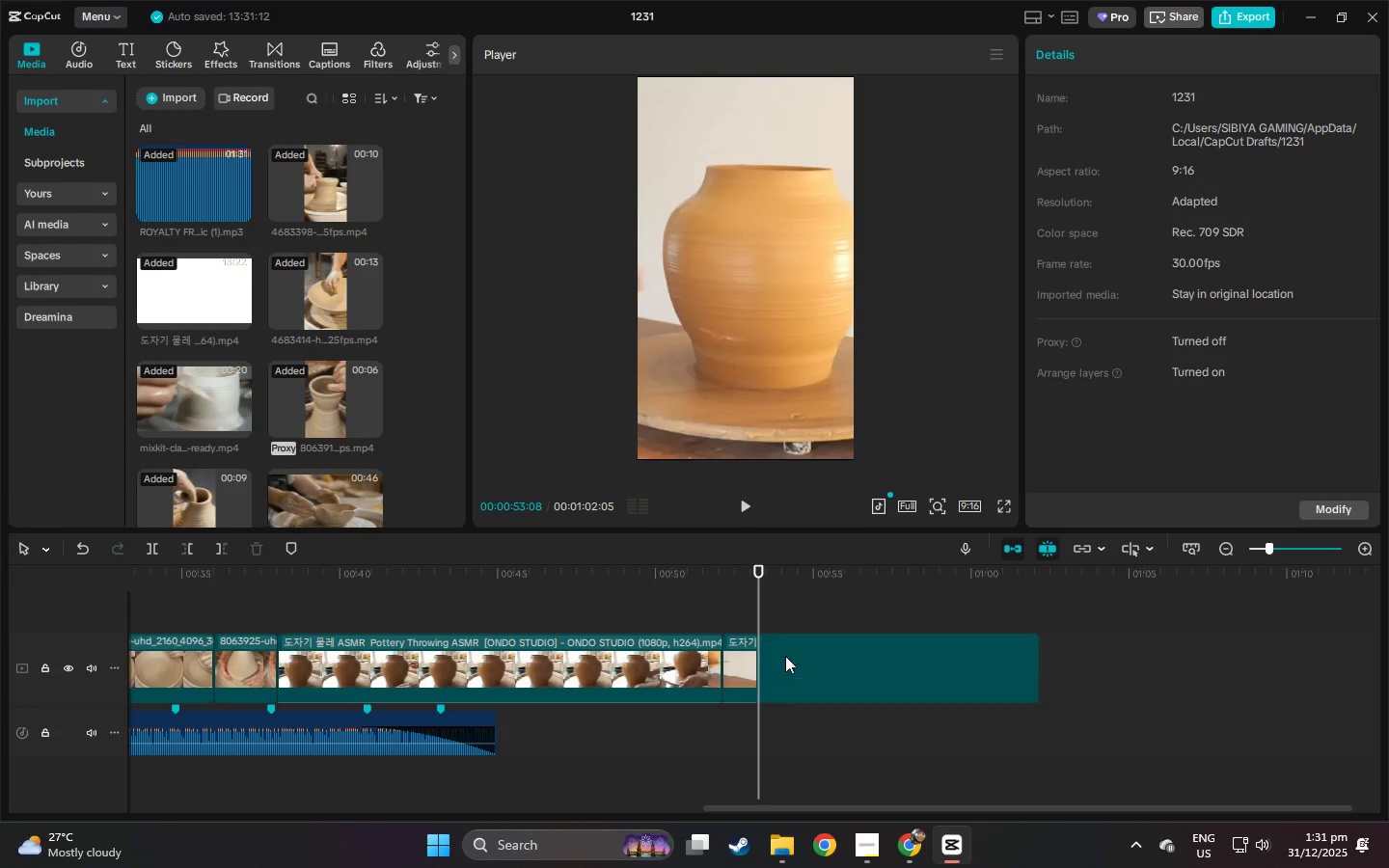 
key(Control+B)
 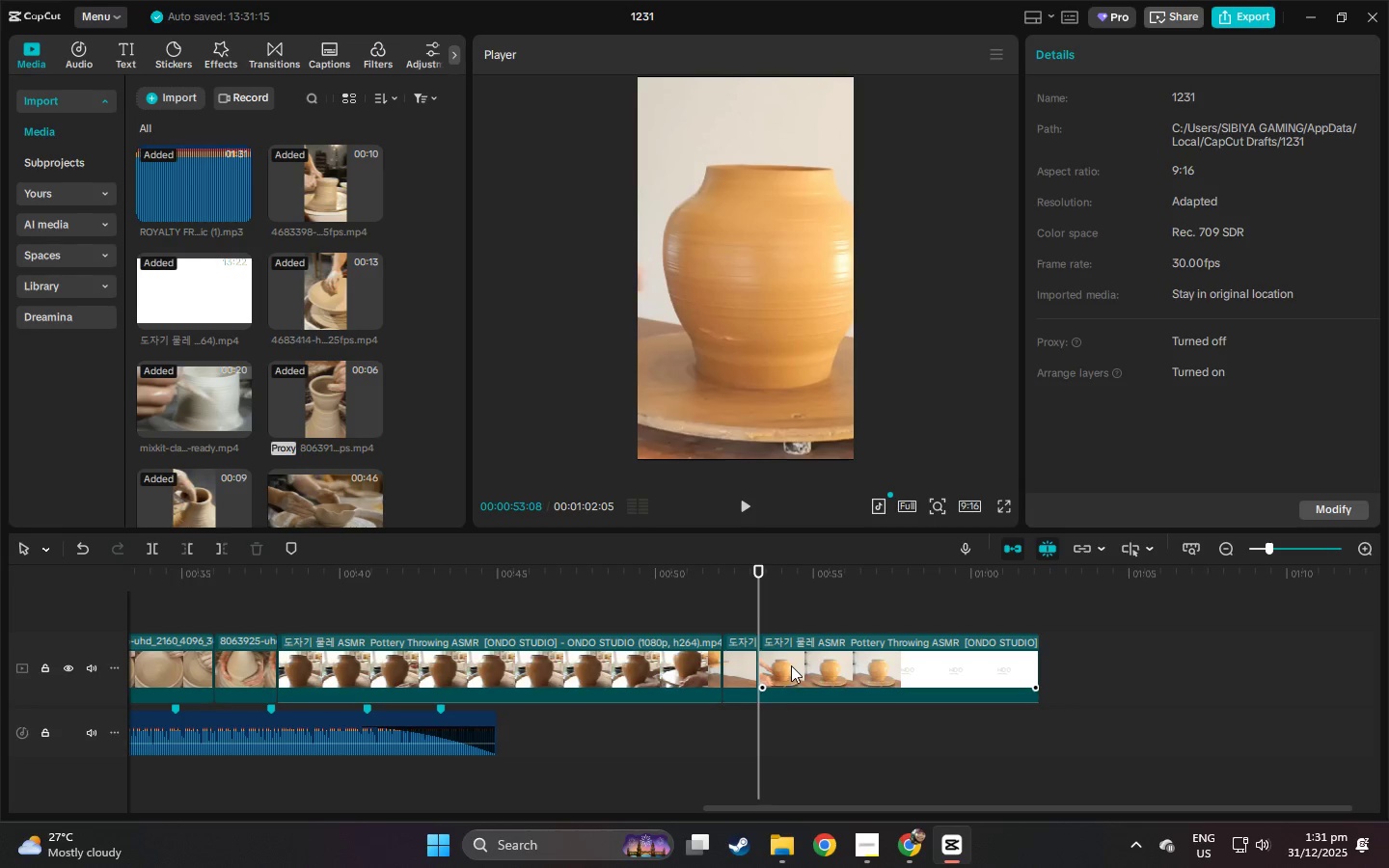 
left_click([791, 665])
 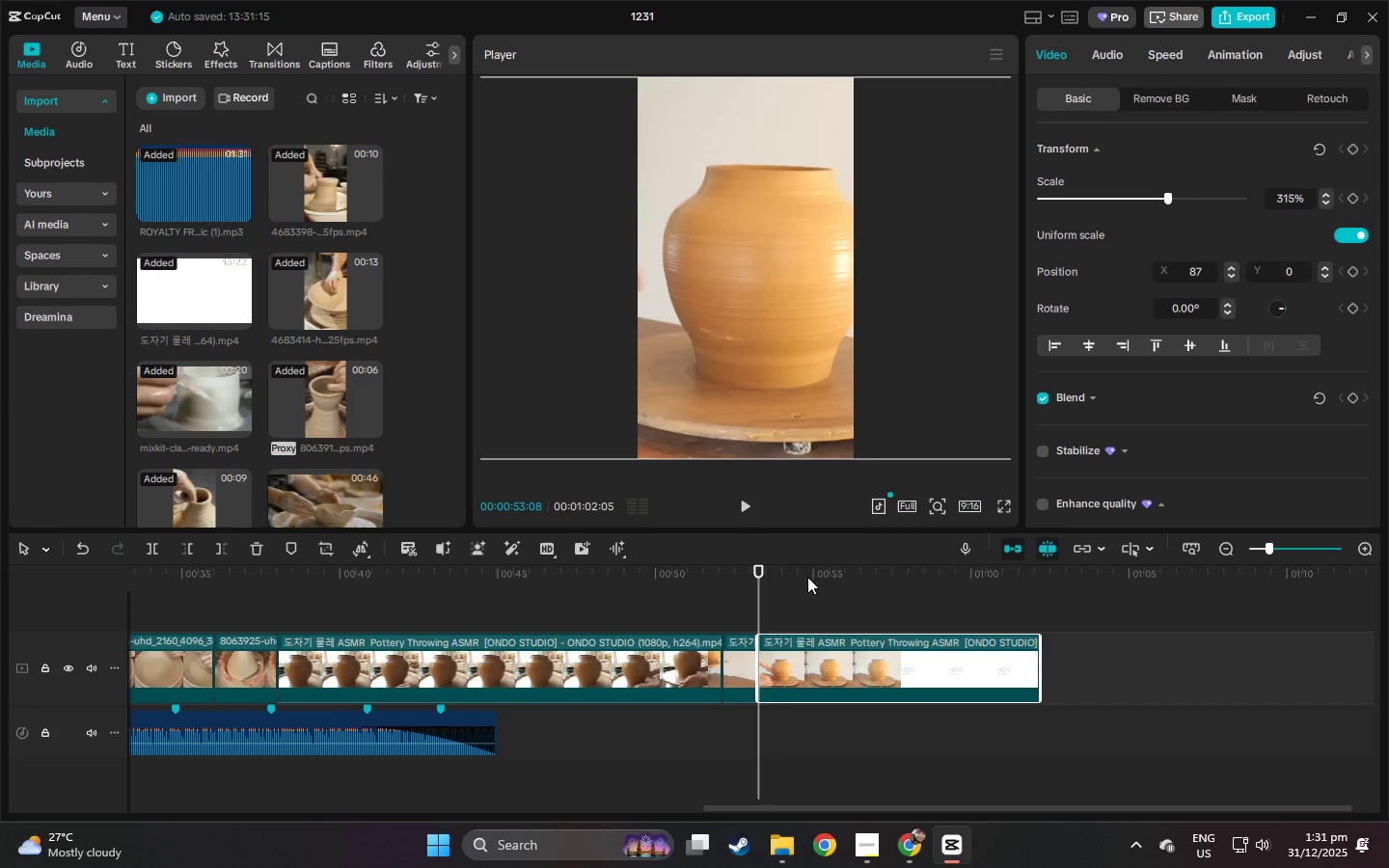 
left_click_drag(start_coordinate=[786, 571], to_coordinate=[954, 579])
 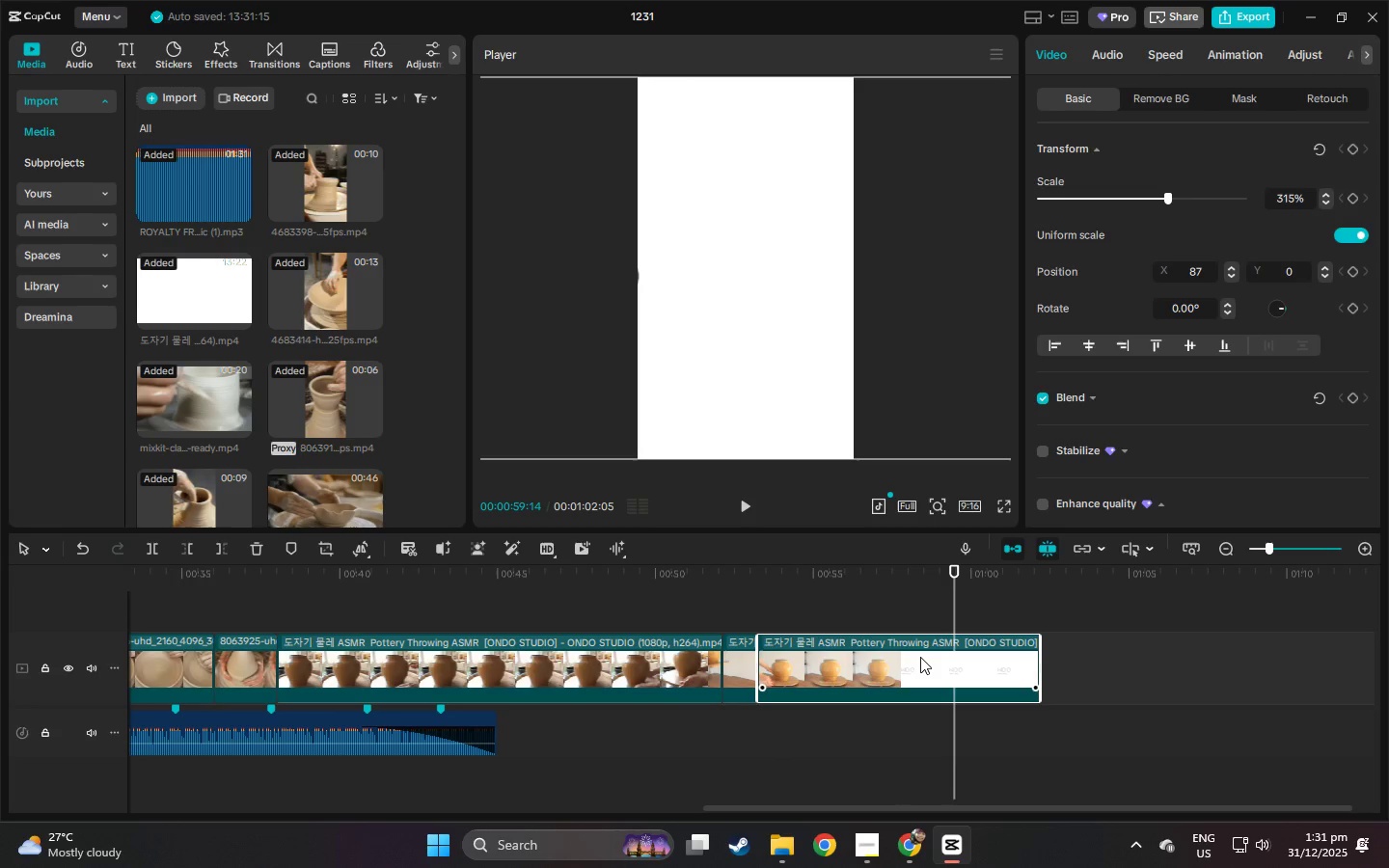 
left_click([920, 657])
 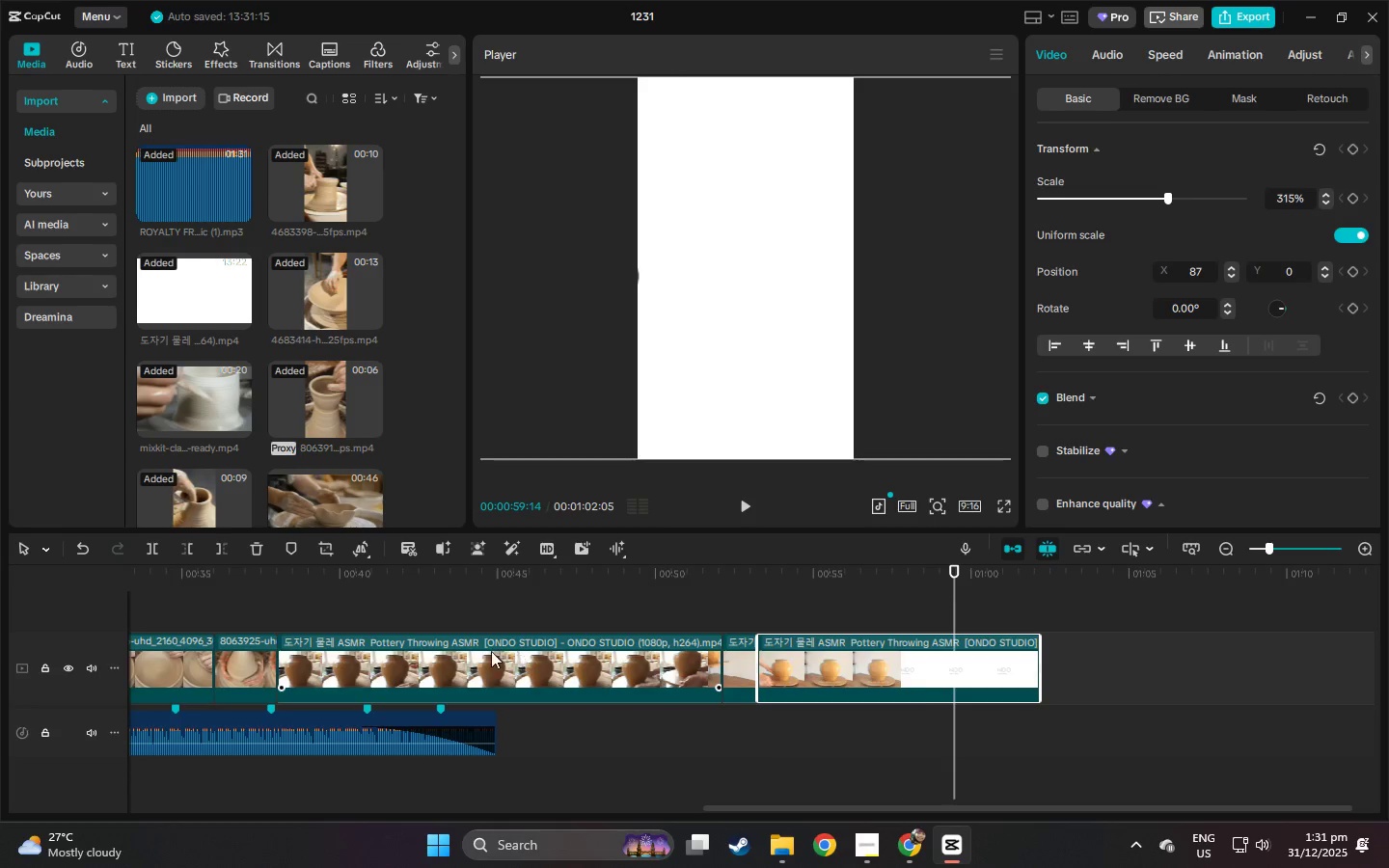 
key(Delete)
 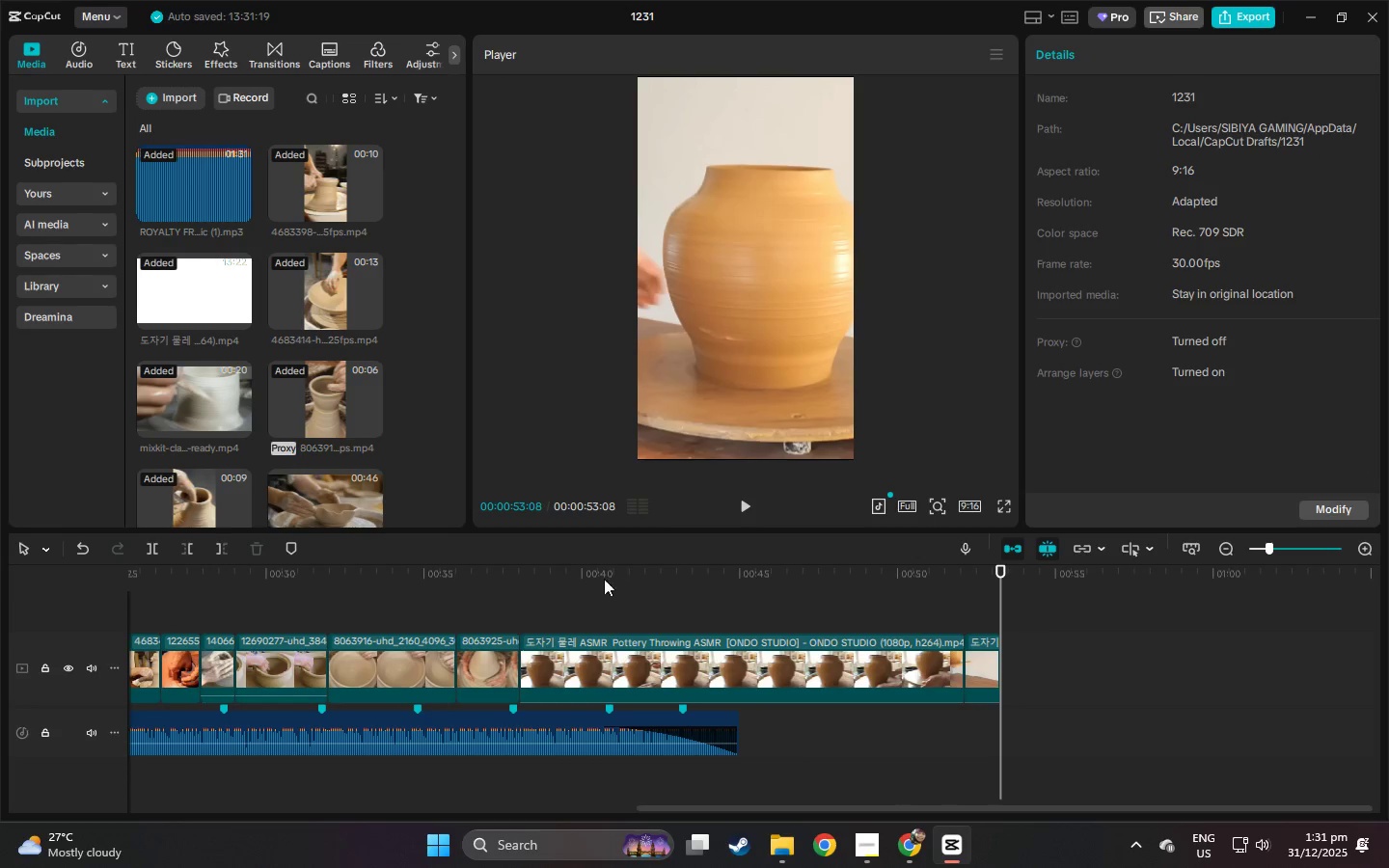 
left_click_drag(start_coordinate=[567, 577], to_coordinate=[1038, 588])
 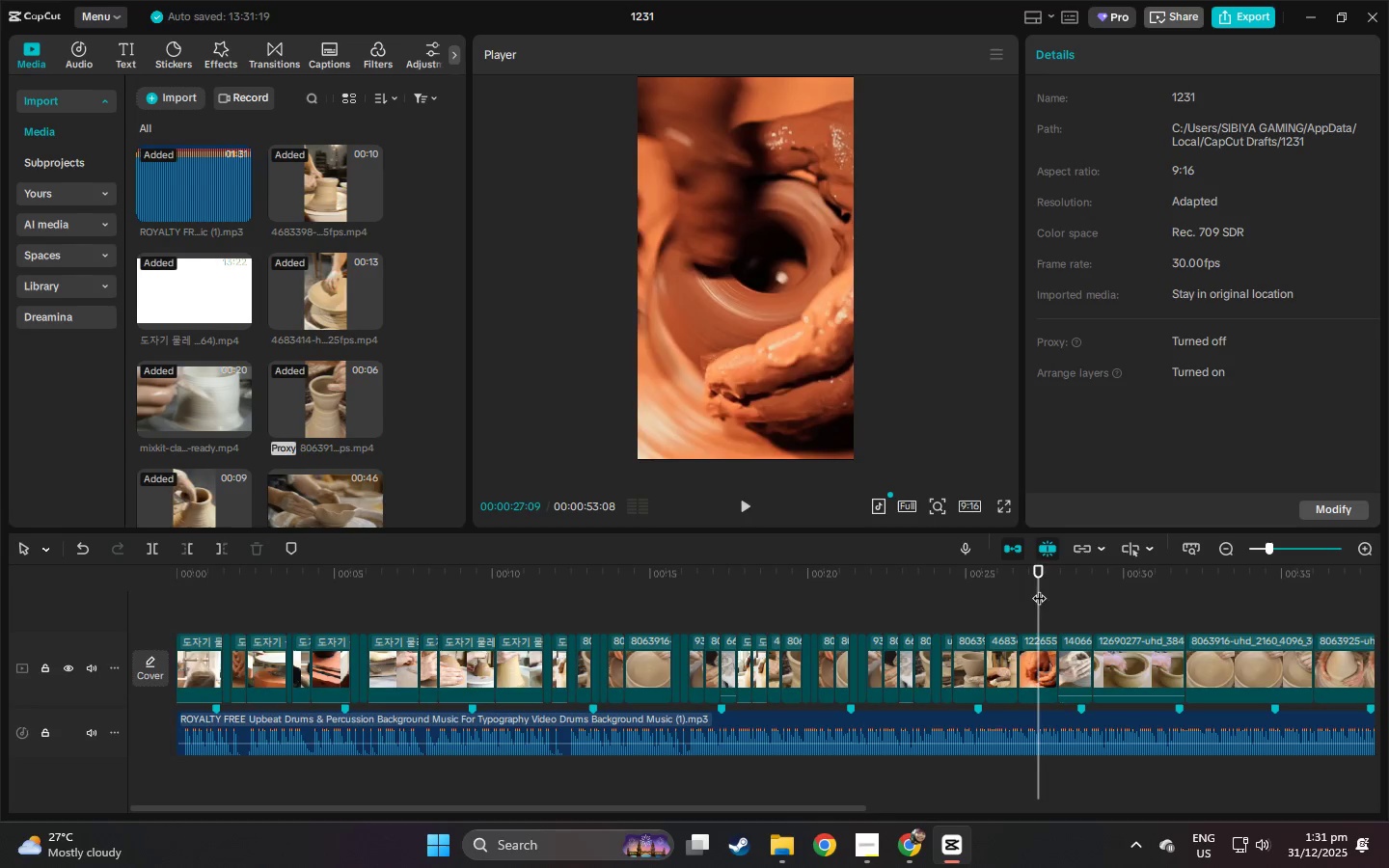 
key(Space)
 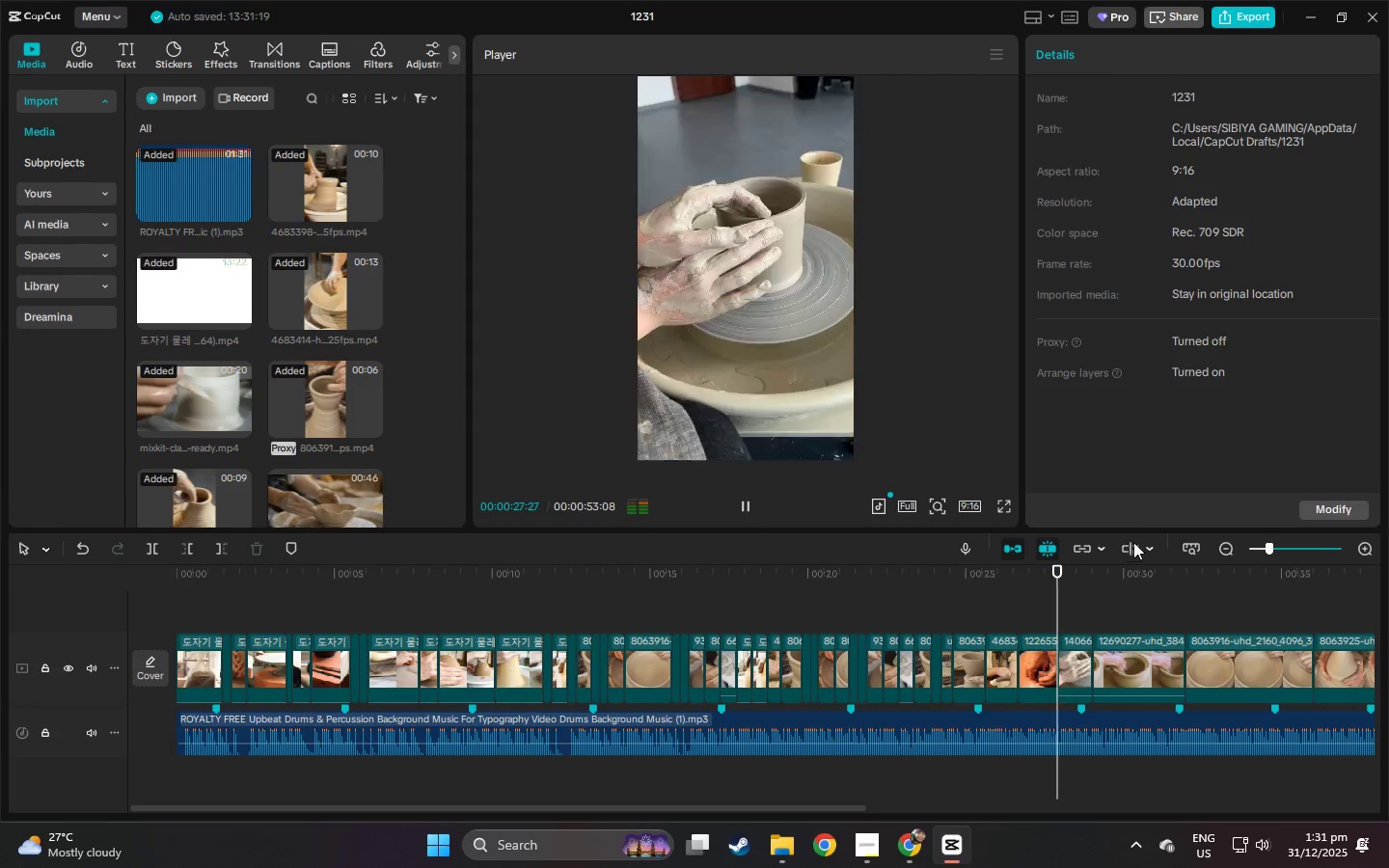 
key(Space)
 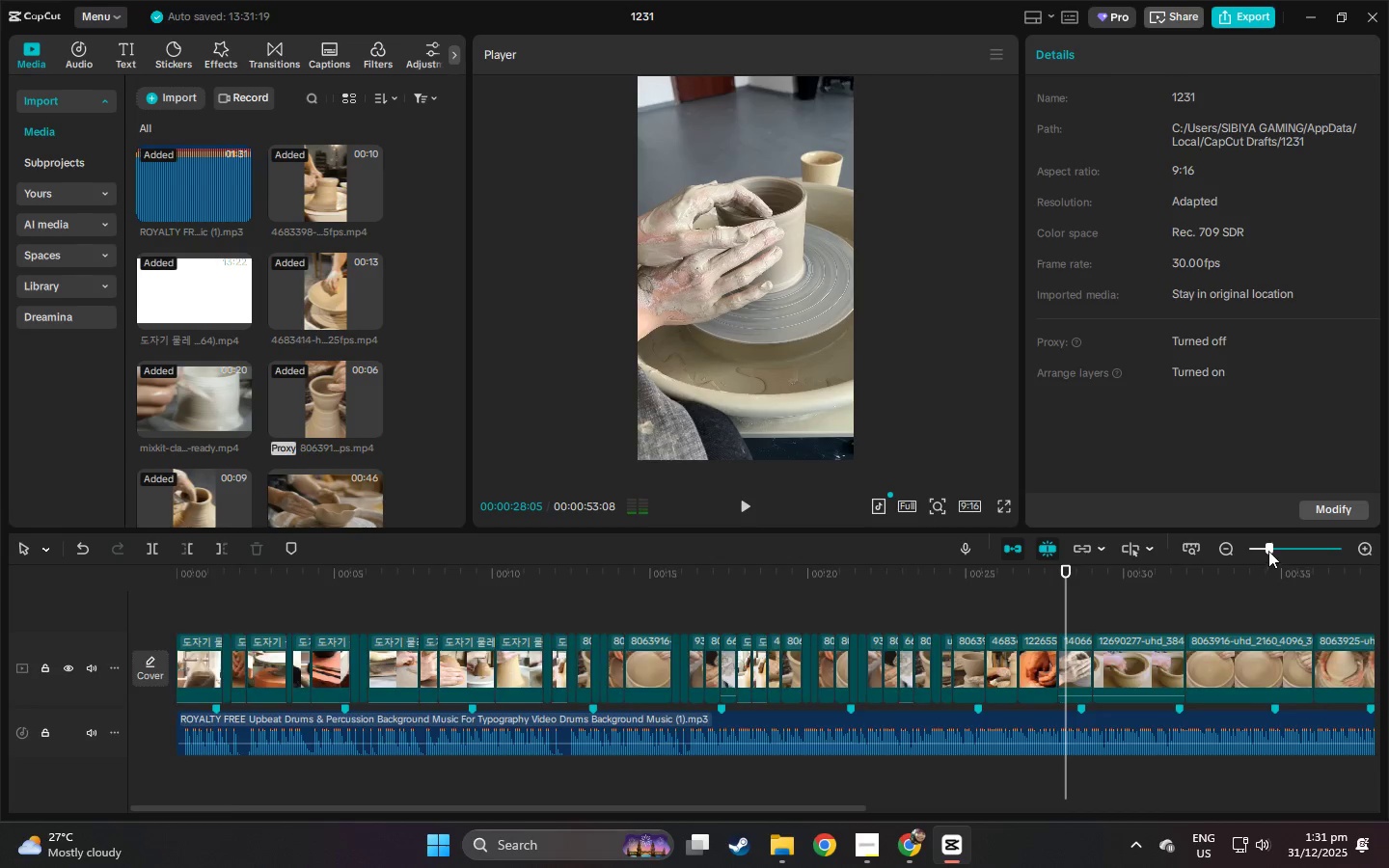 
left_click_drag(start_coordinate=[1270, 550], to_coordinate=[1290, 548])
 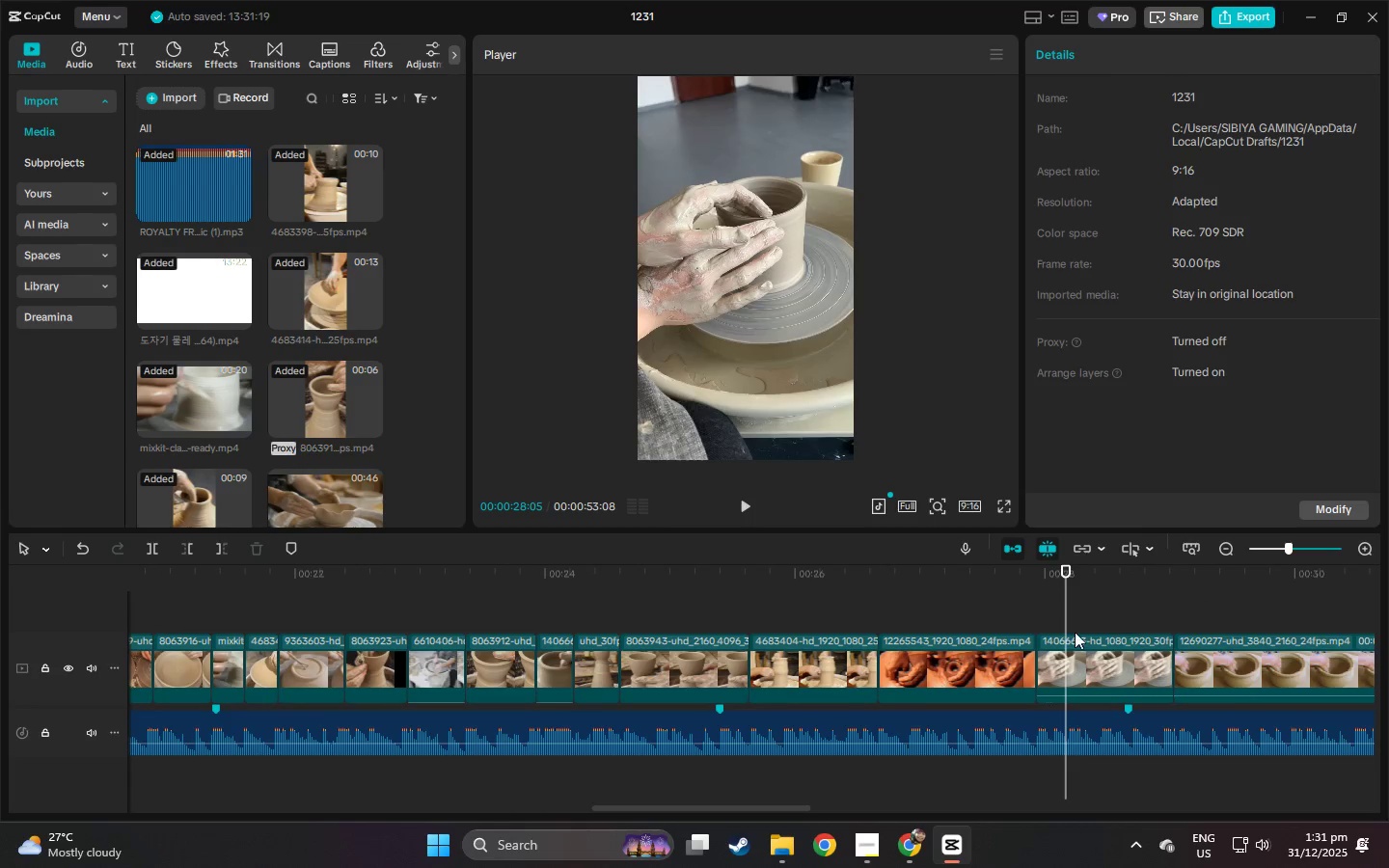 
key(Space)
 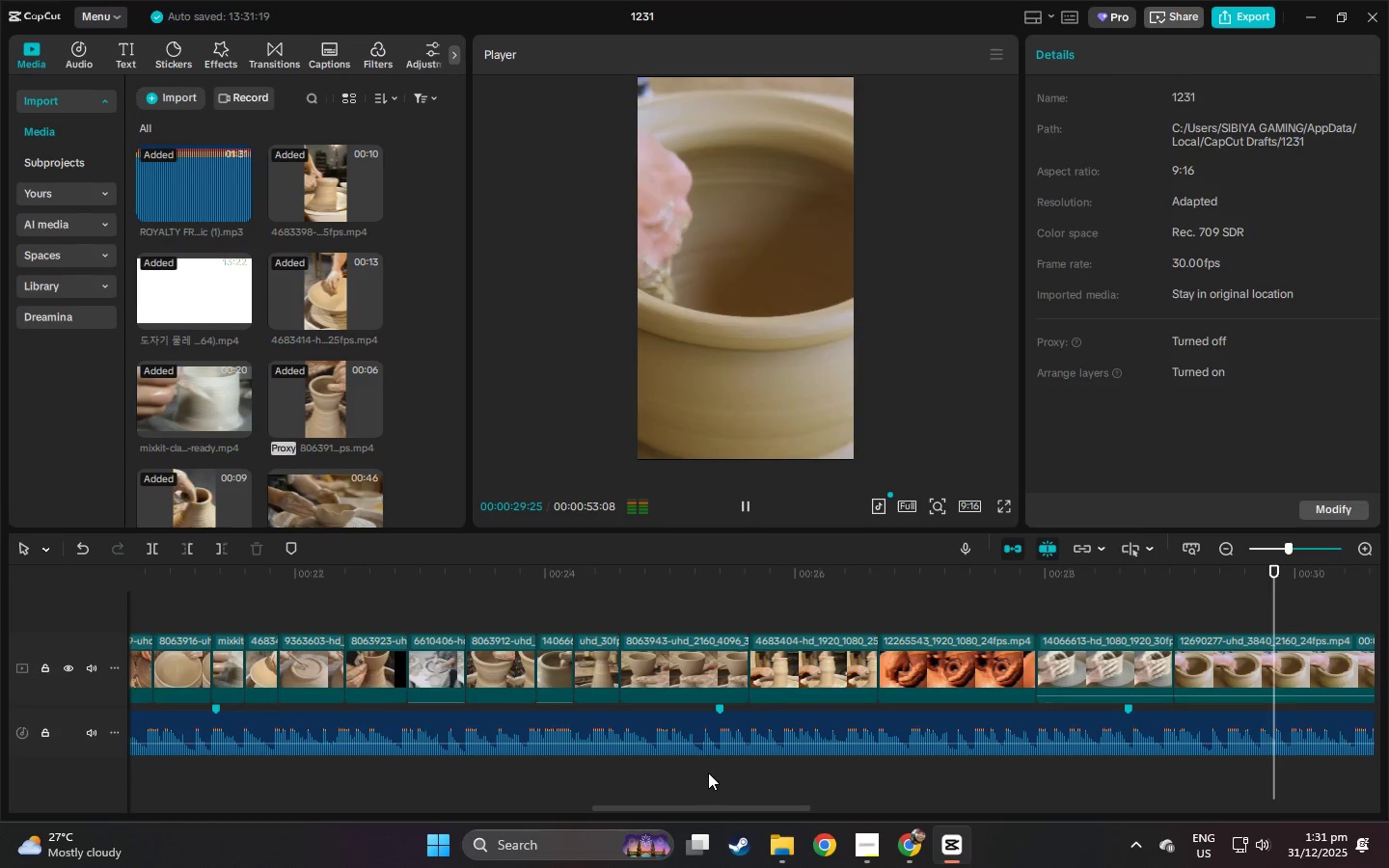 
left_click_drag(start_coordinate=[704, 809], to_coordinate=[831, 814])
 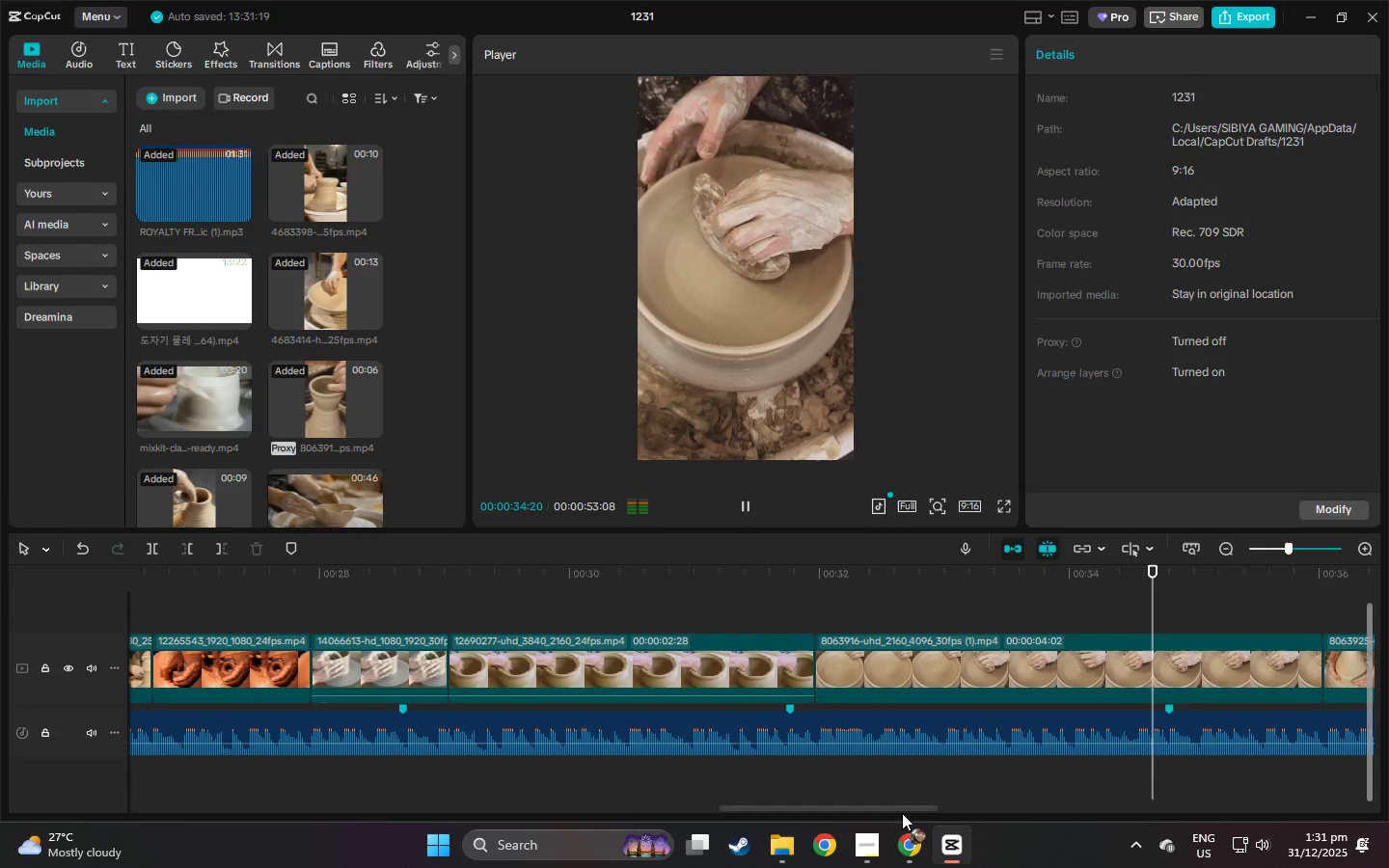 
left_click_drag(start_coordinate=[899, 811], to_coordinate=[953, 807])
 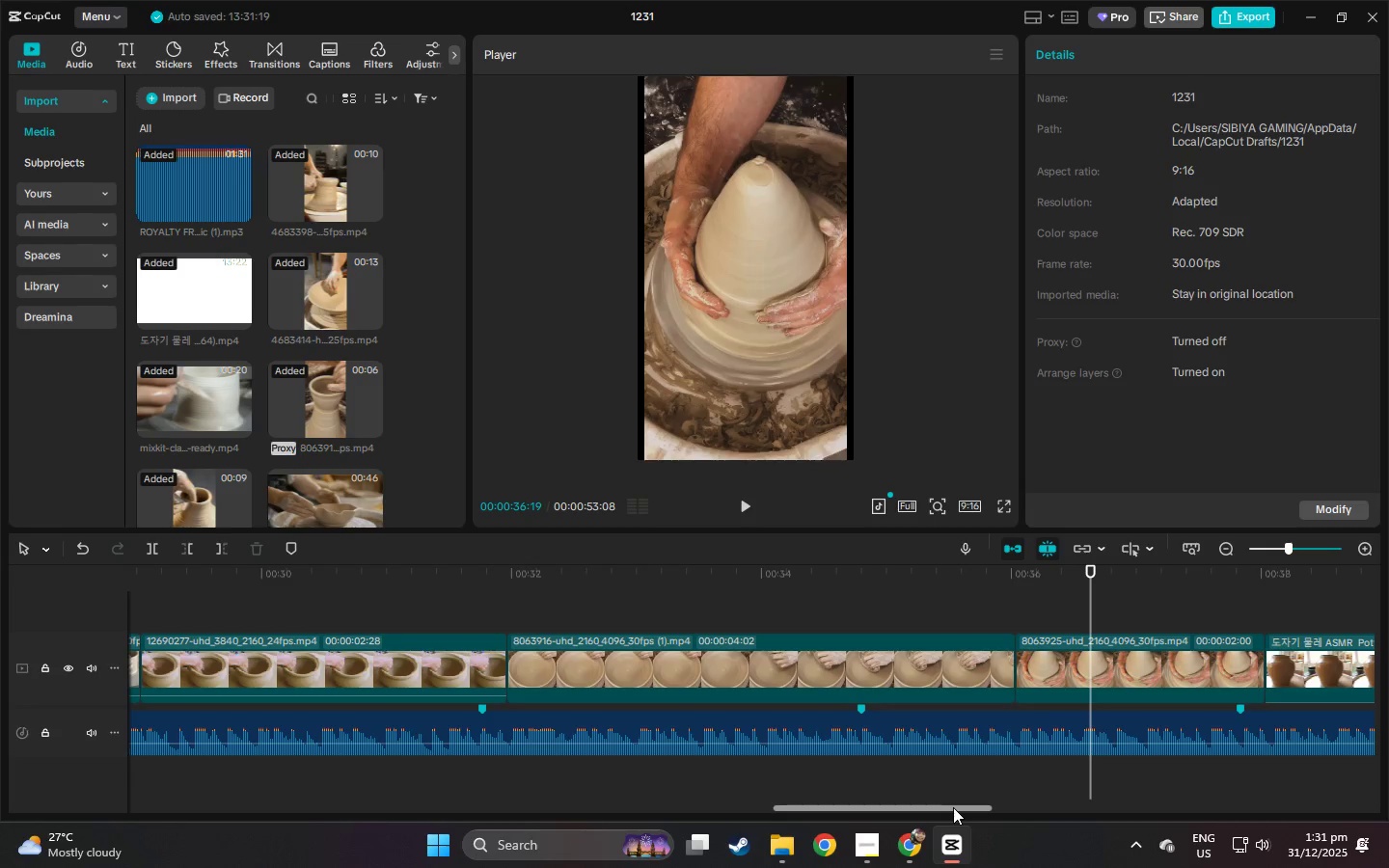 
key(Space)
 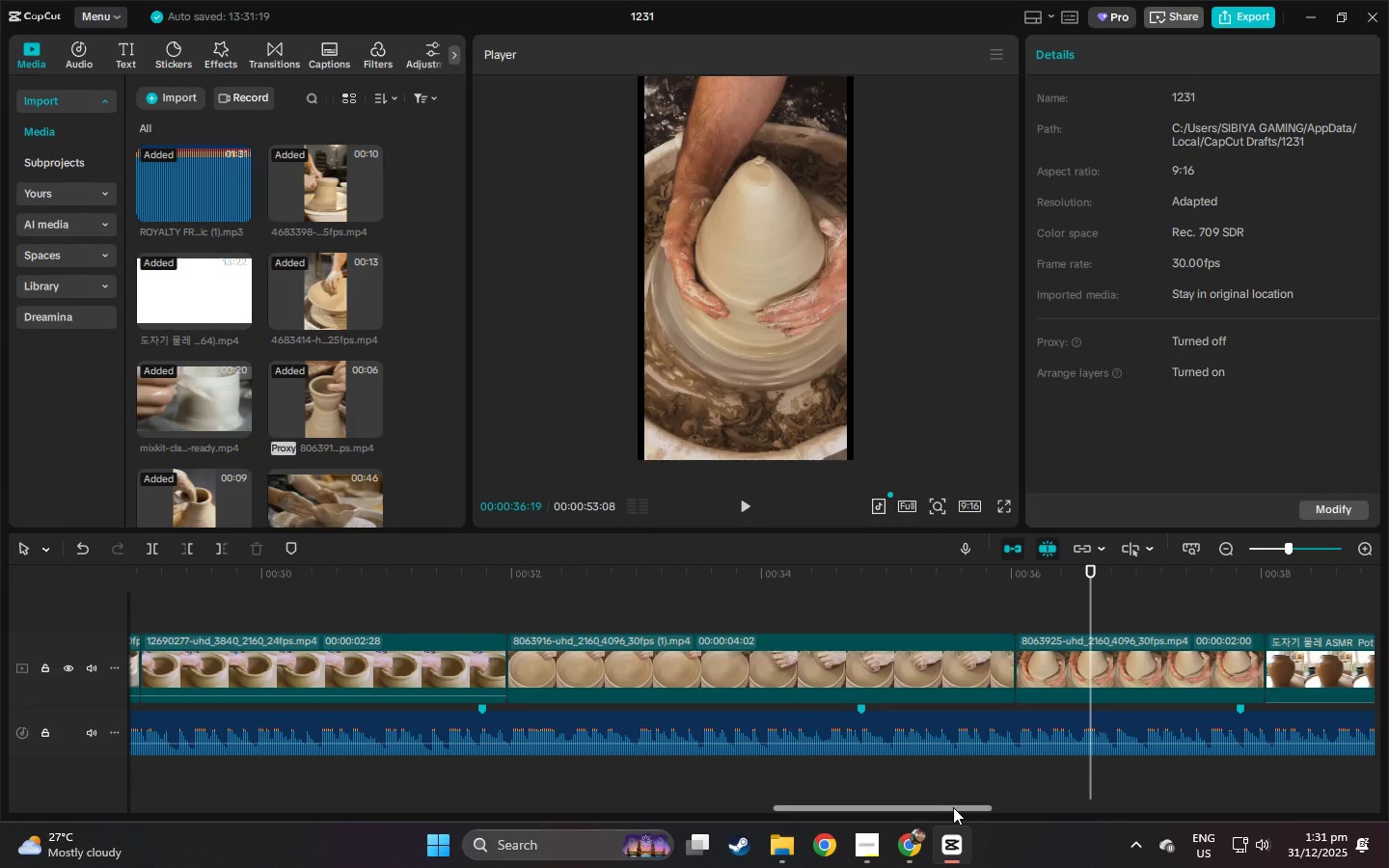 
left_click_drag(start_coordinate=[953, 807], to_coordinate=[785, 810])
 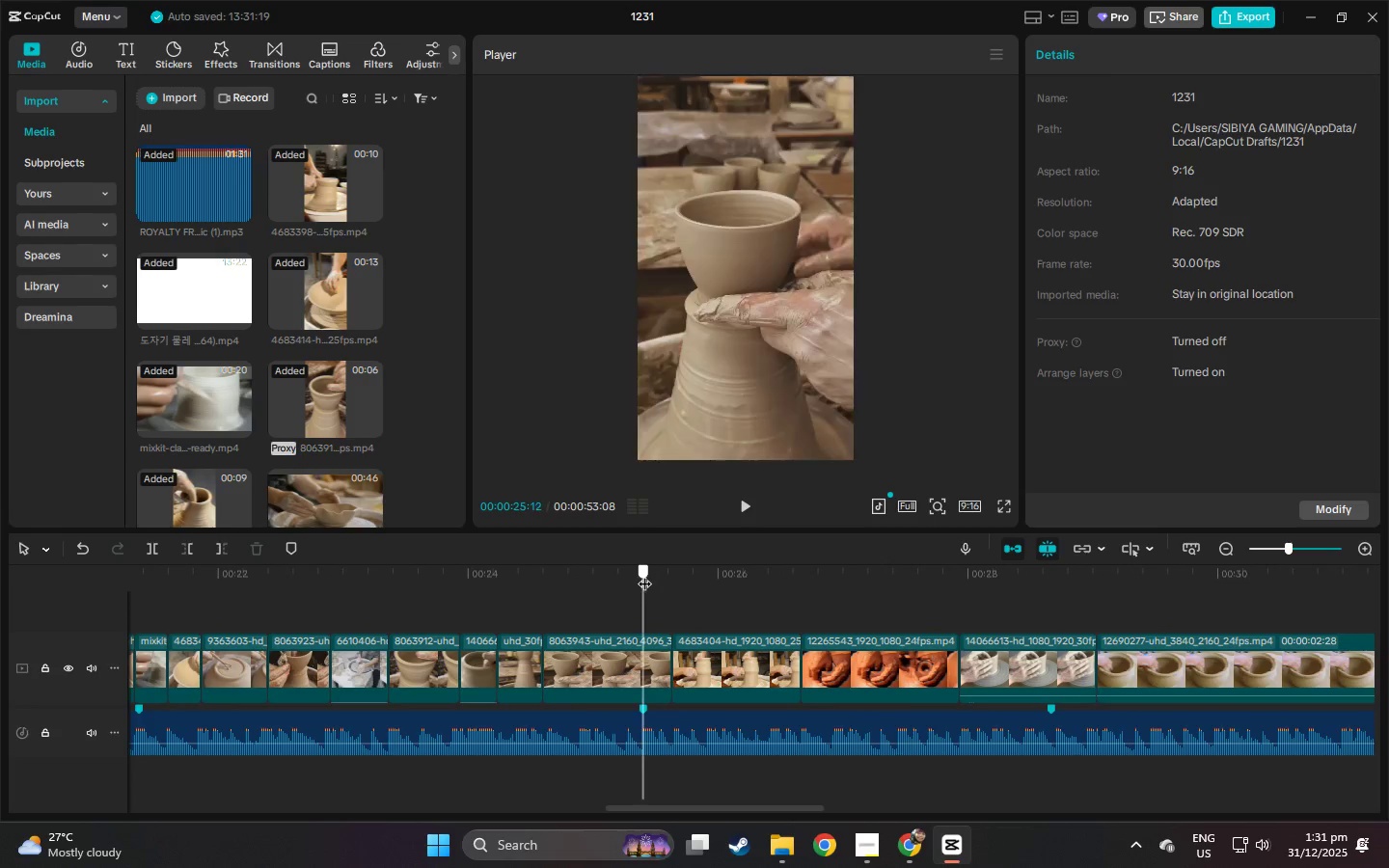 
key(Space)
 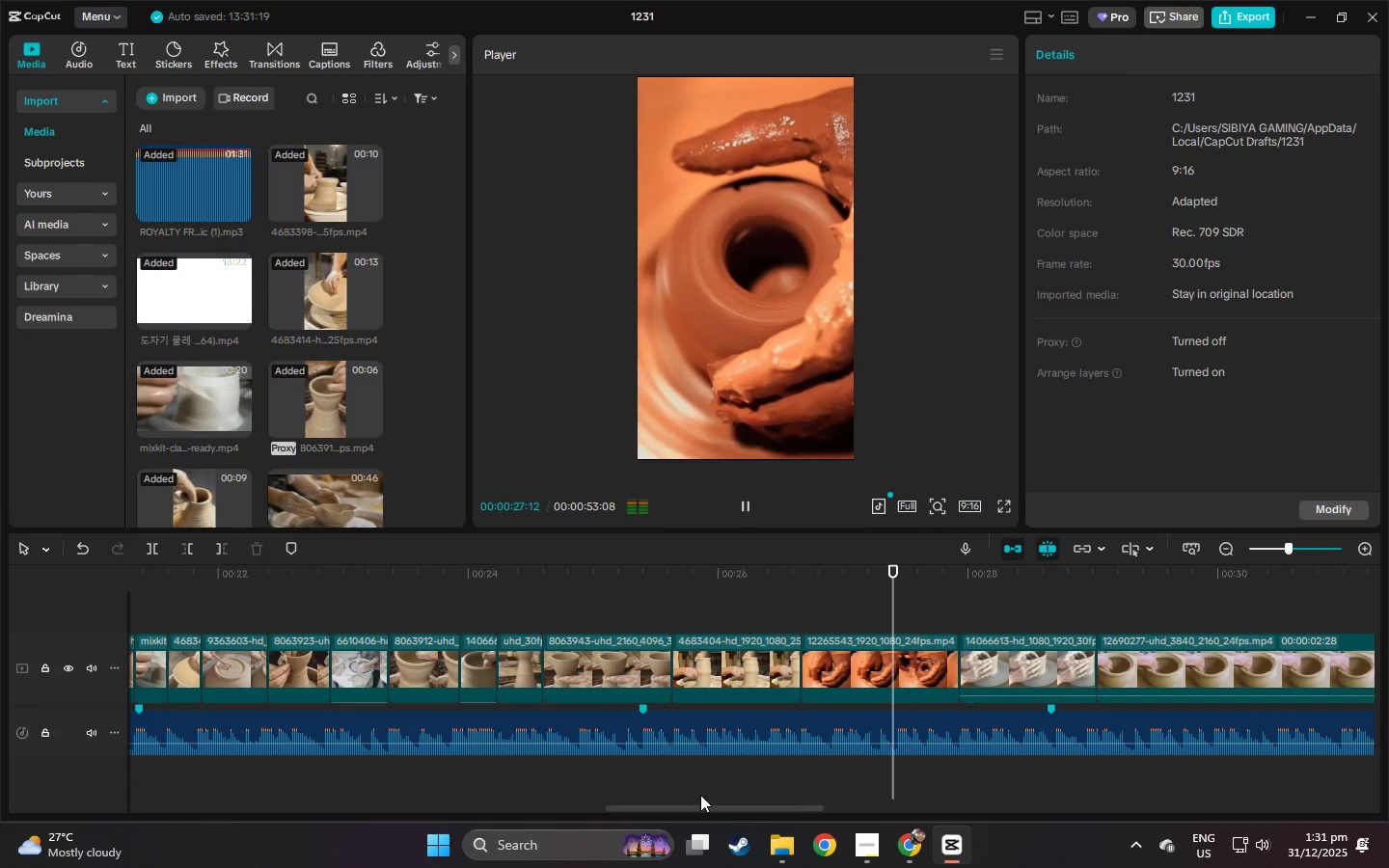 
left_click_drag(start_coordinate=[750, 802], to_coordinate=[778, 803])
 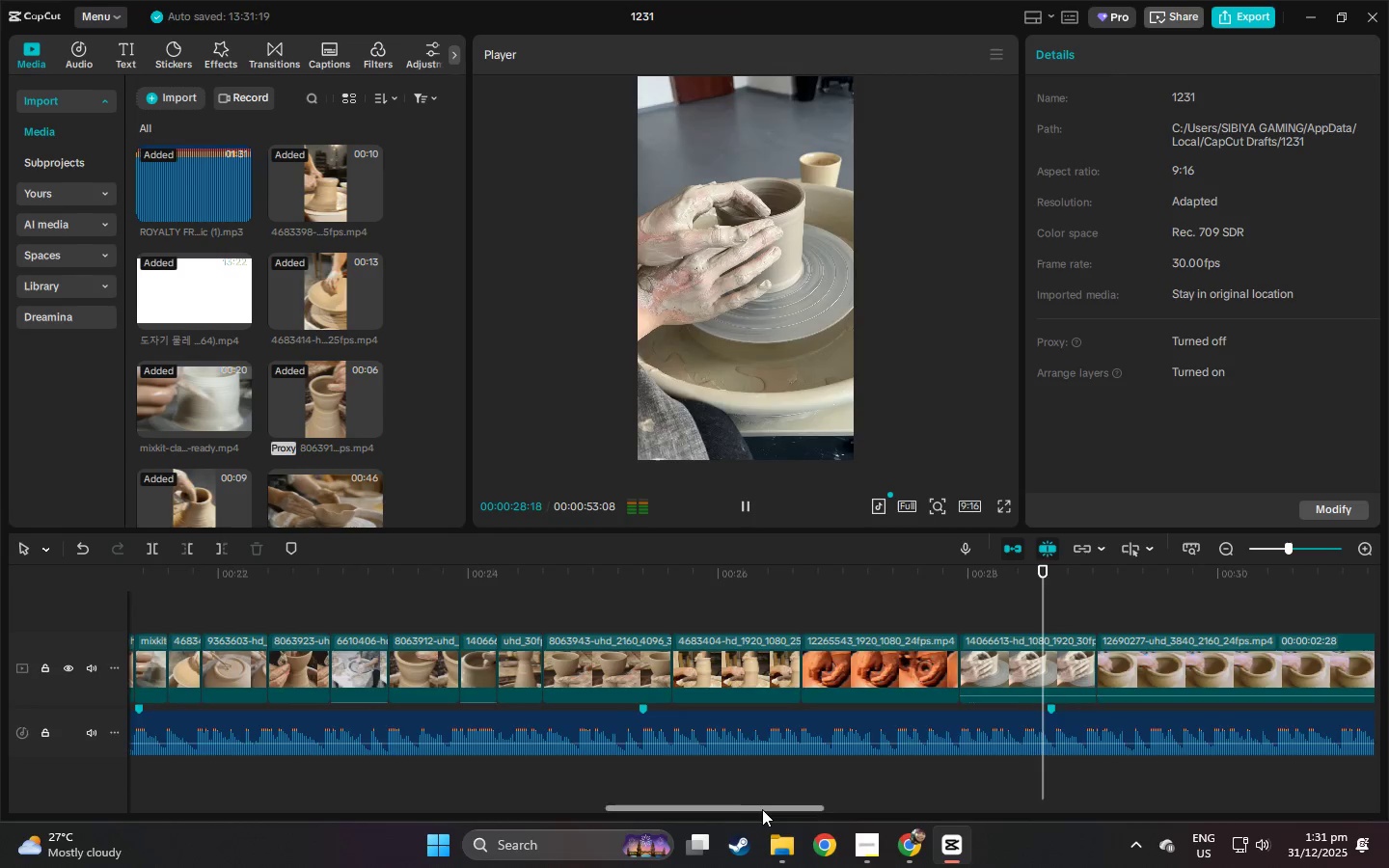 
left_click_drag(start_coordinate=[762, 809], to_coordinate=[784, 809])
 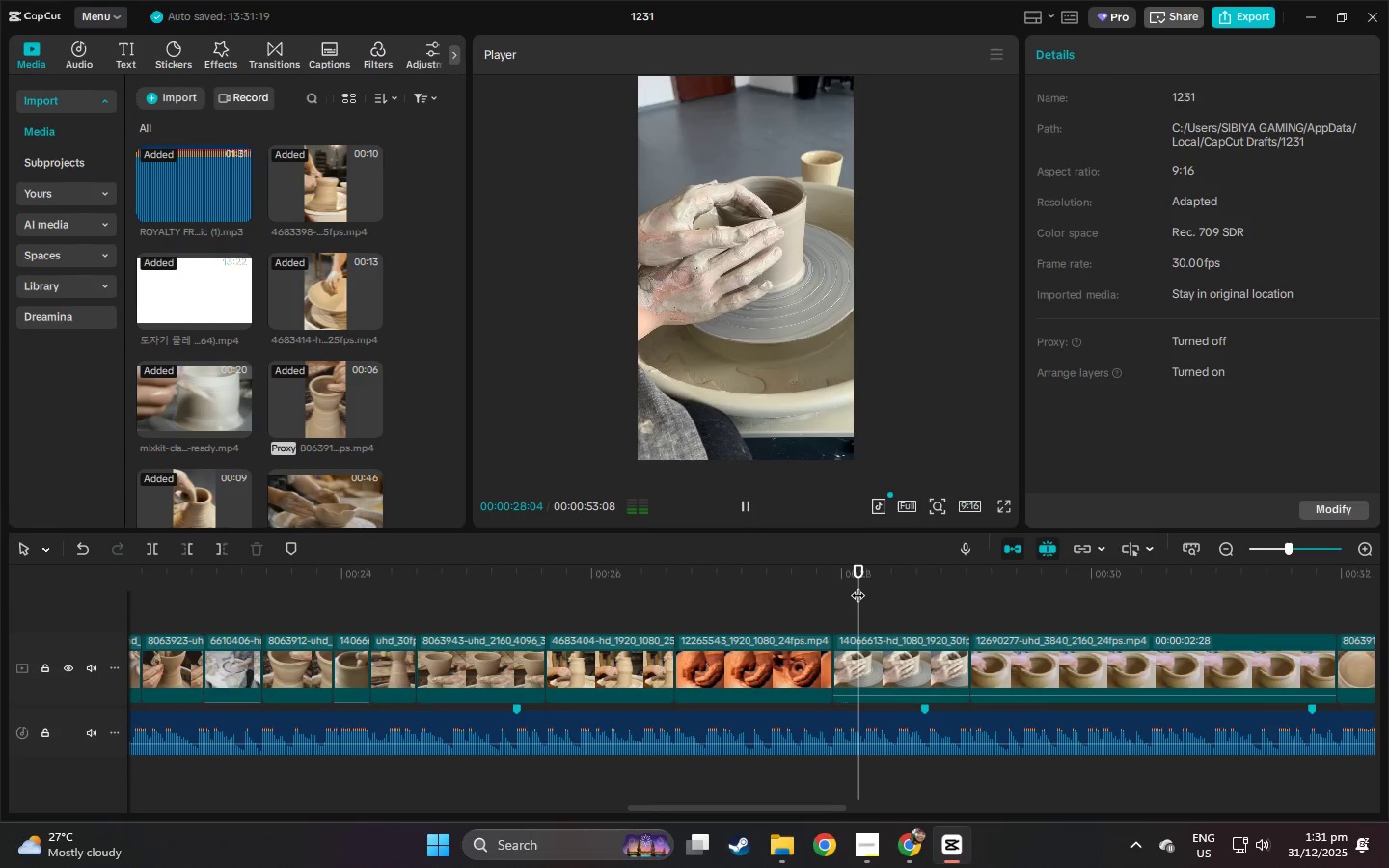 
key(Space)
 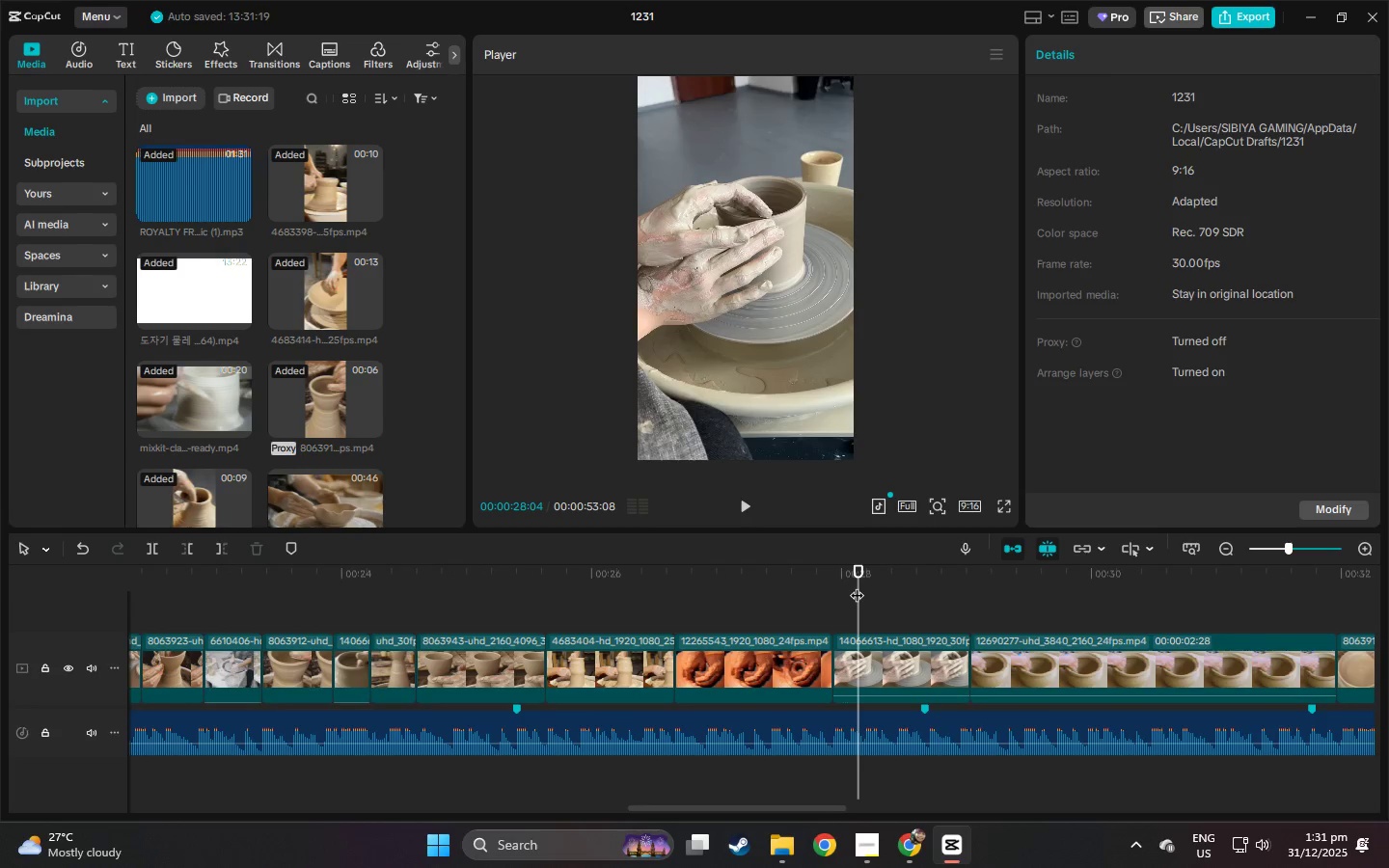 
key(Space)
 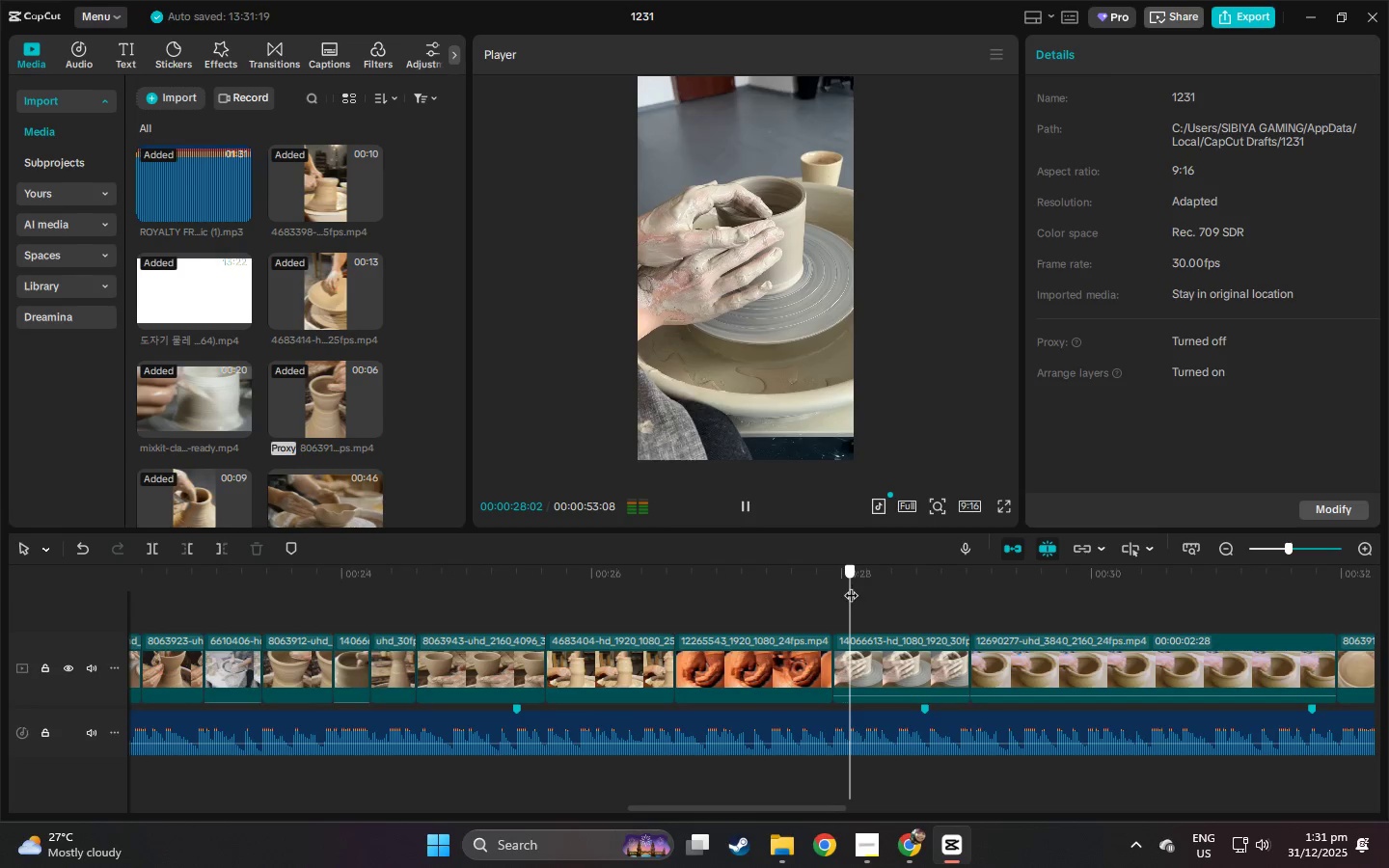 
key(Space)
 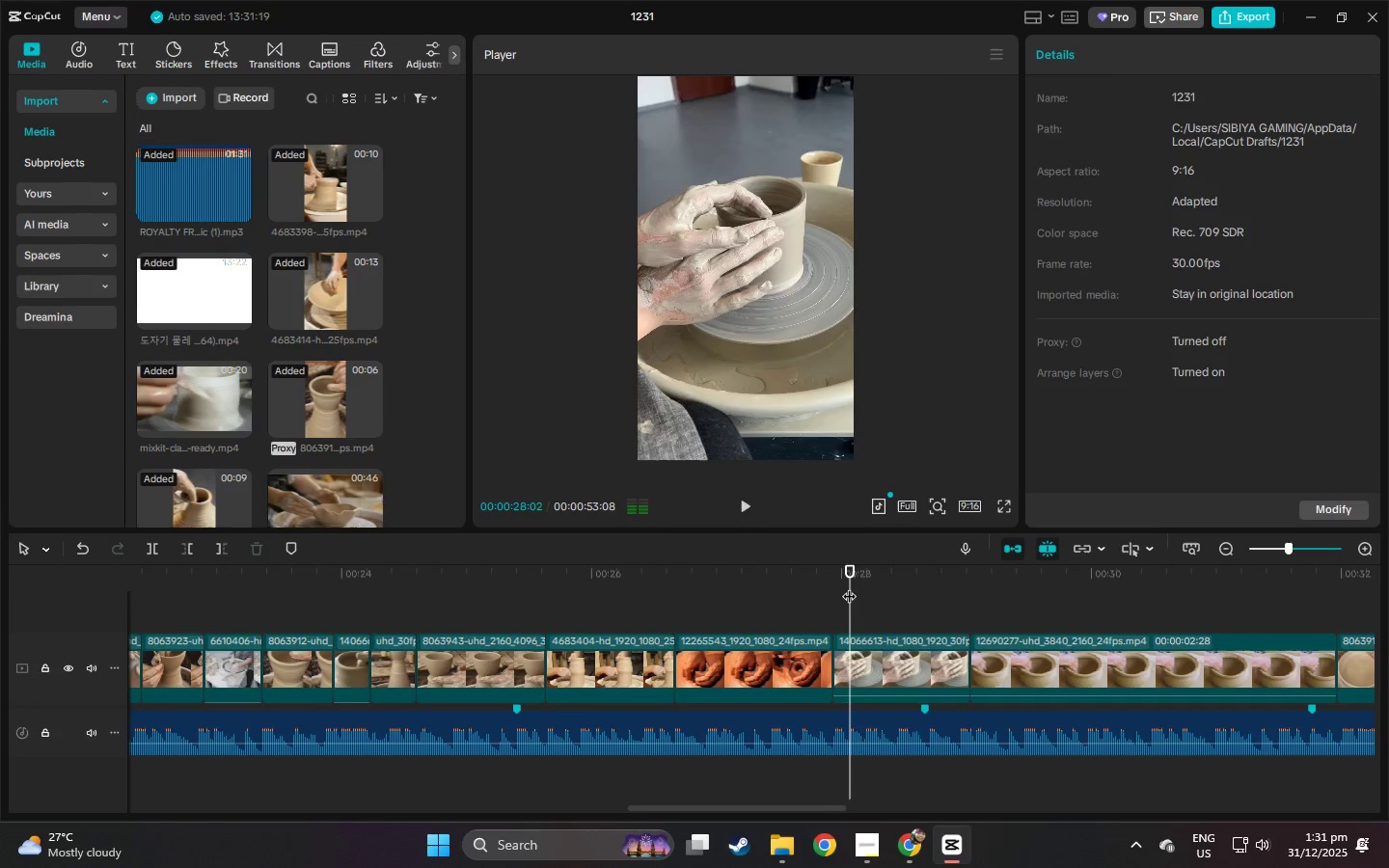 
key(Space)
 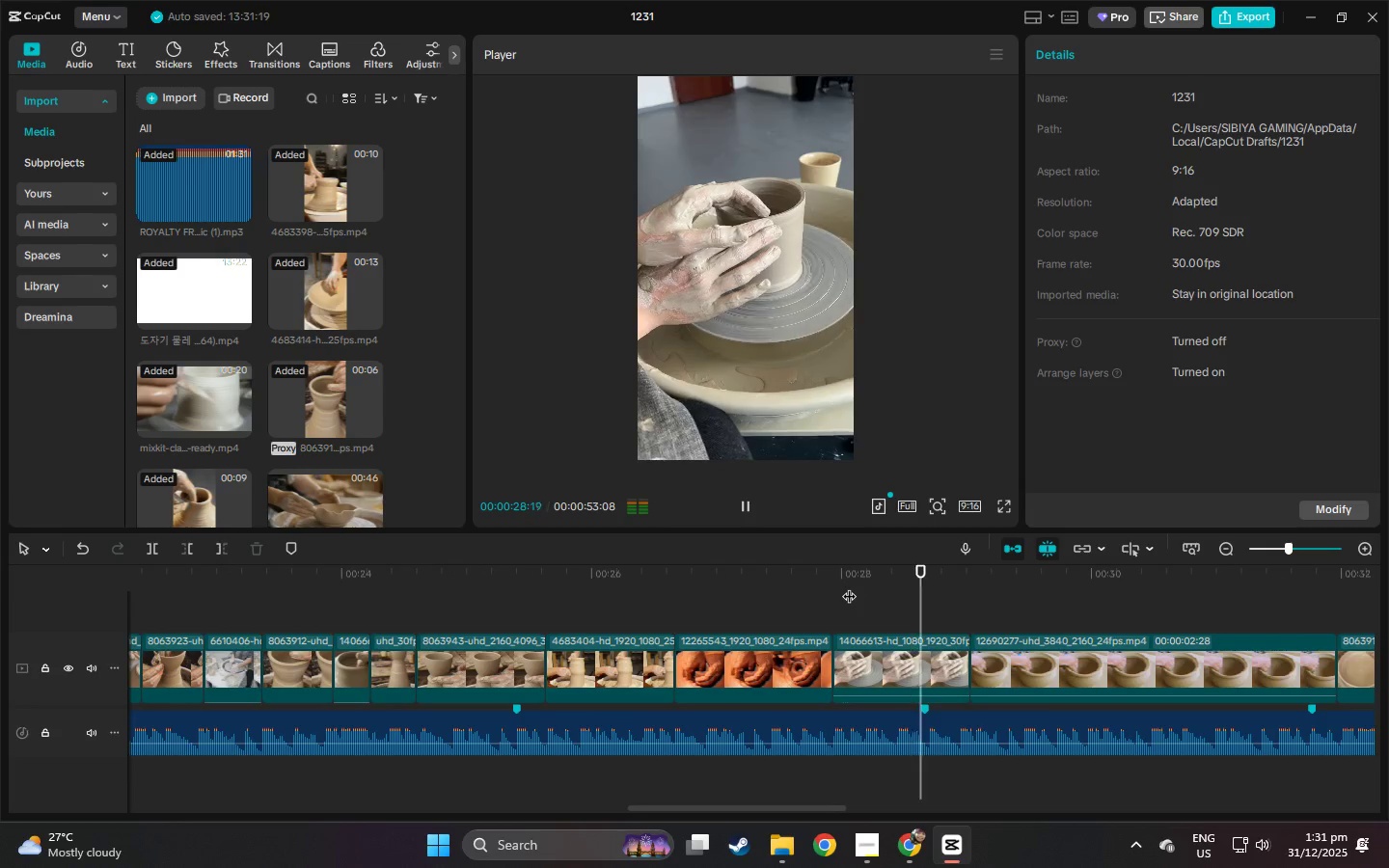 
left_click([849, 586])
 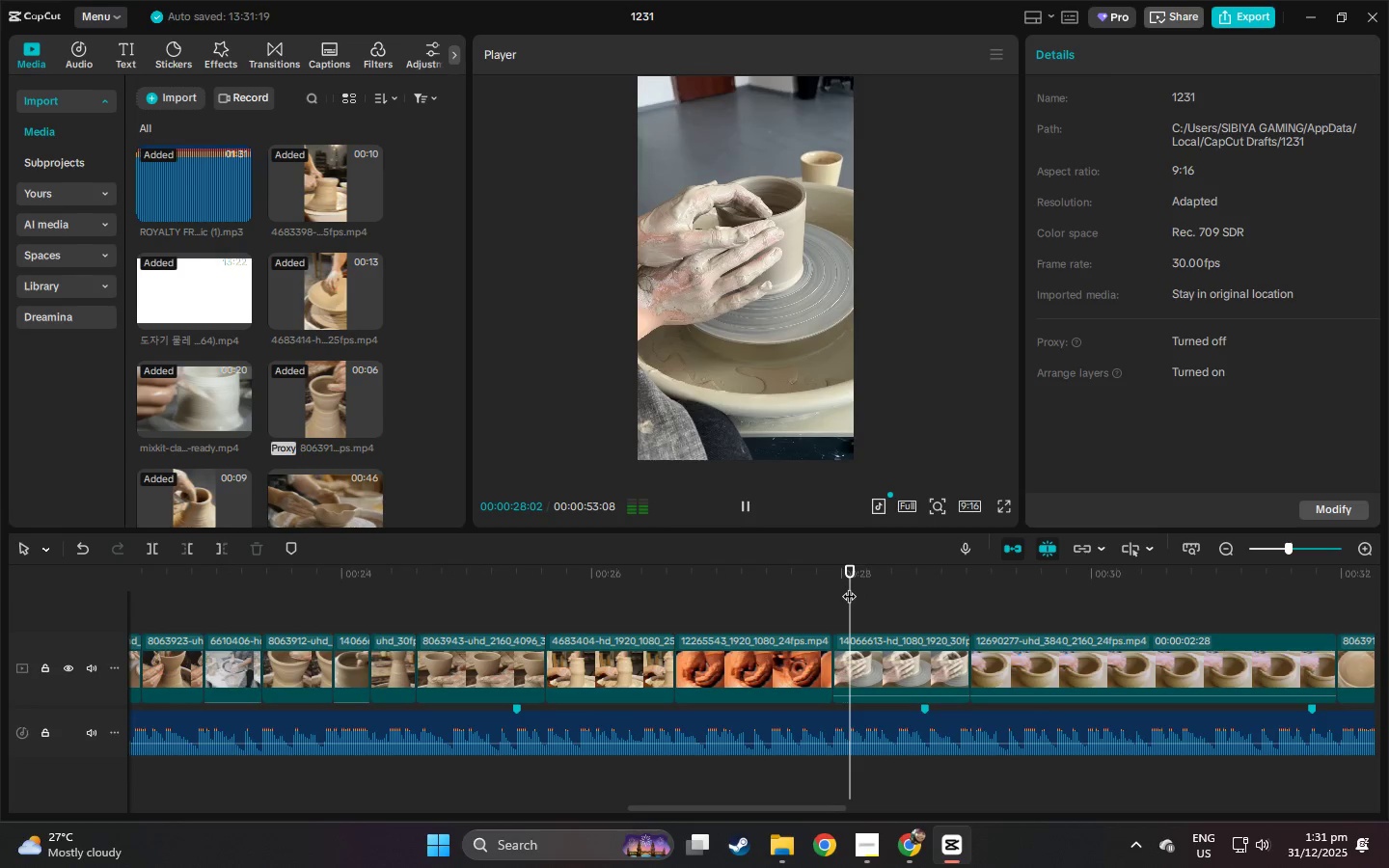 
key(Space)
 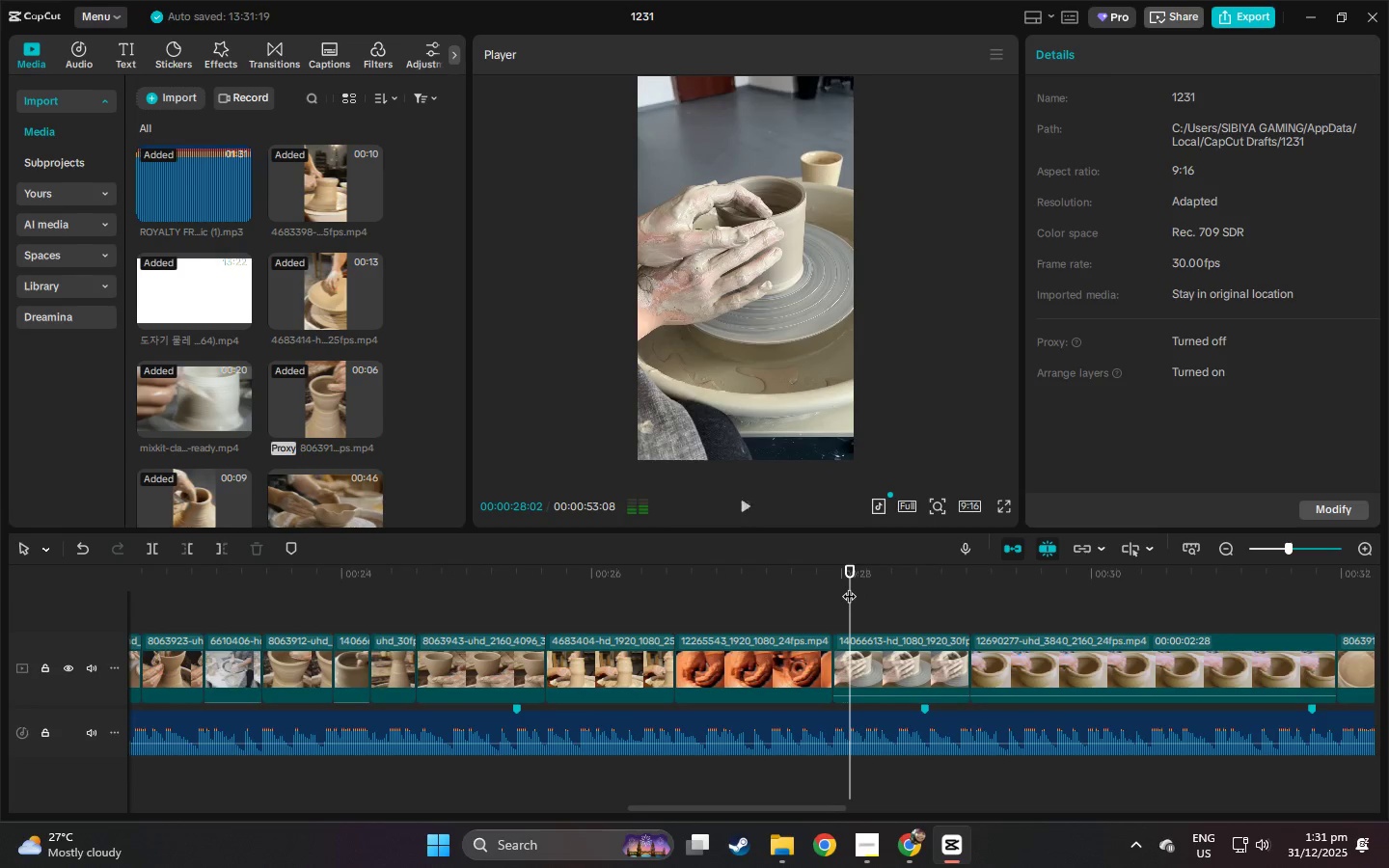 
key(Space)
 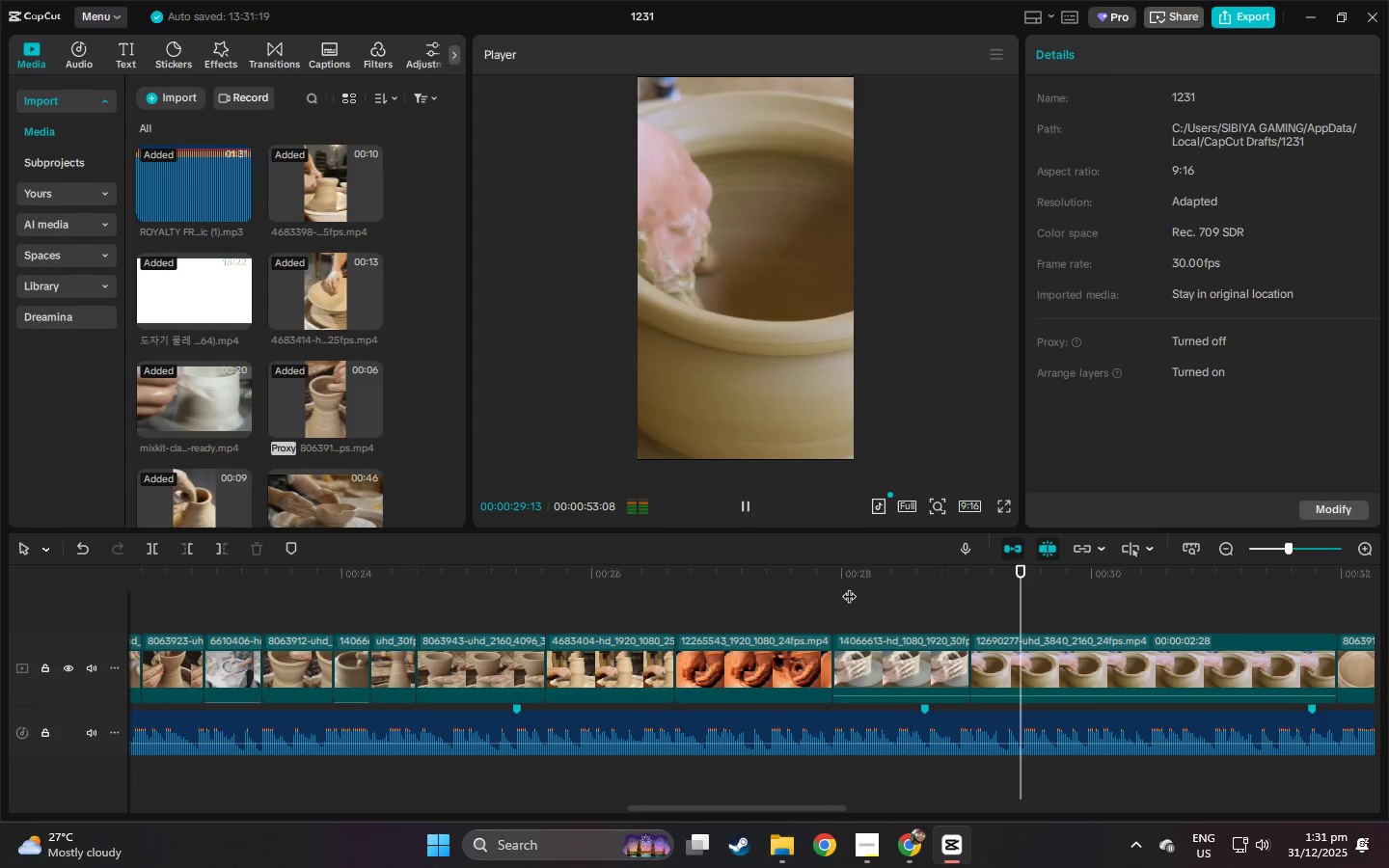 
left_click([849, 586])
 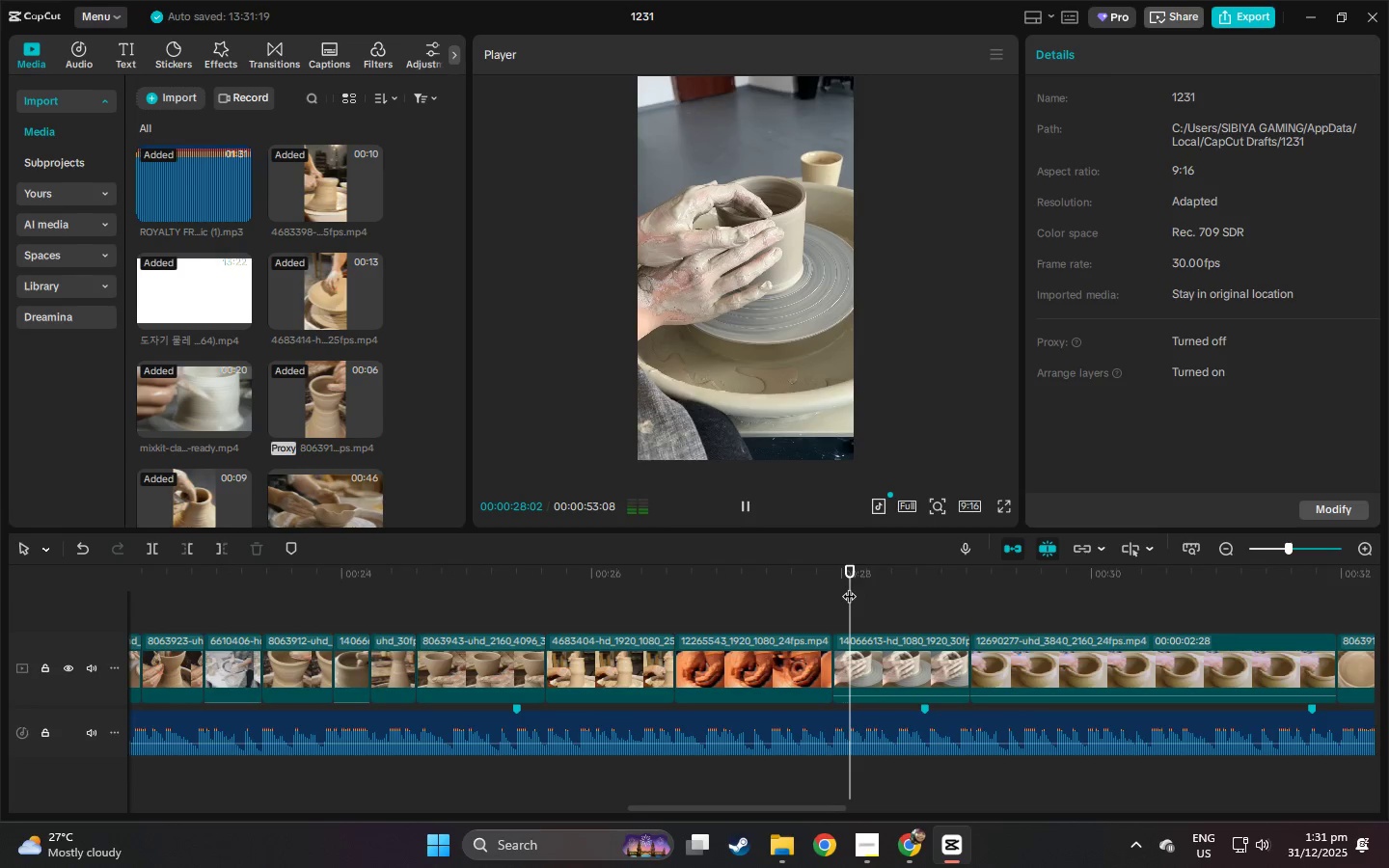 
key(Space)
 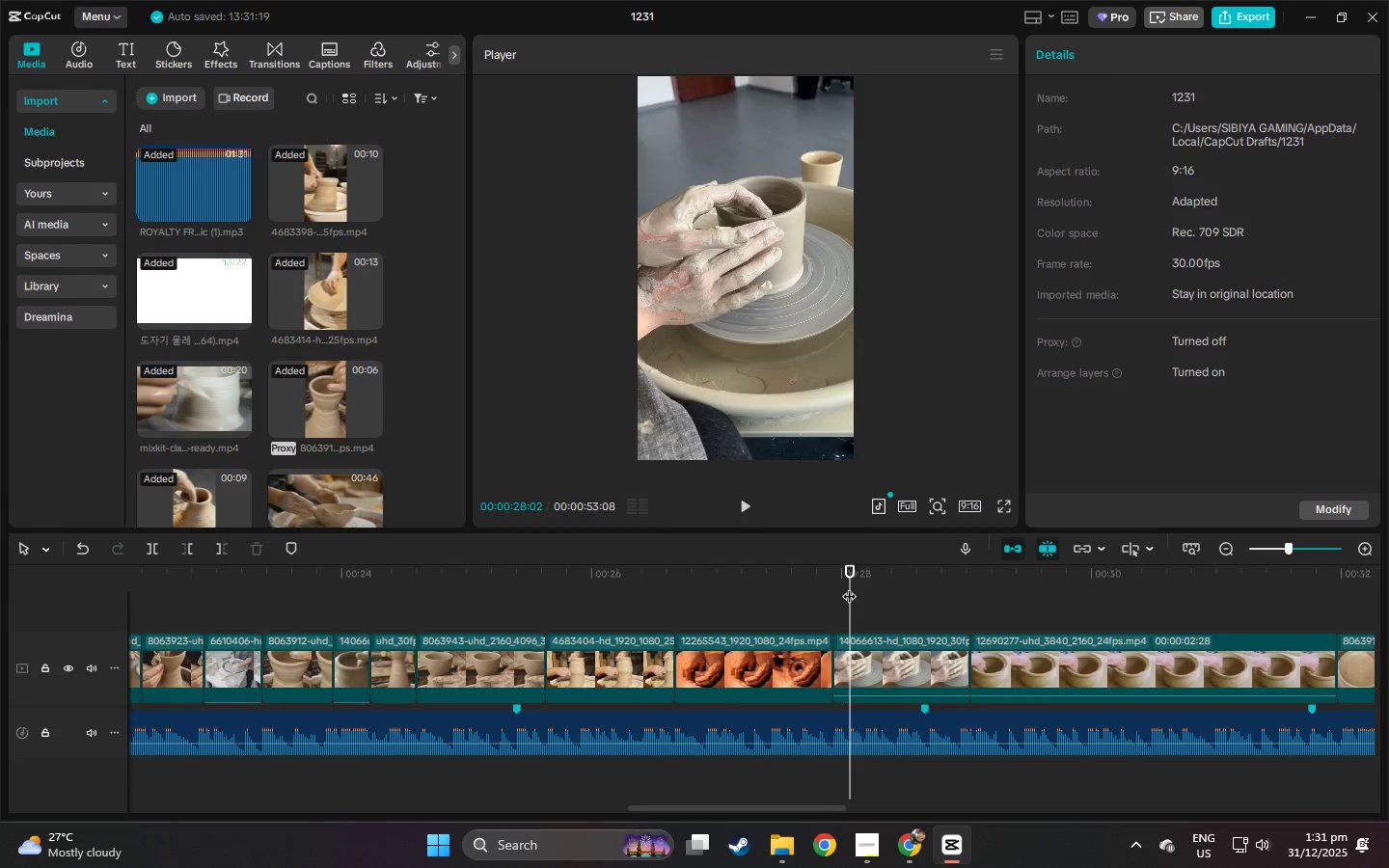 
key(Space)
 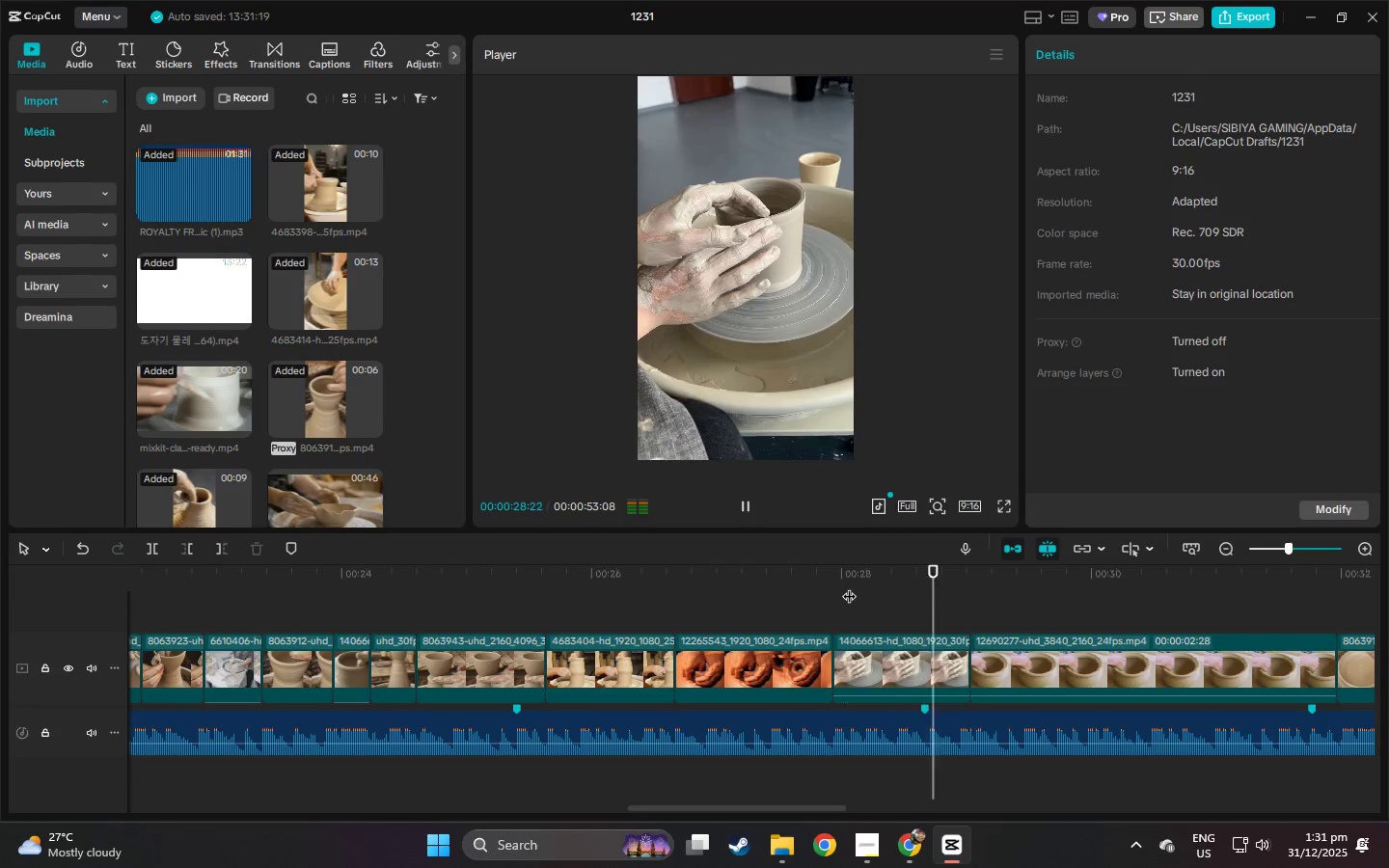 
left_click([849, 586])
 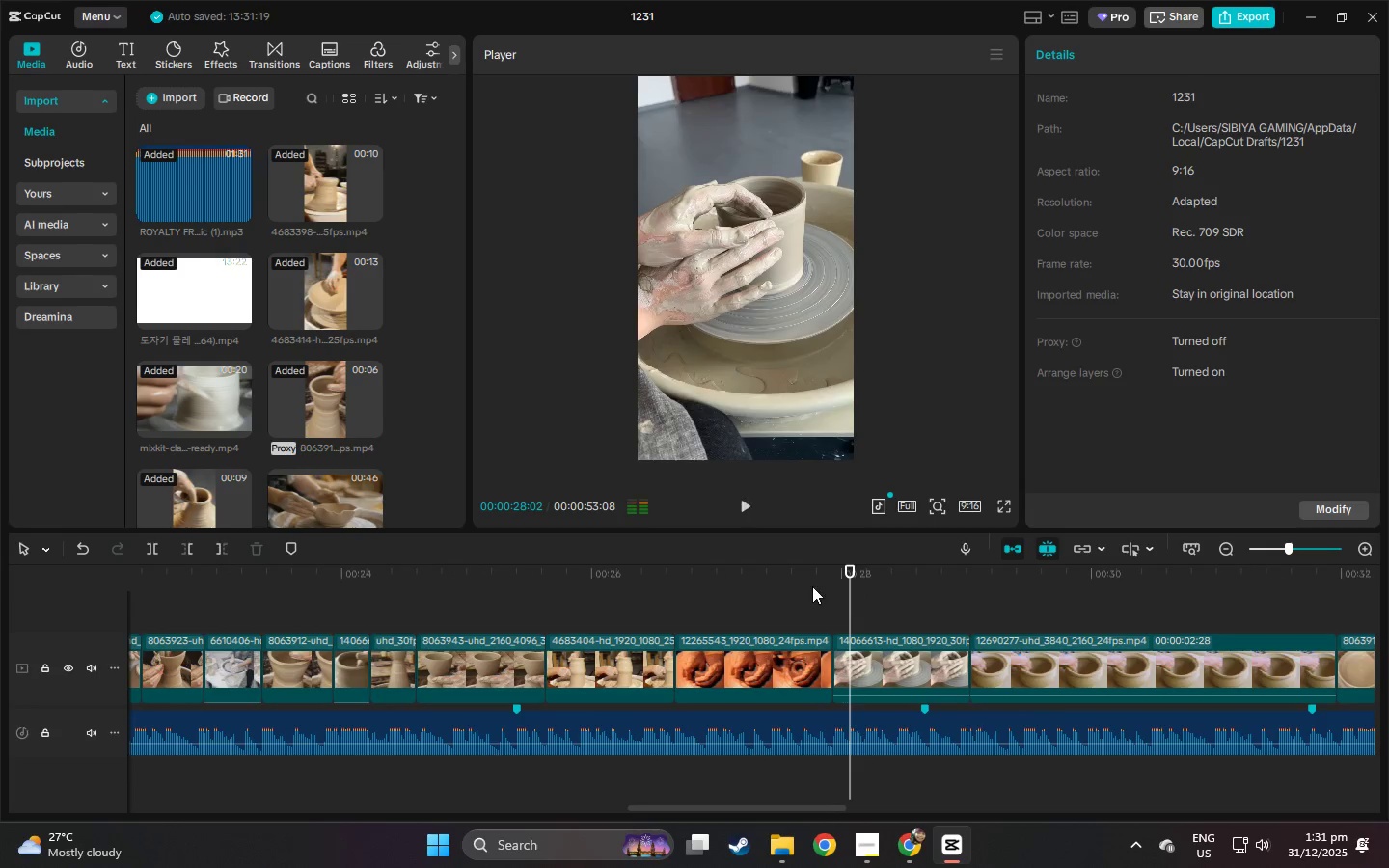 
double_click([811, 586])
 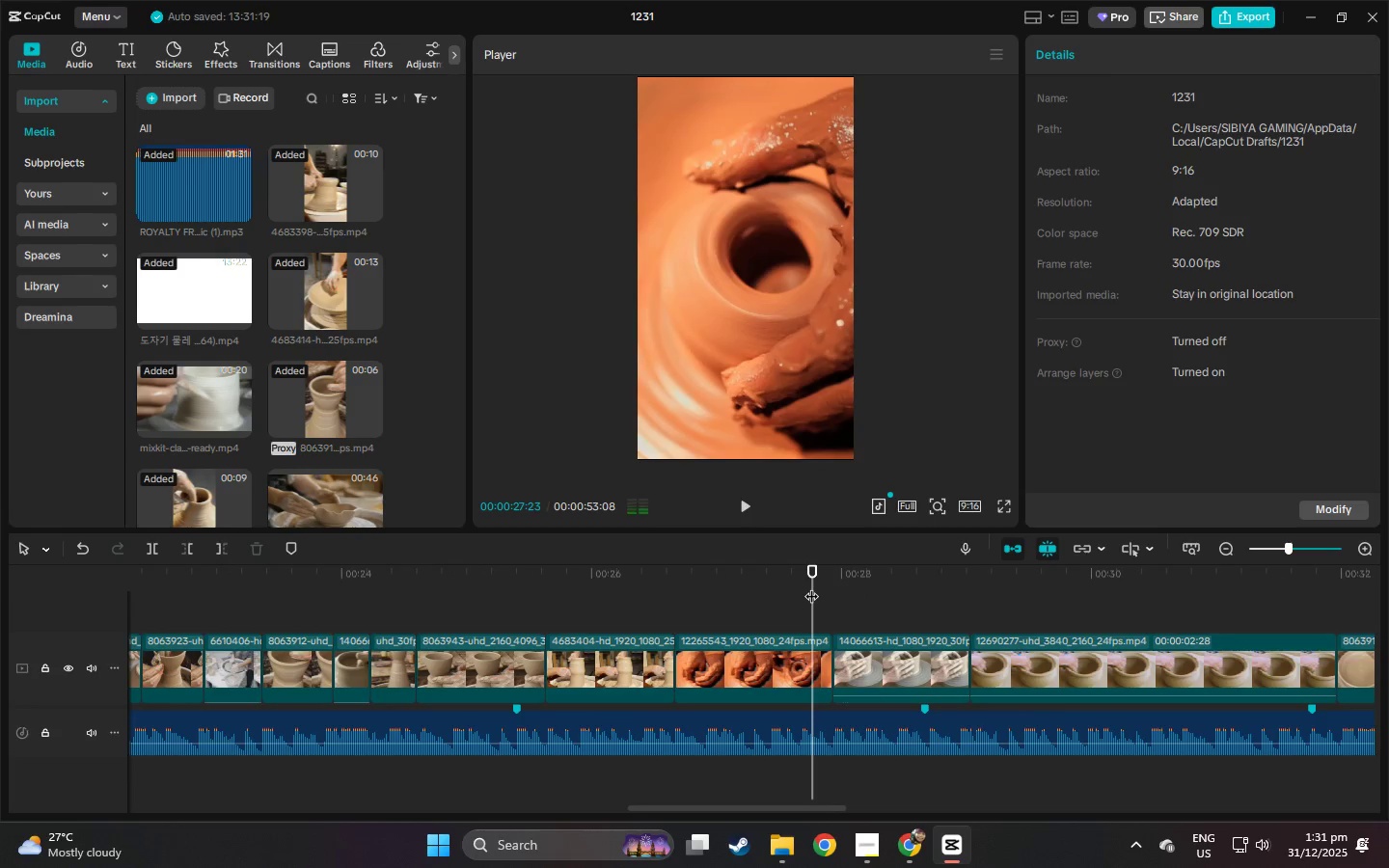 
key(Space)
 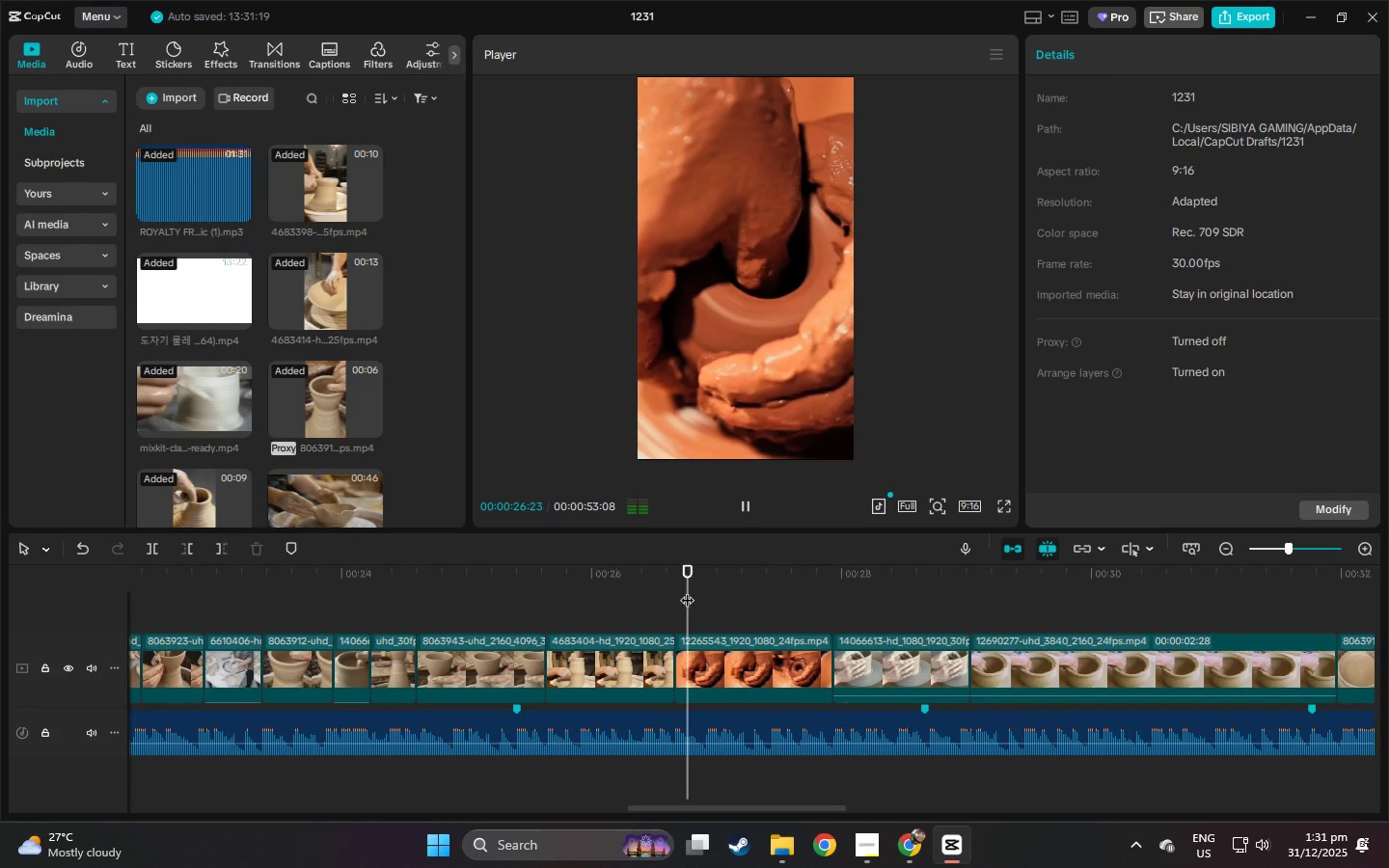 
double_click([638, 586])
 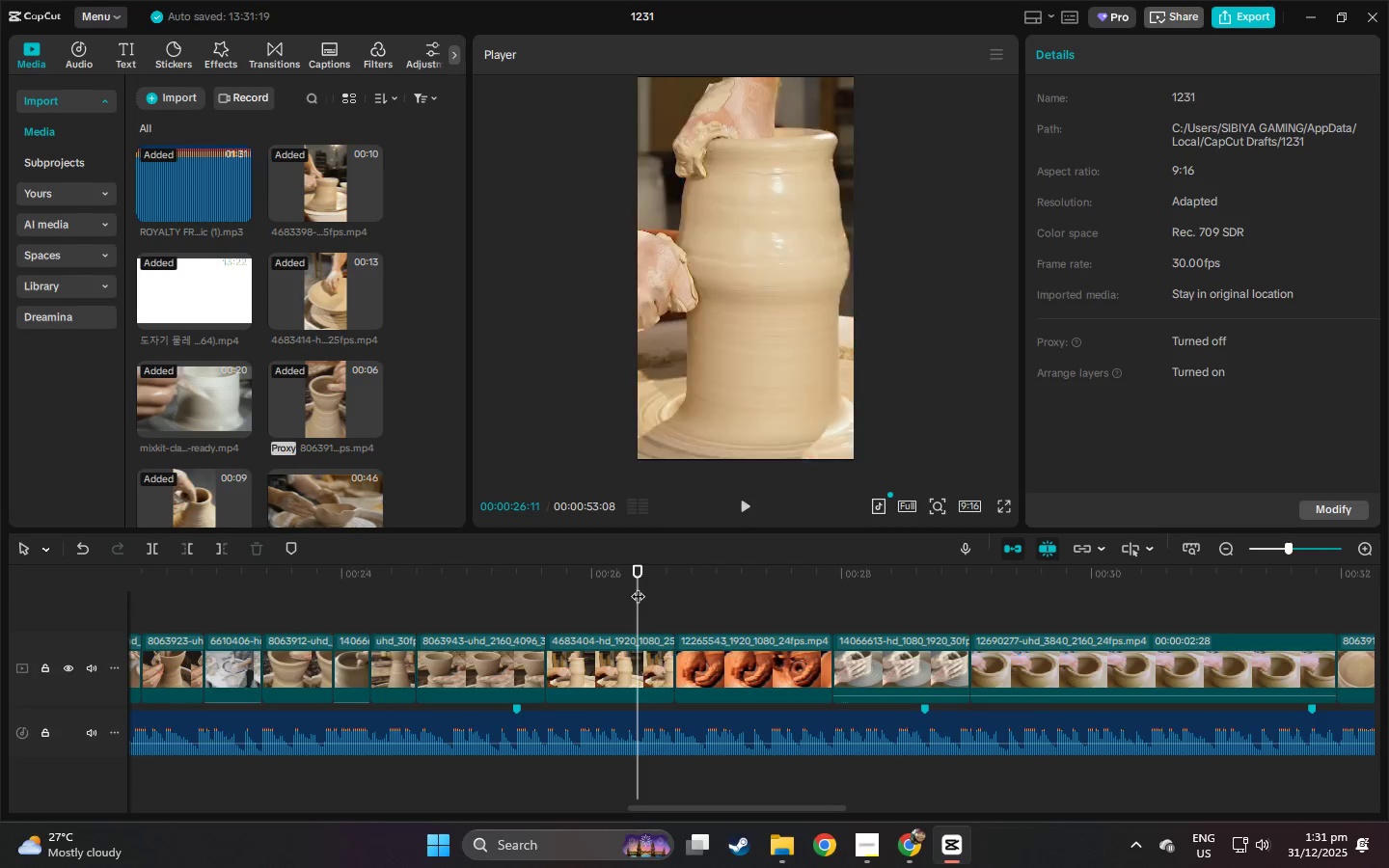 
key(Space)
 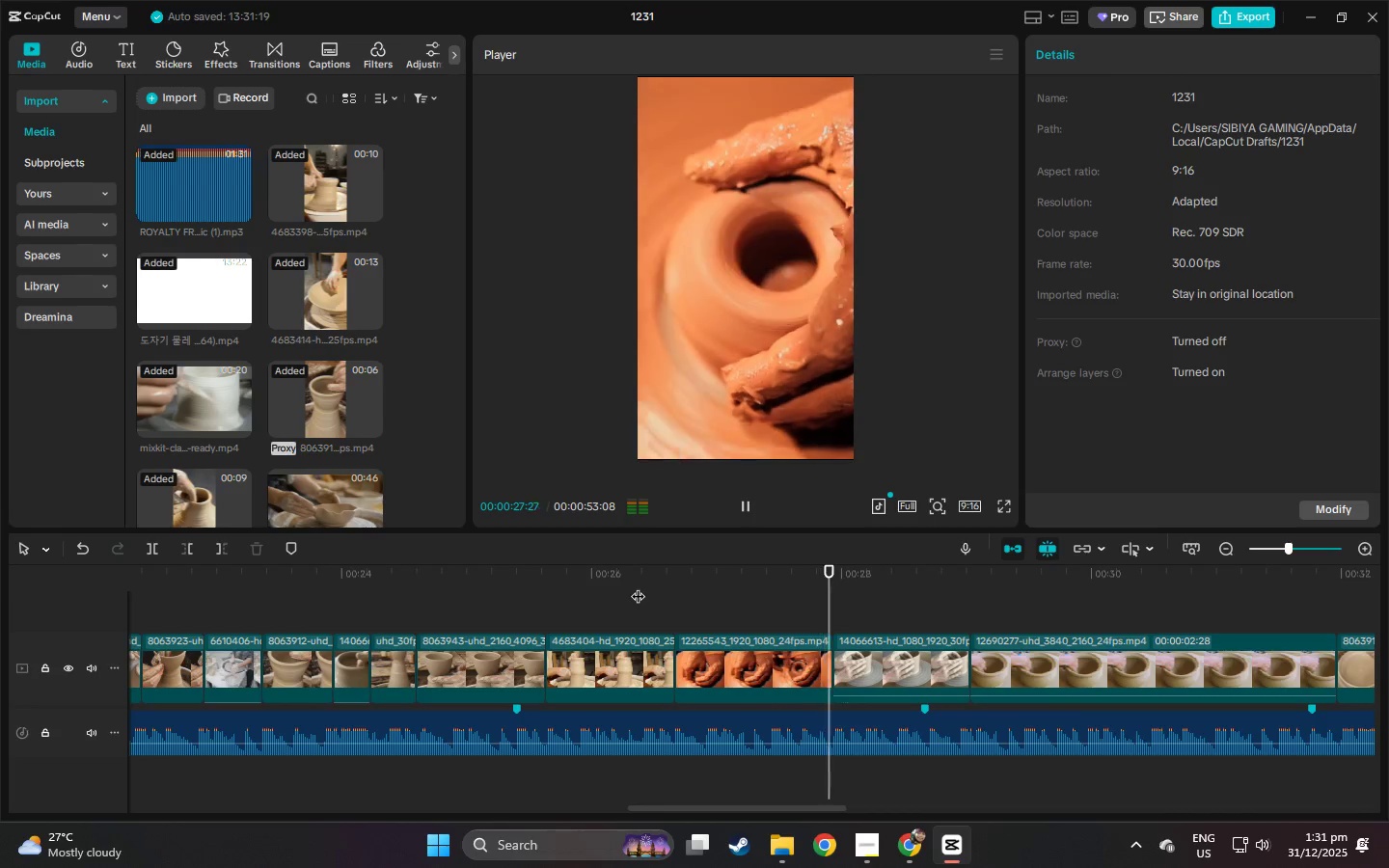 
key(Space)
 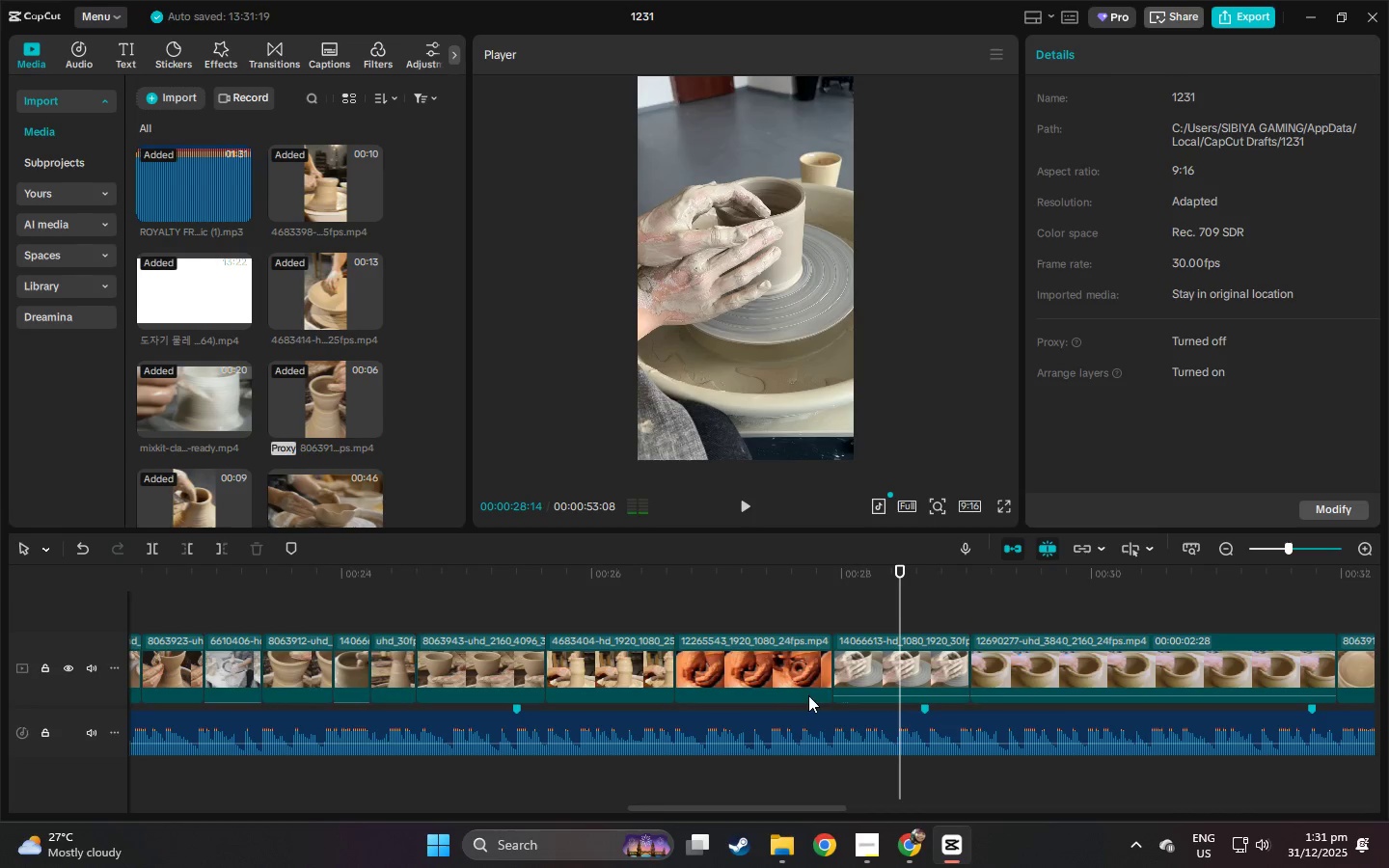 
left_click([806, 664])
 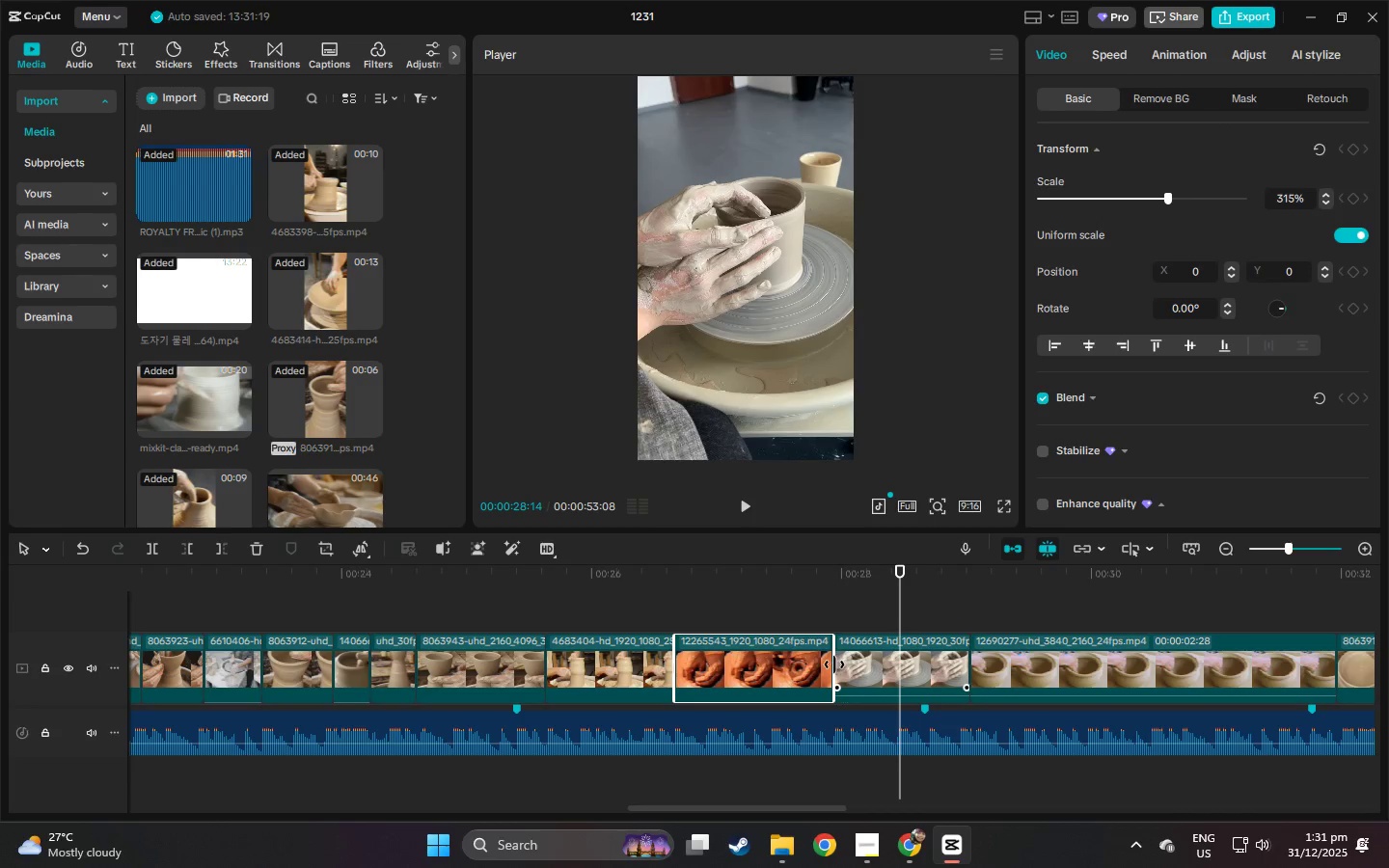 
left_click_drag(start_coordinate=[834, 665], to_coordinate=[864, 667])
 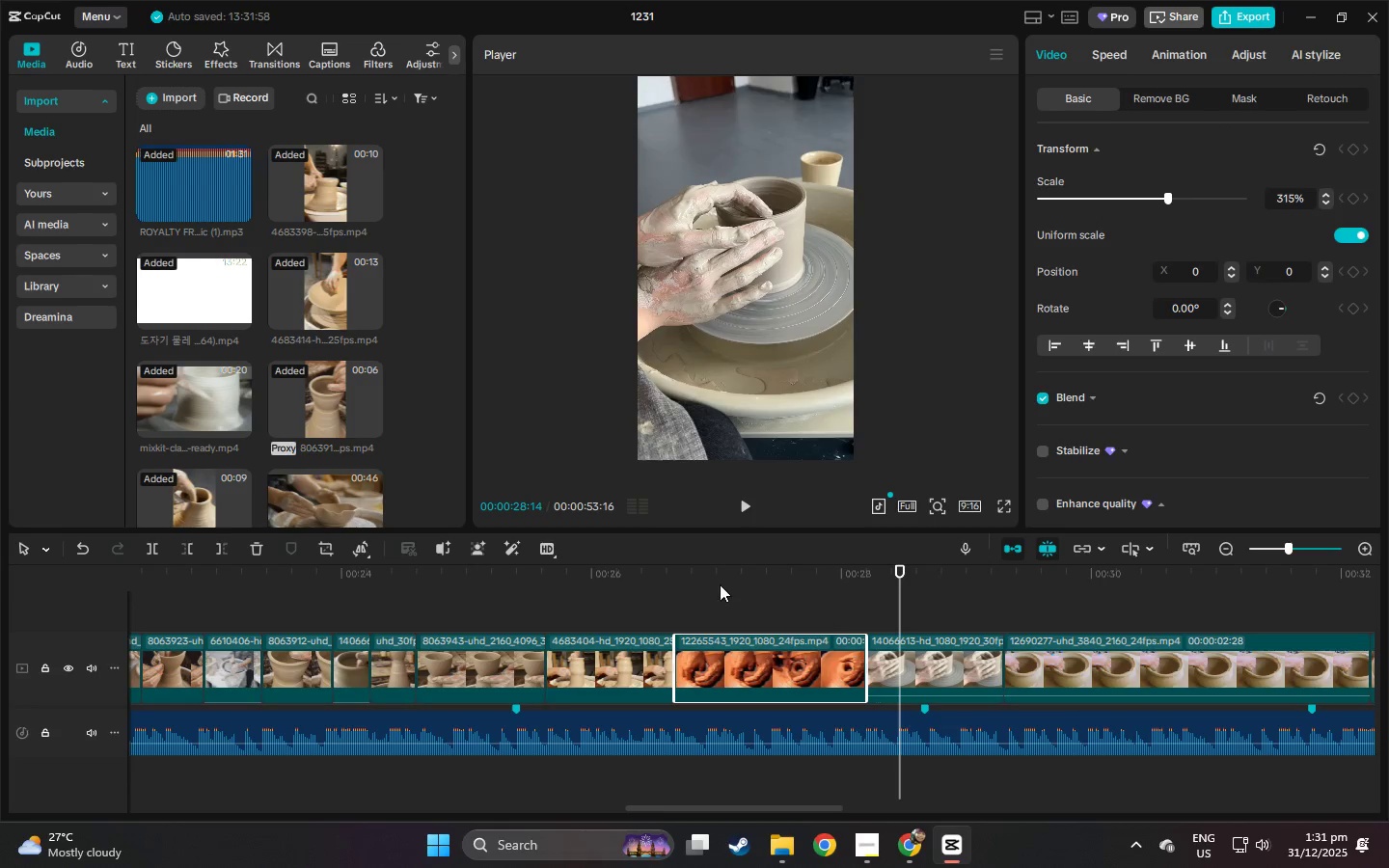 
left_click_drag(start_coordinate=[716, 584], to_coordinate=[631, 583])
 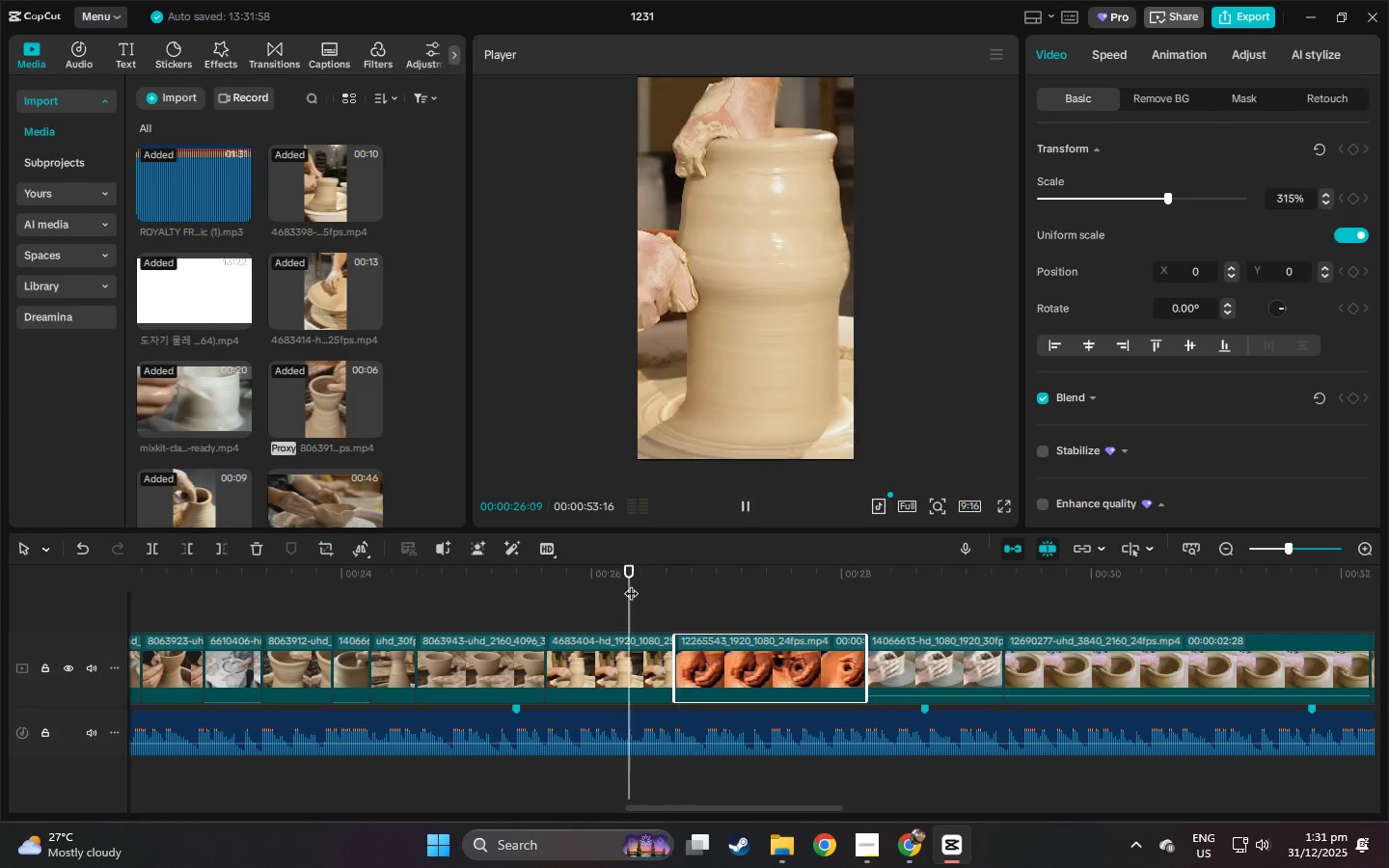 
key(Space)
 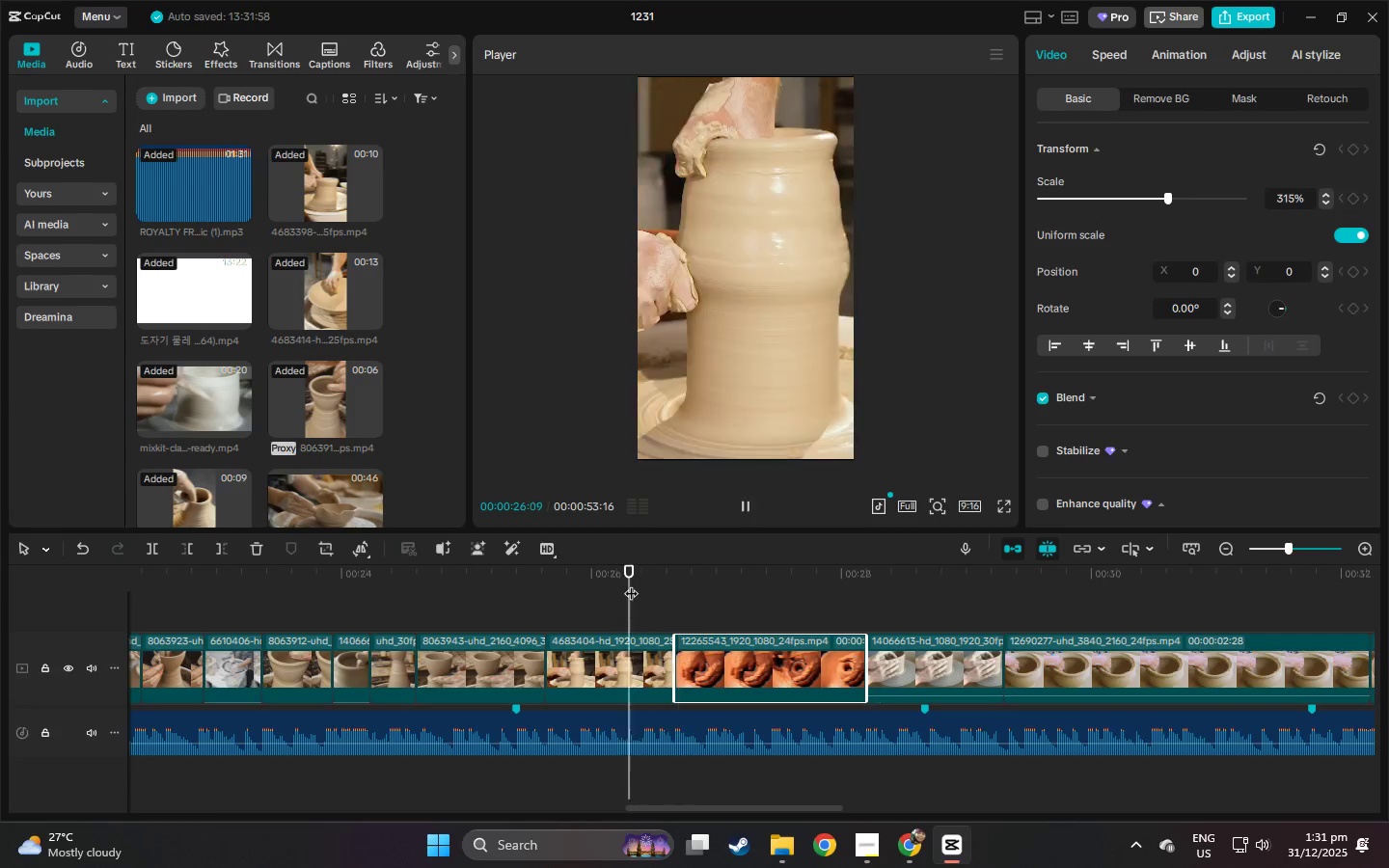 
key(Space)
 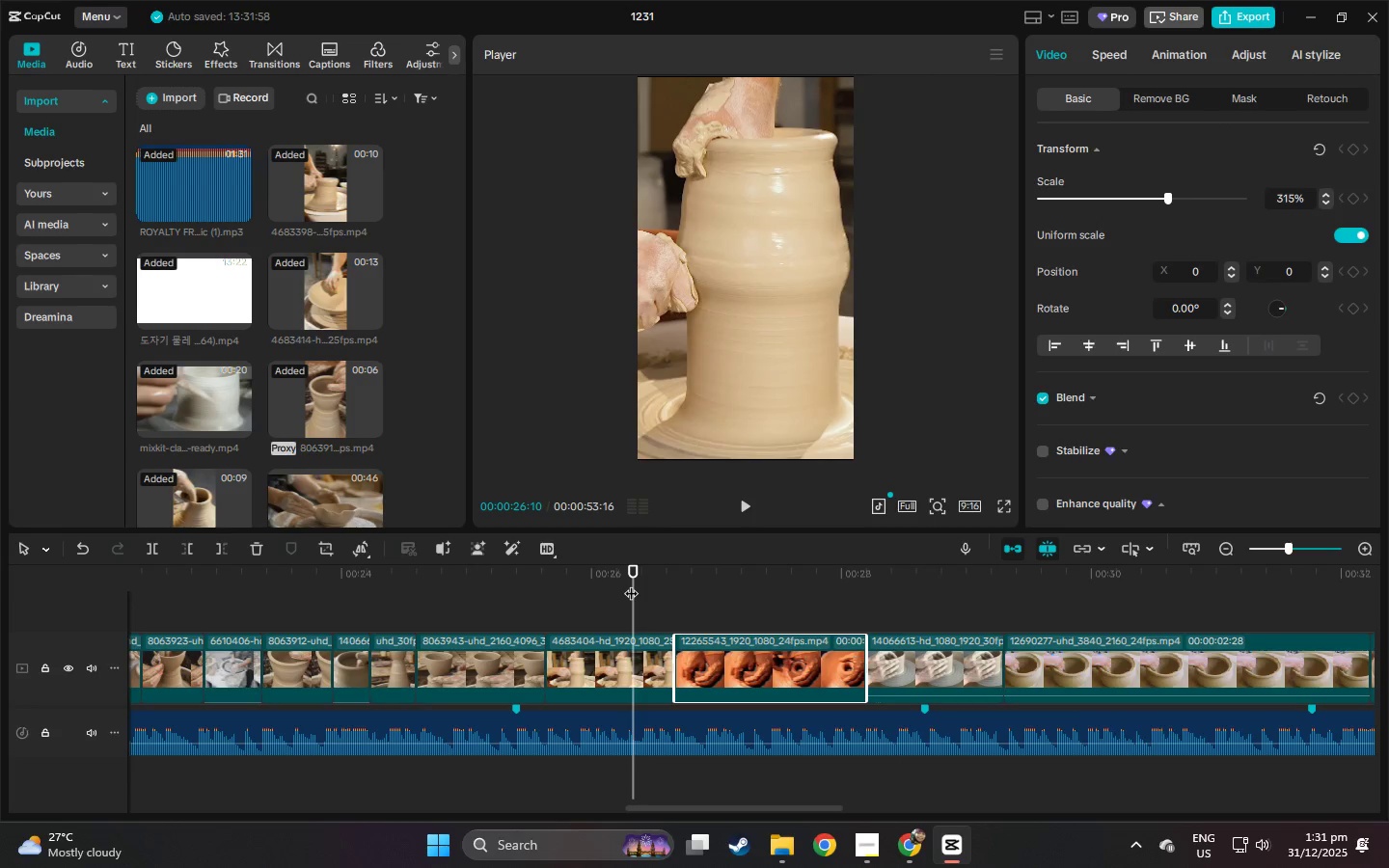 
key(Space)
 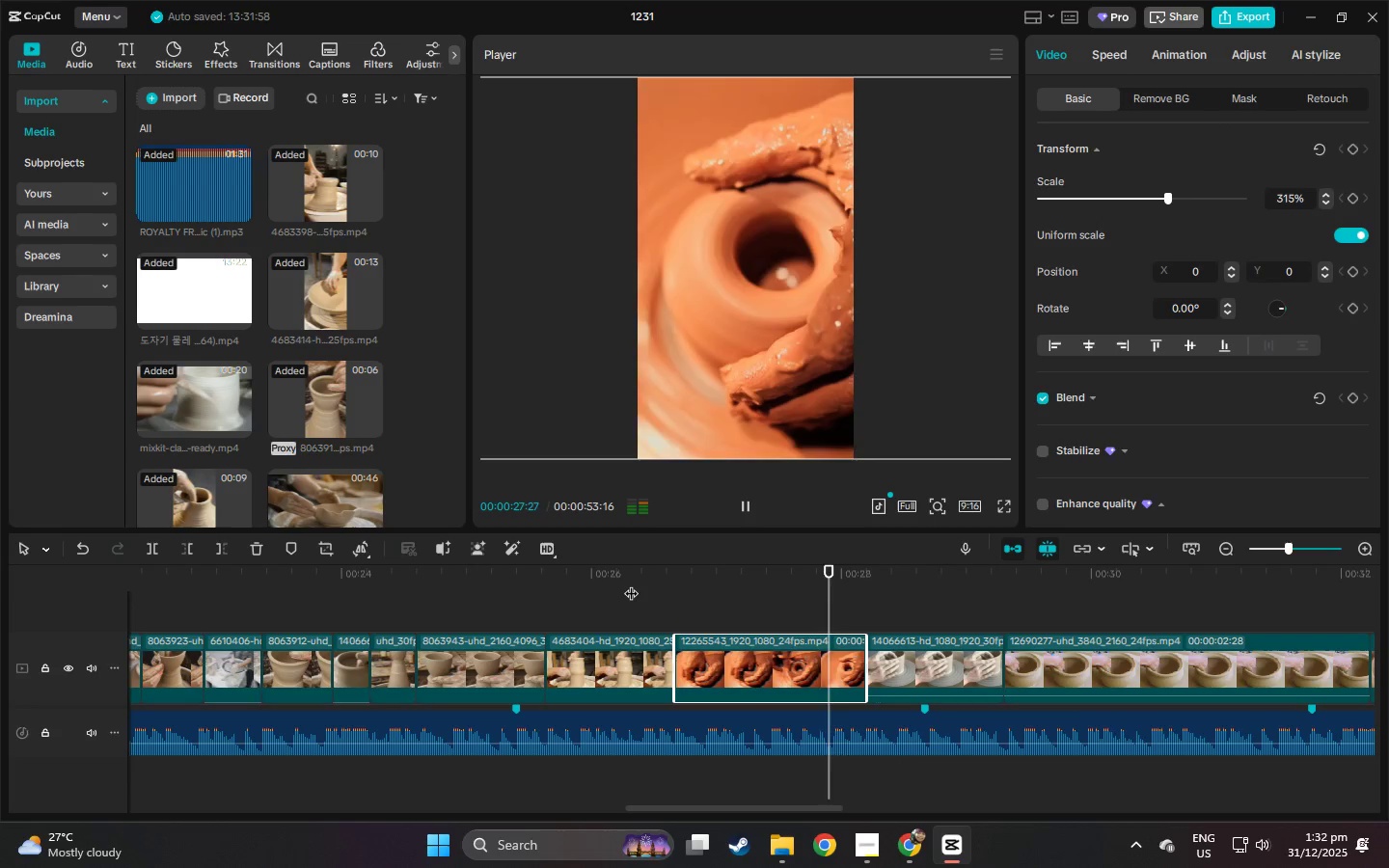 
key(Space)
 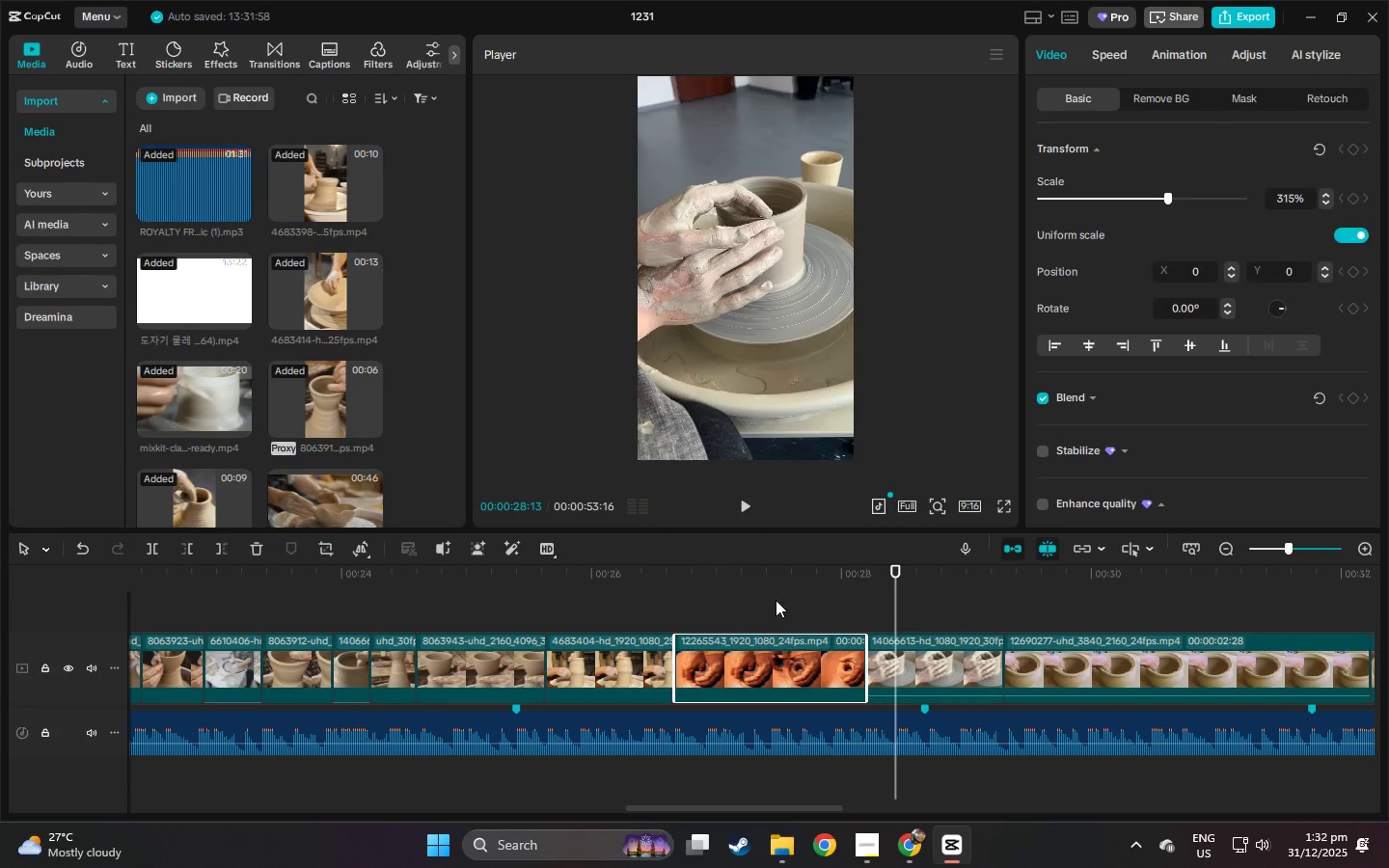 
left_click([659, 577])
 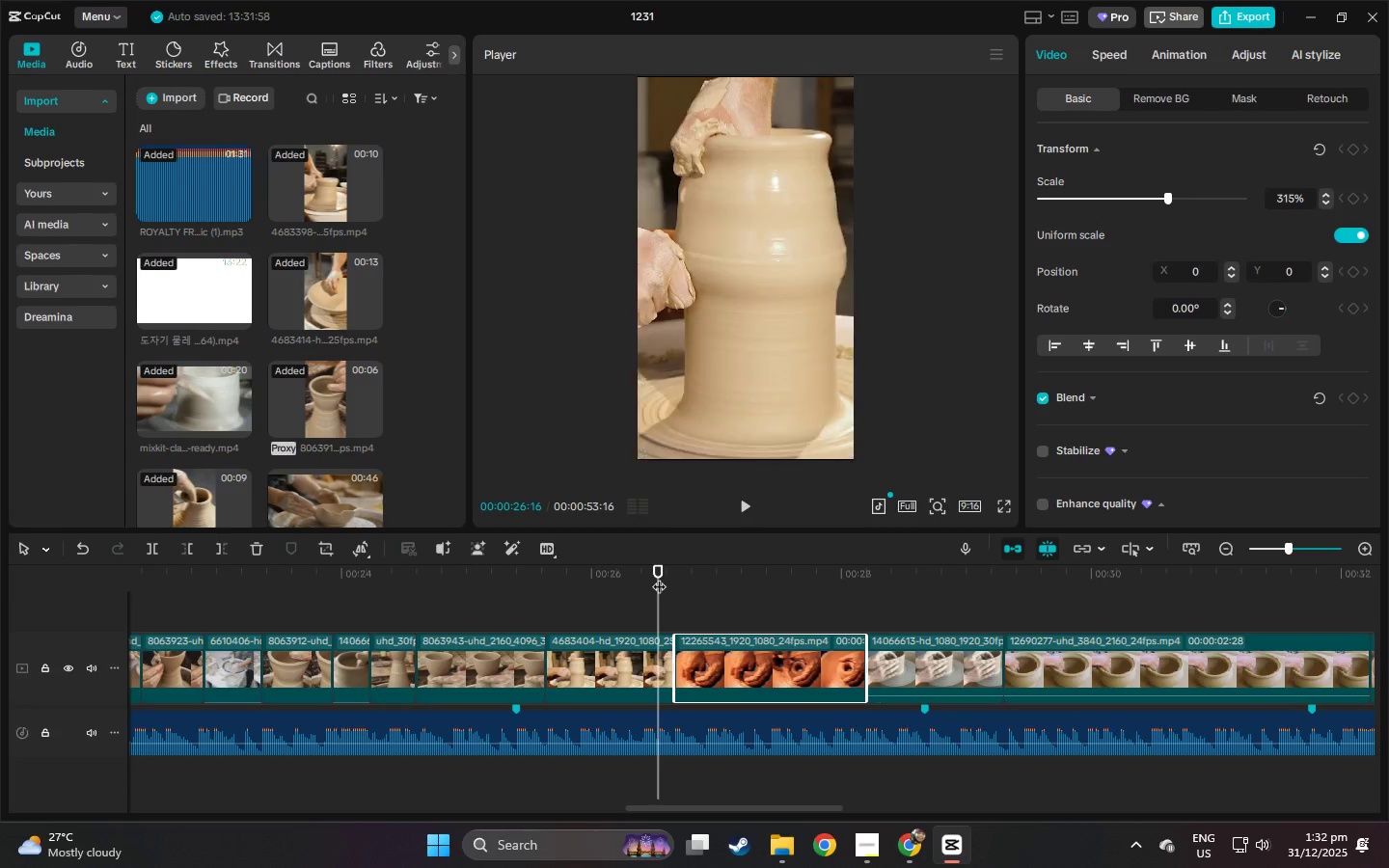 
key(Space)
 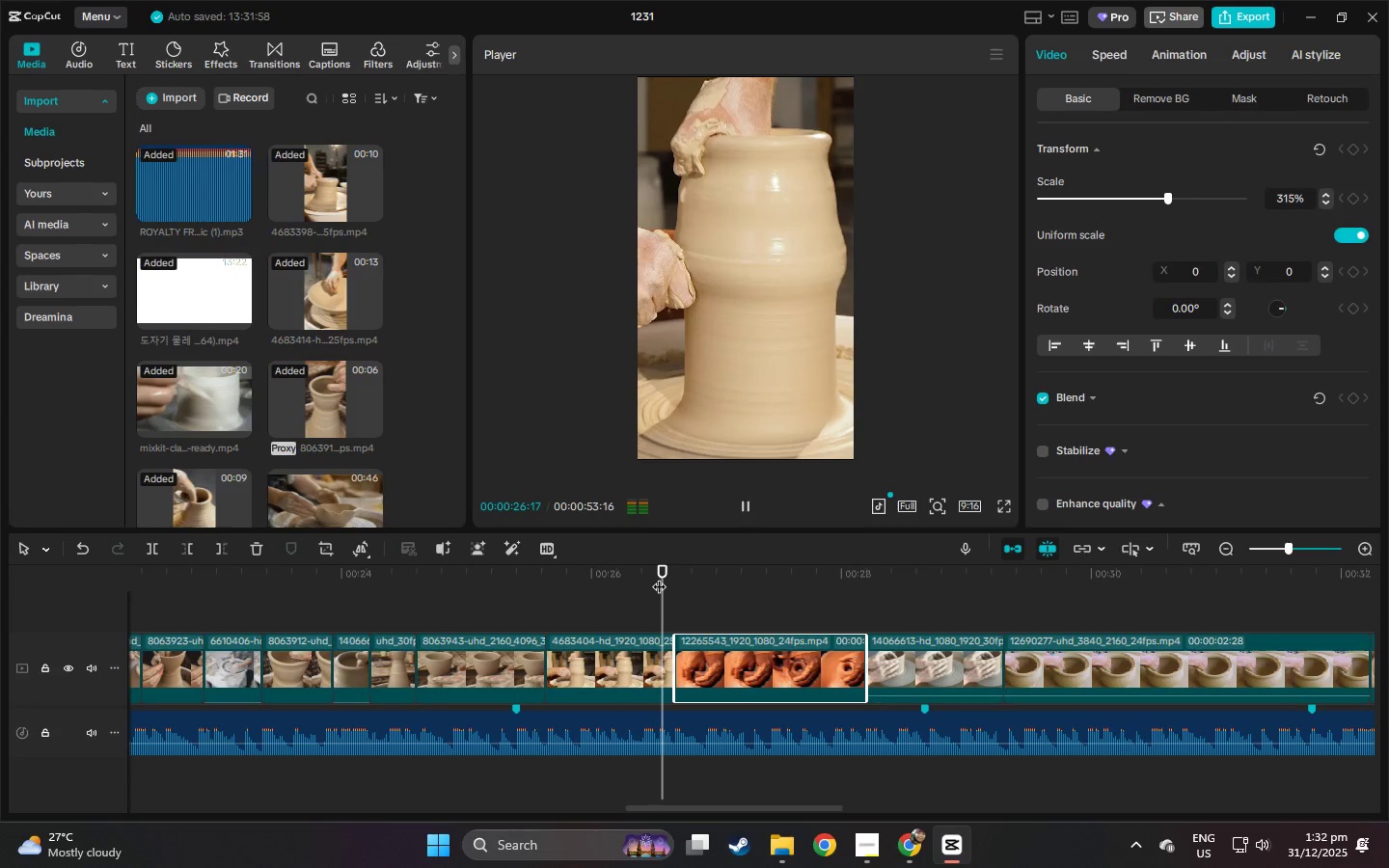 
key(Space)
 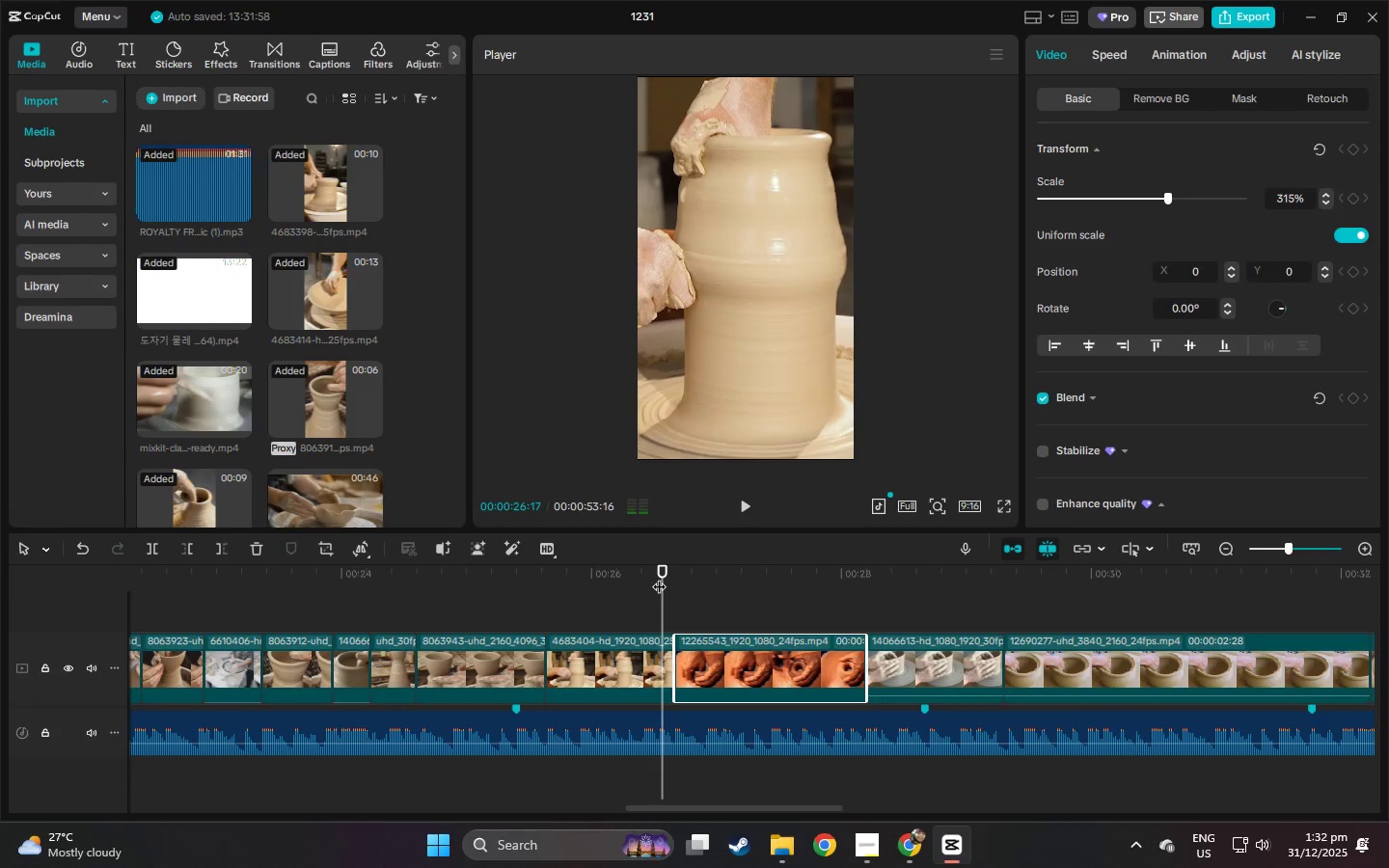 
key(Space)
 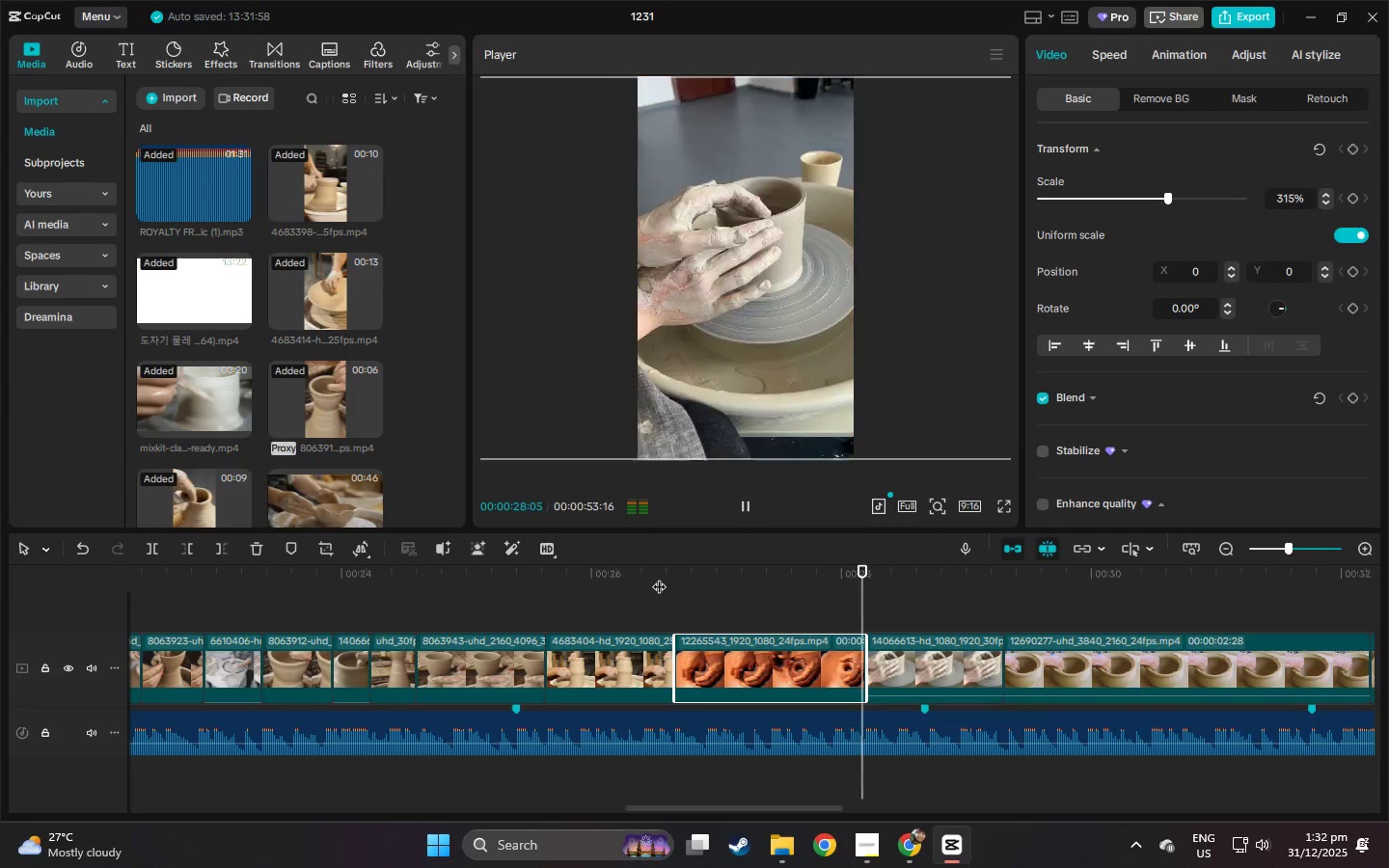 
key(Space)
 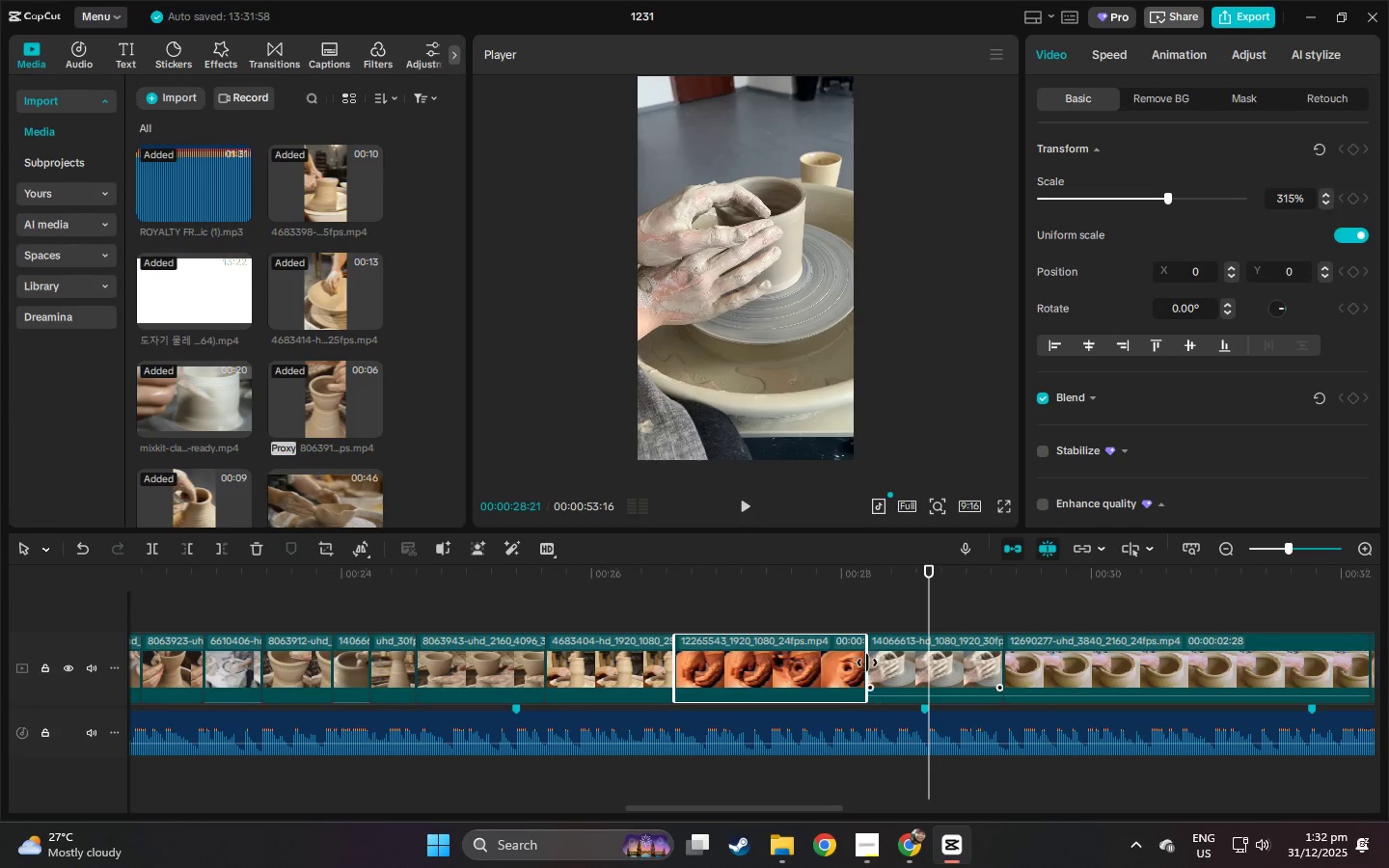 
left_click_drag(start_coordinate=[868, 663], to_coordinate=[827, 665])
 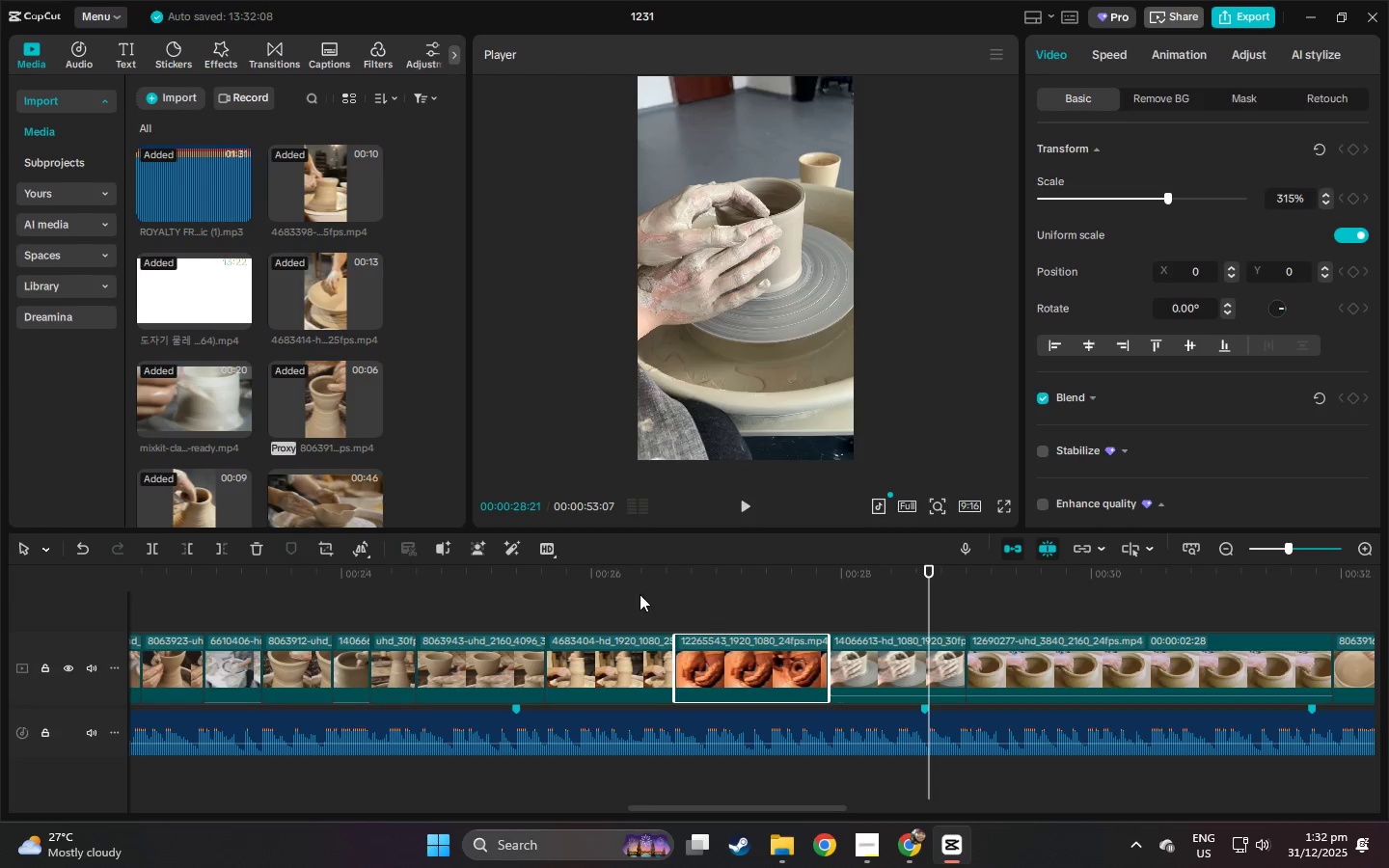 
left_click([640, 594])
 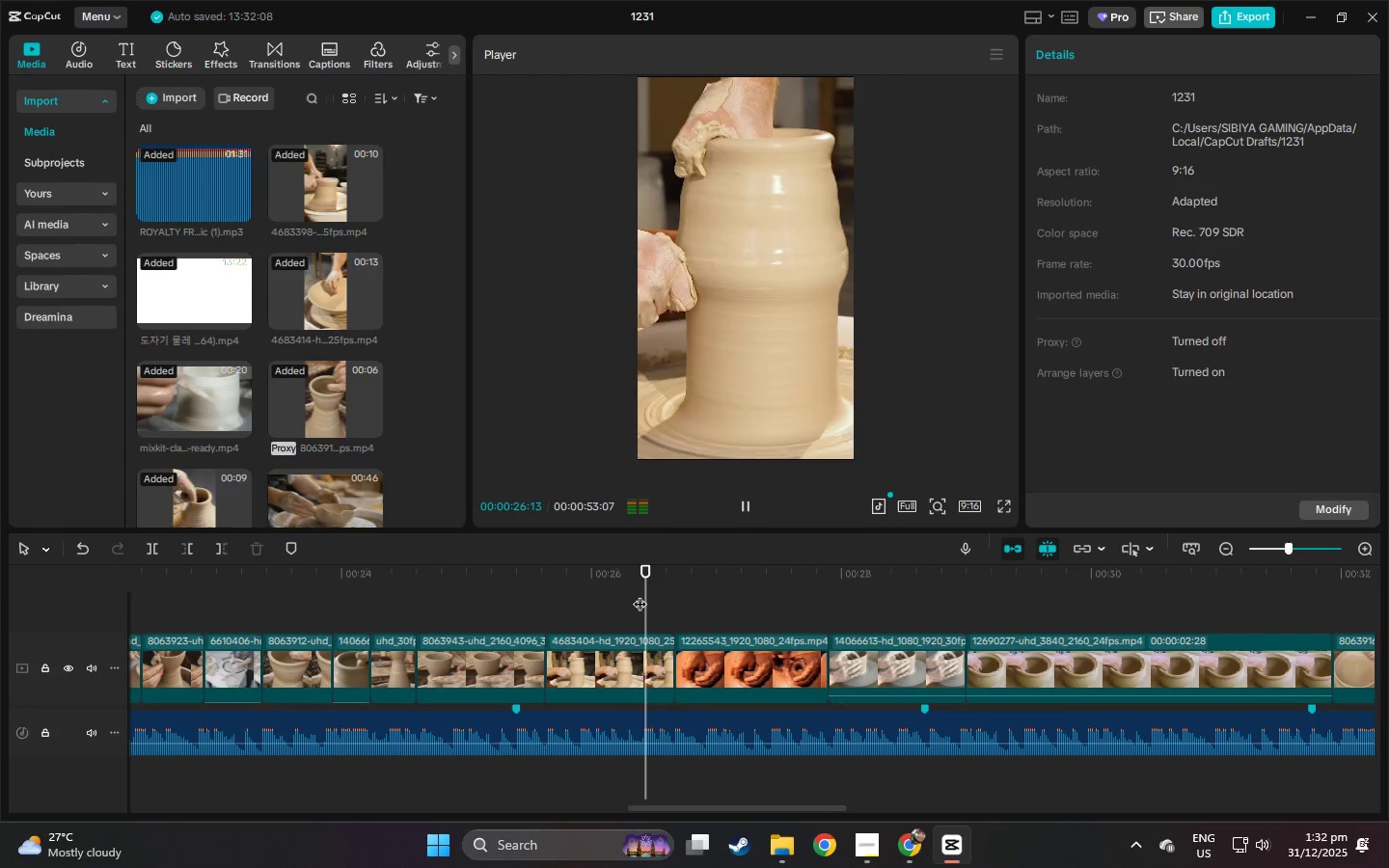 
key(Space)
 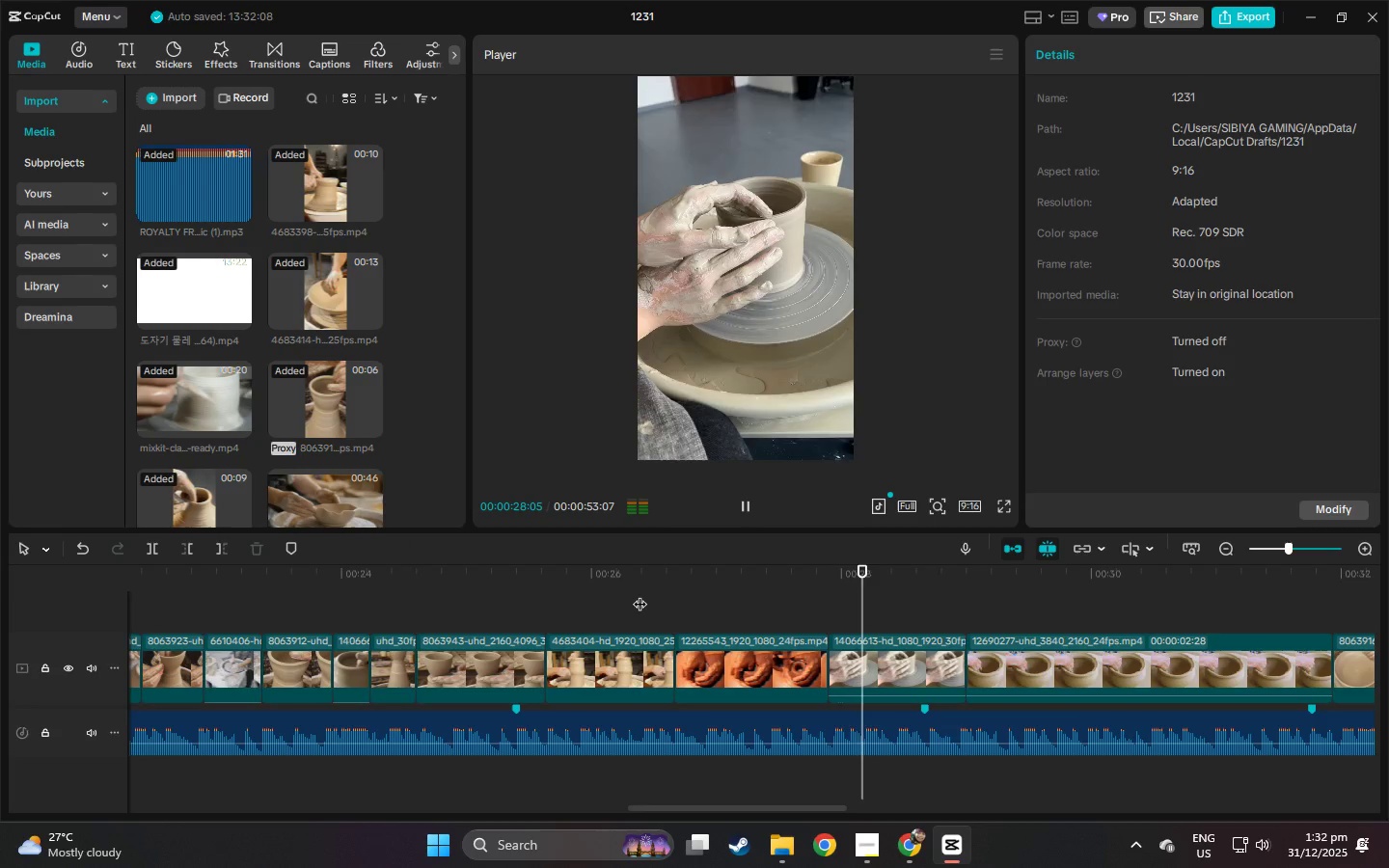 
key(Space)
 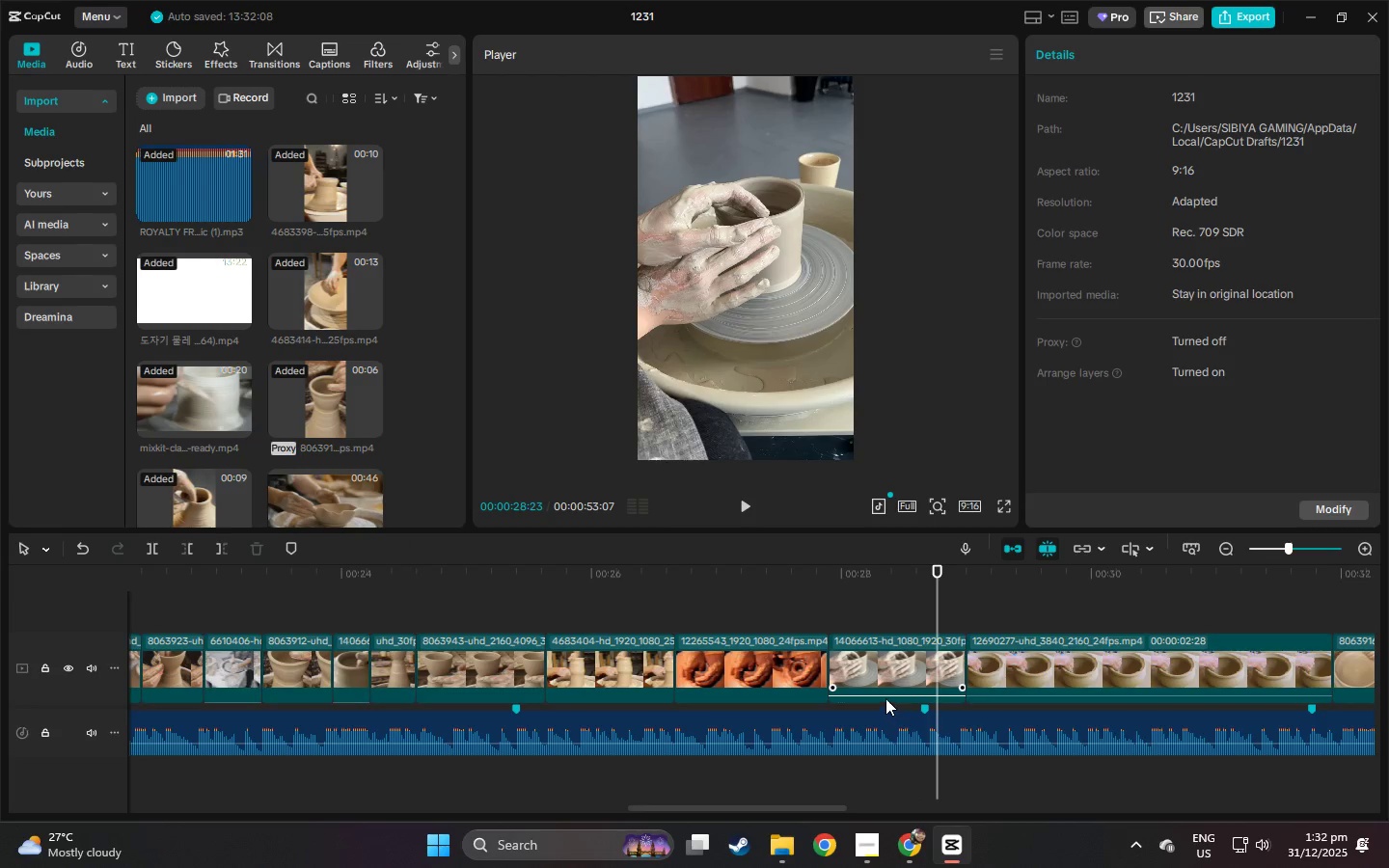 
left_click_drag(start_coordinate=[884, 696], to_coordinate=[884, 714])
 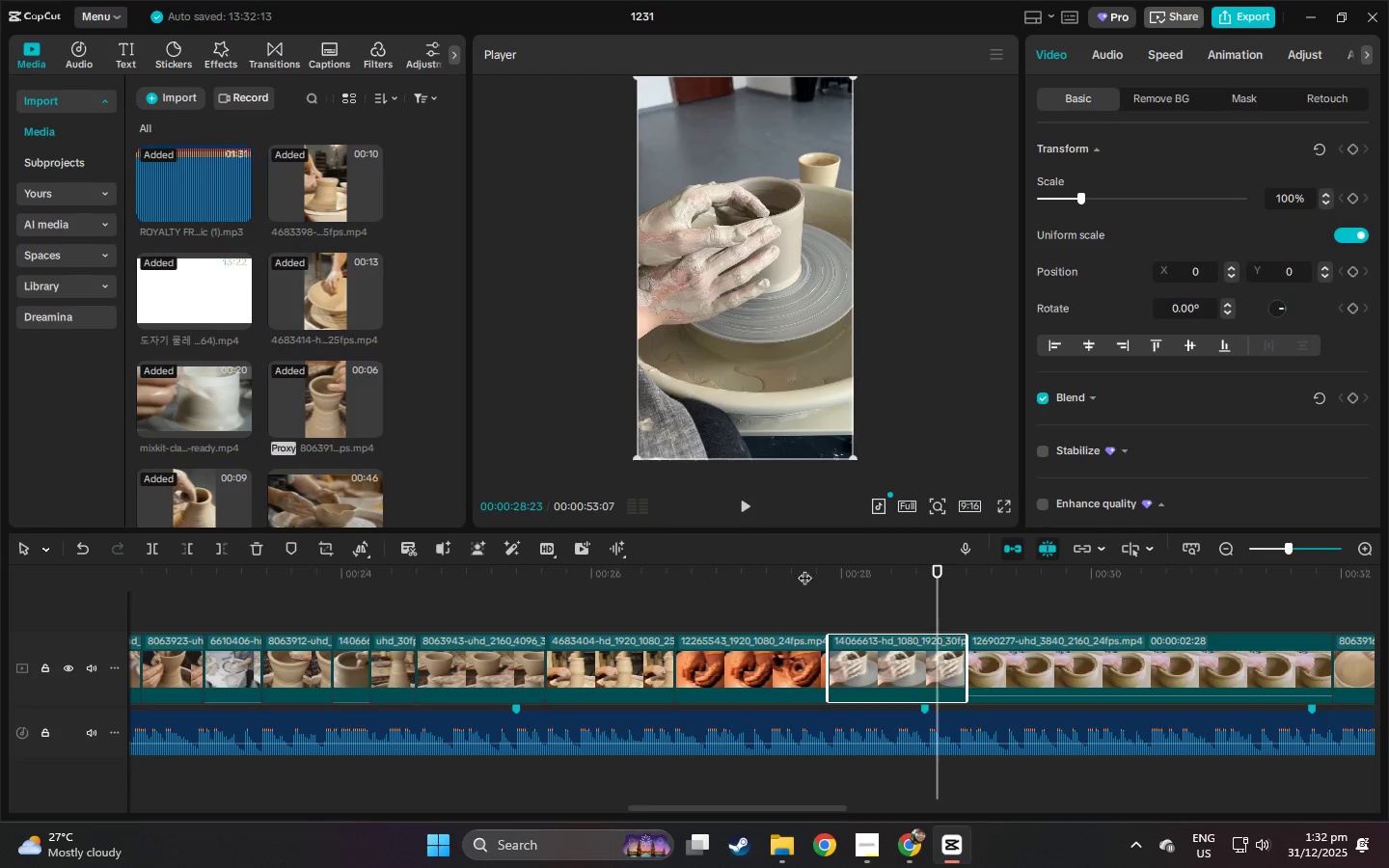 
left_click_drag(start_coordinate=[813, 568], to_coordinate=[803, 568])
 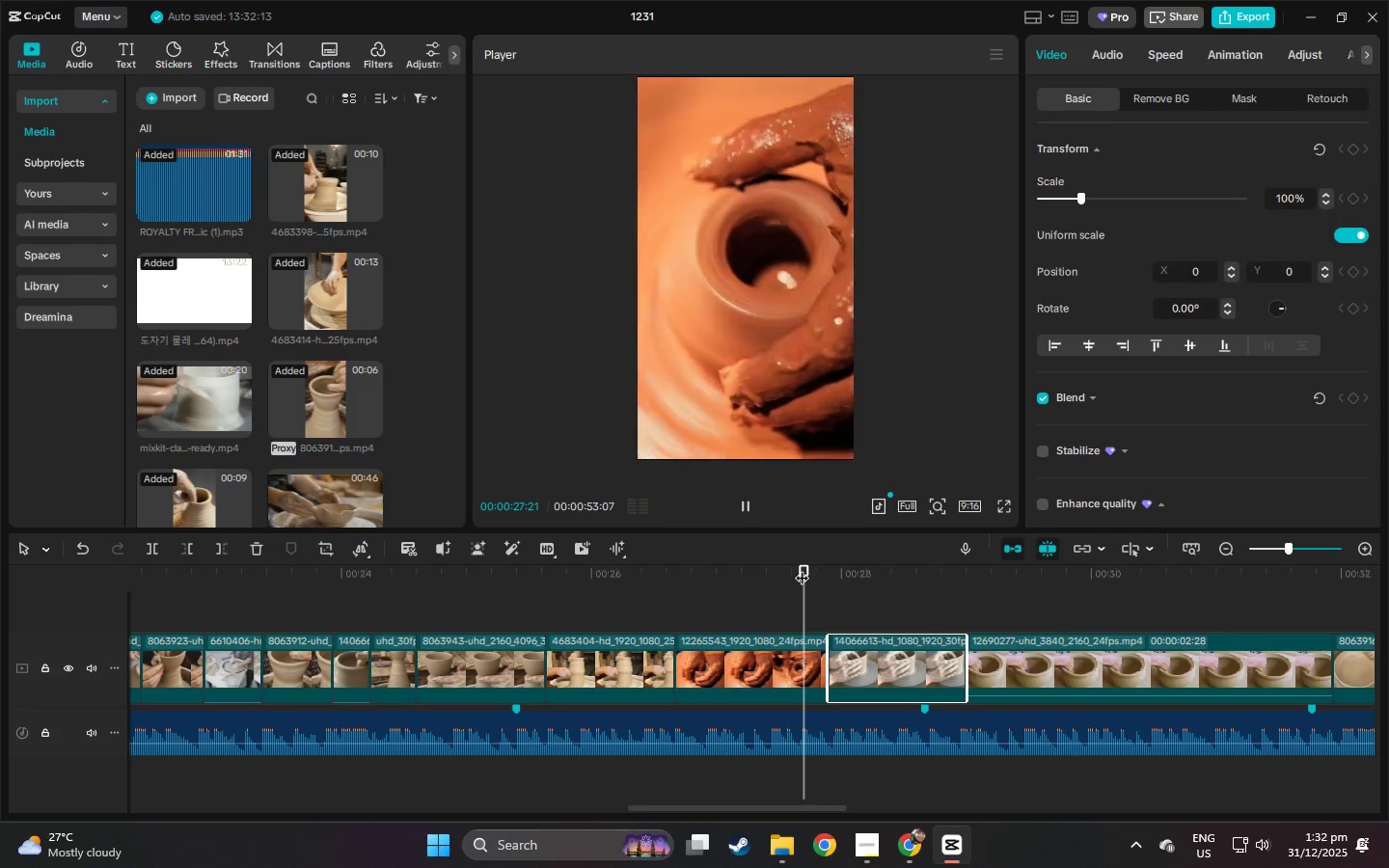 
key(Space)
 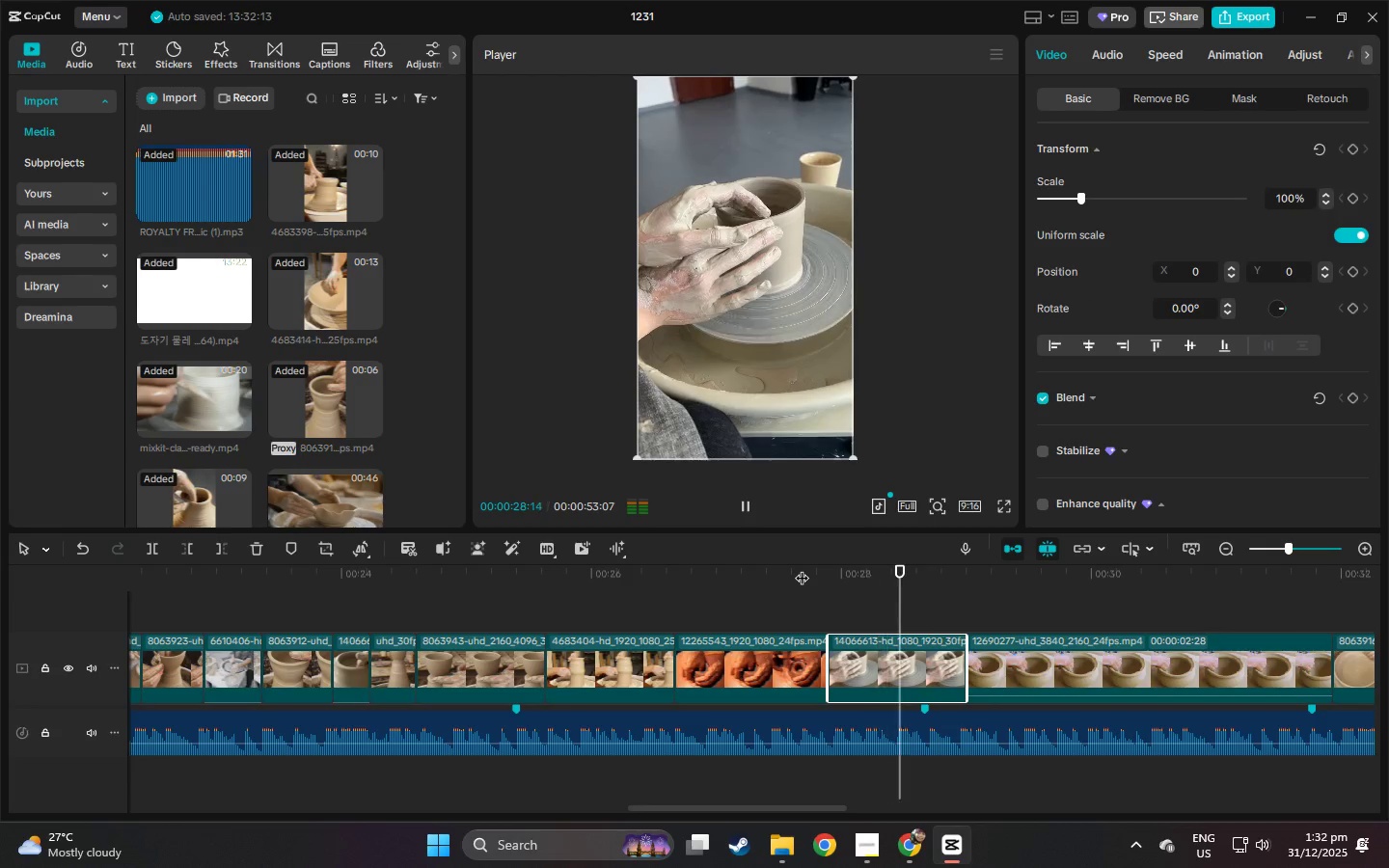 
key(Space)
 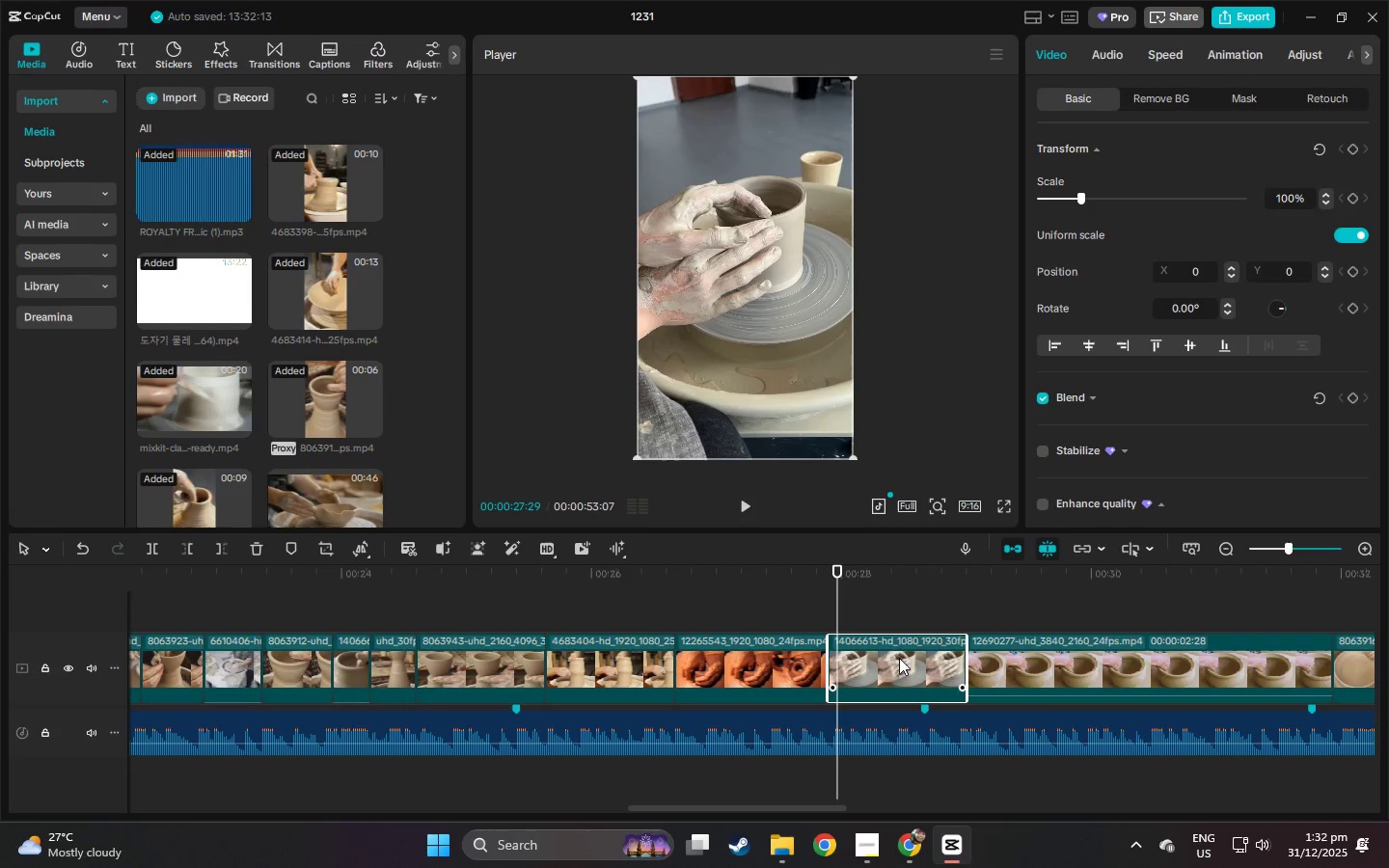 
key(Space)
 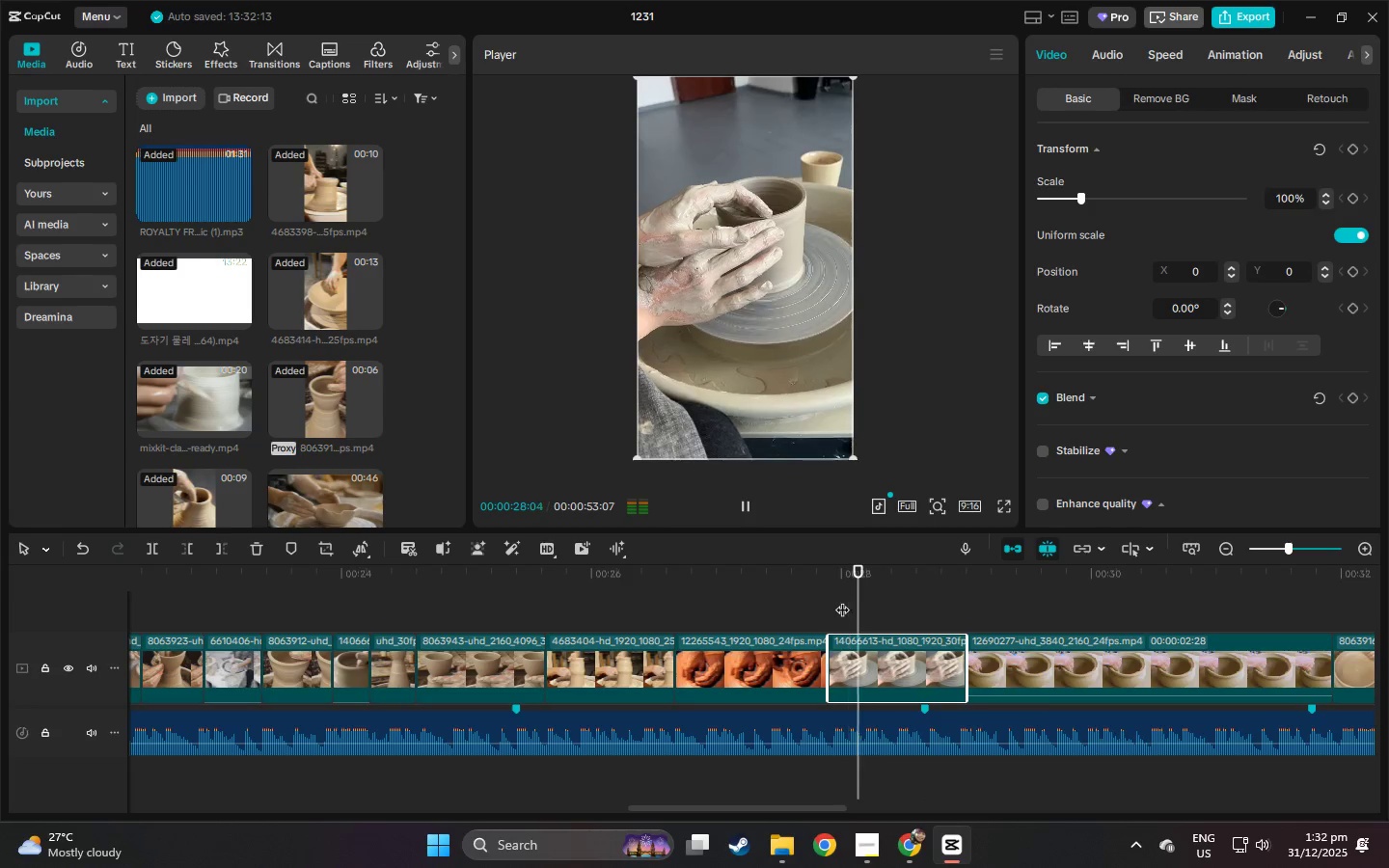 
key(Space)
 